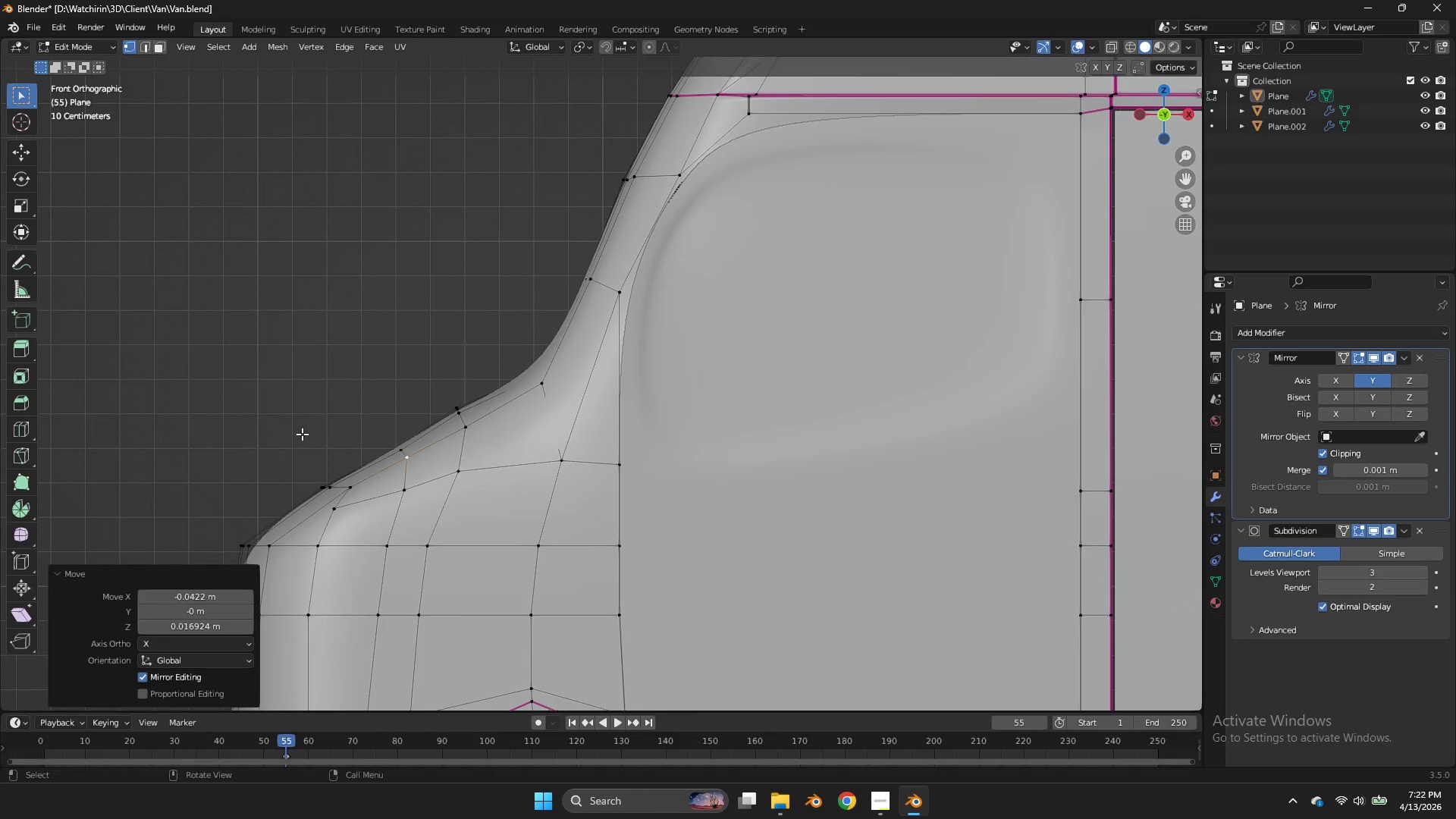 
double_click([271, 413])
 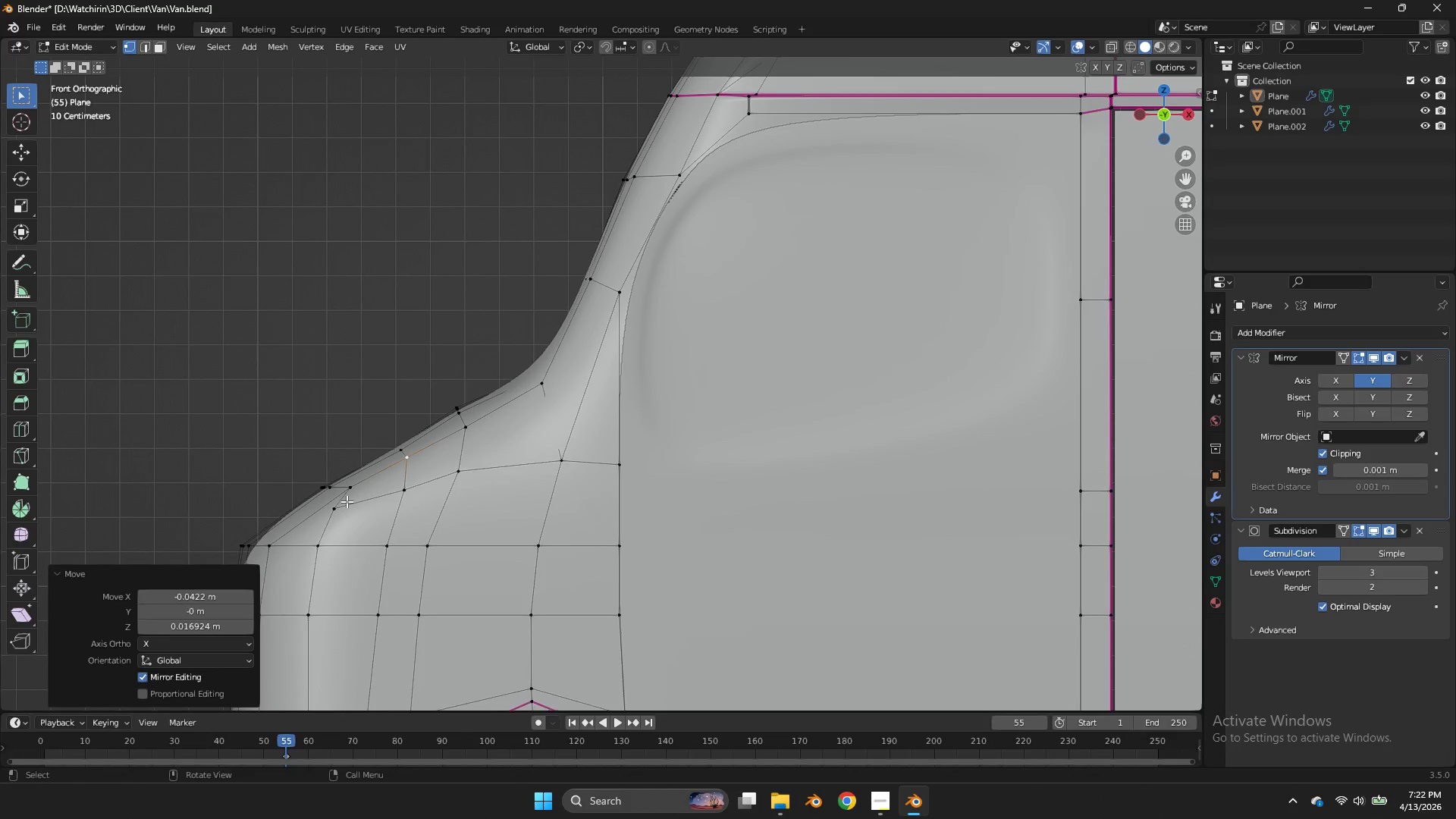 
triple_click([347, 501])
 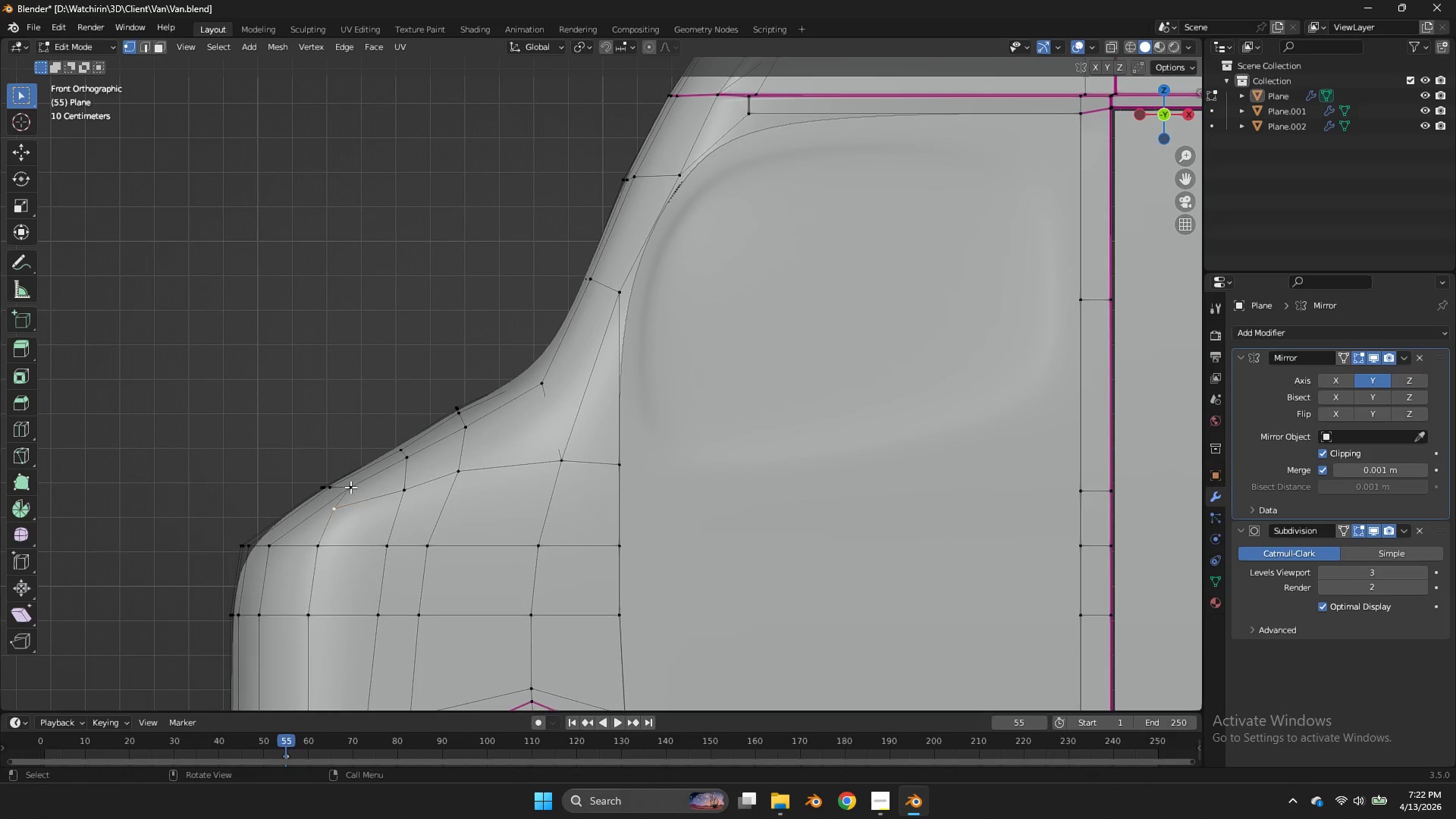 
triple_click([350, 487])
 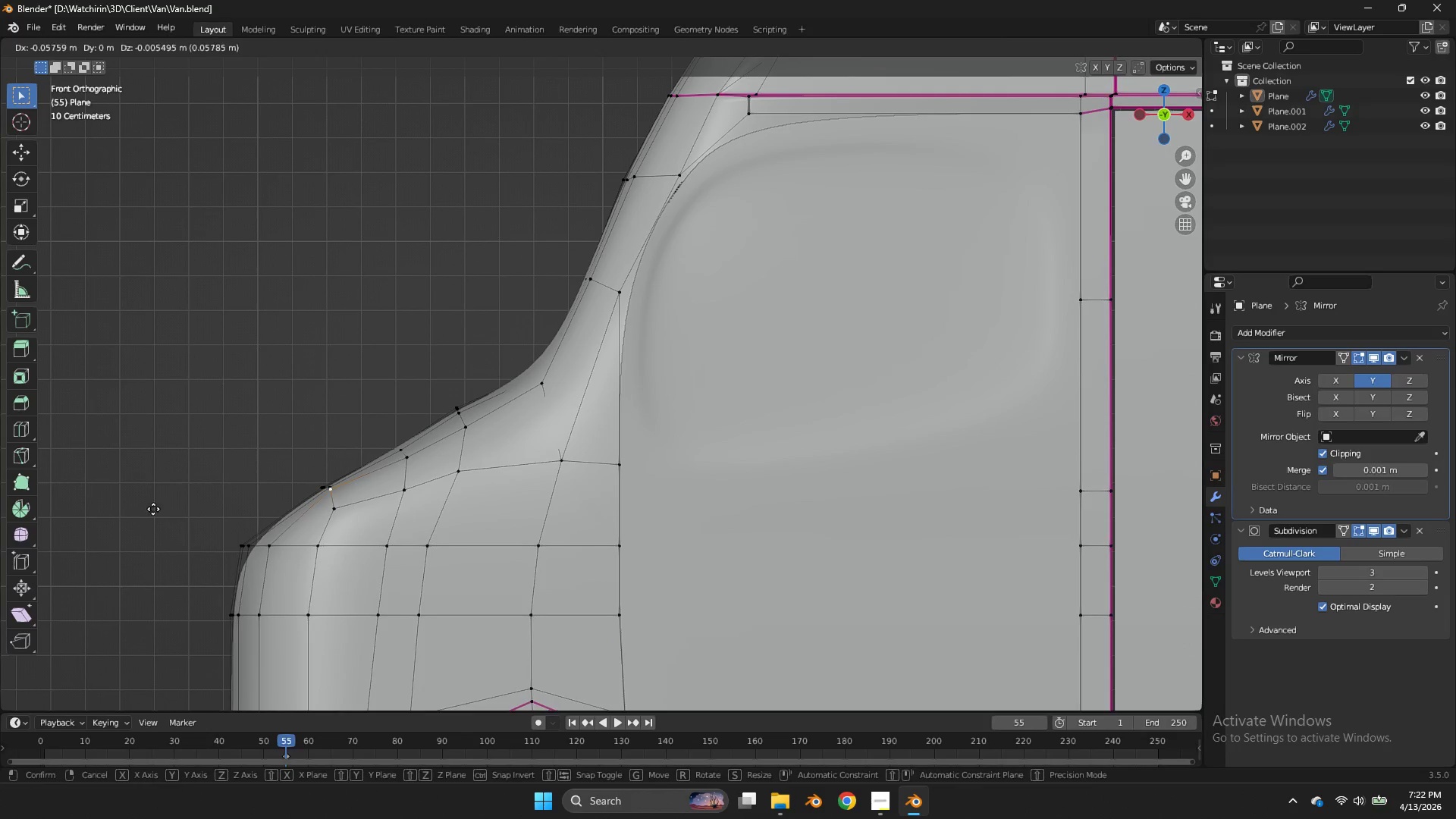 
triple_click([350, 487])
 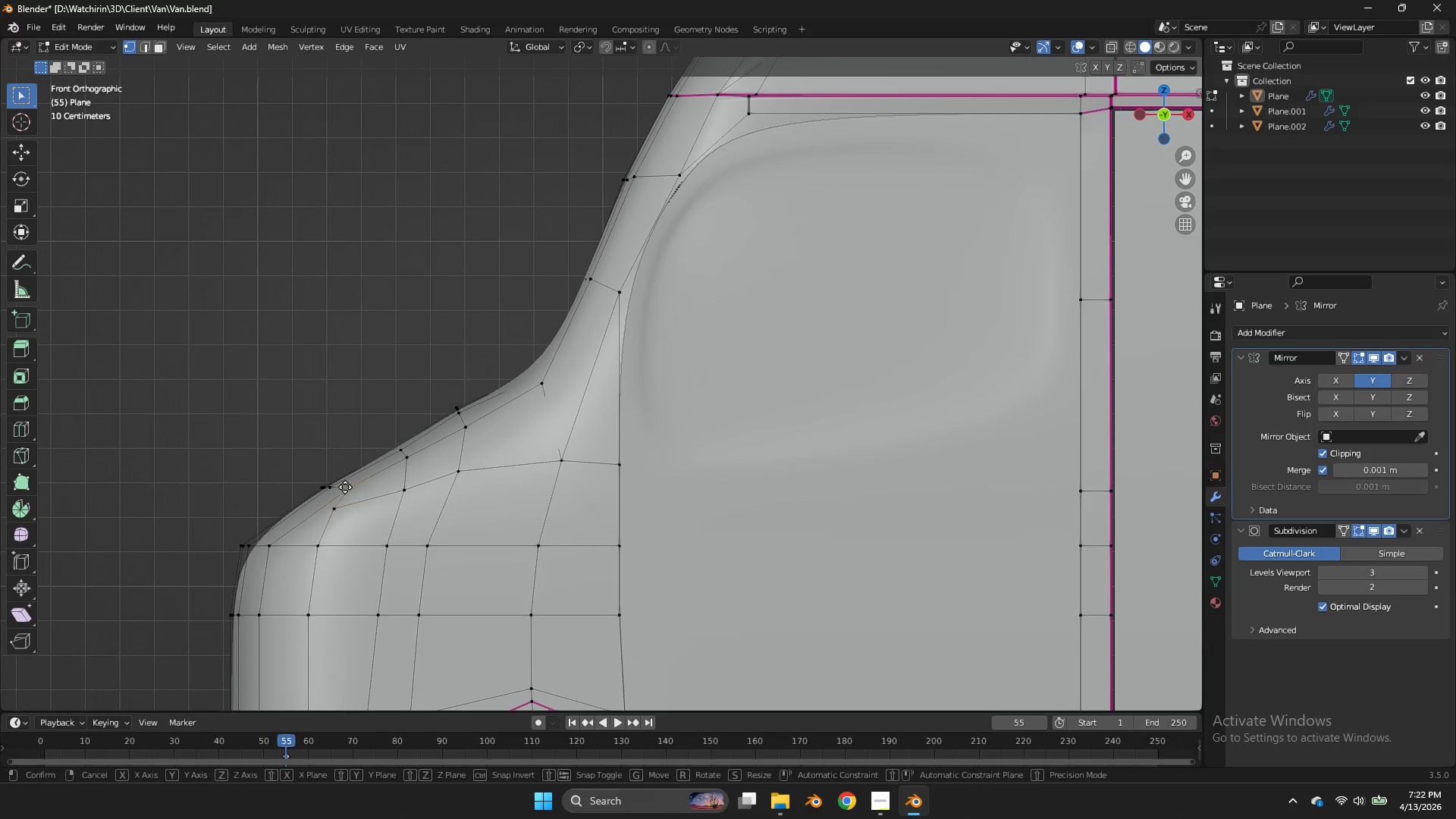 
key(G)
 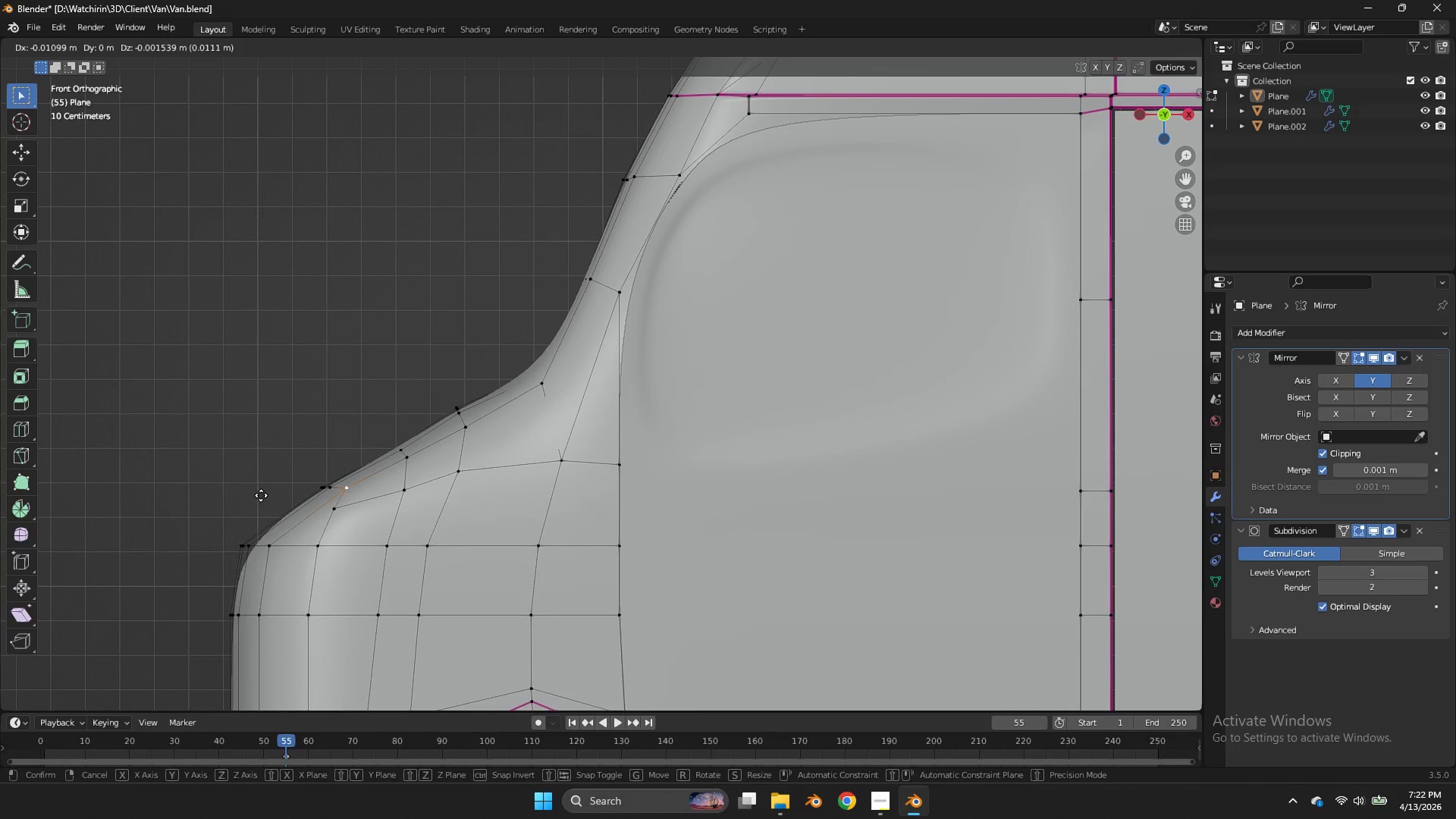 
hold_key(key=ShiftLeft, duration=1.0)
double_click([148, 526])
 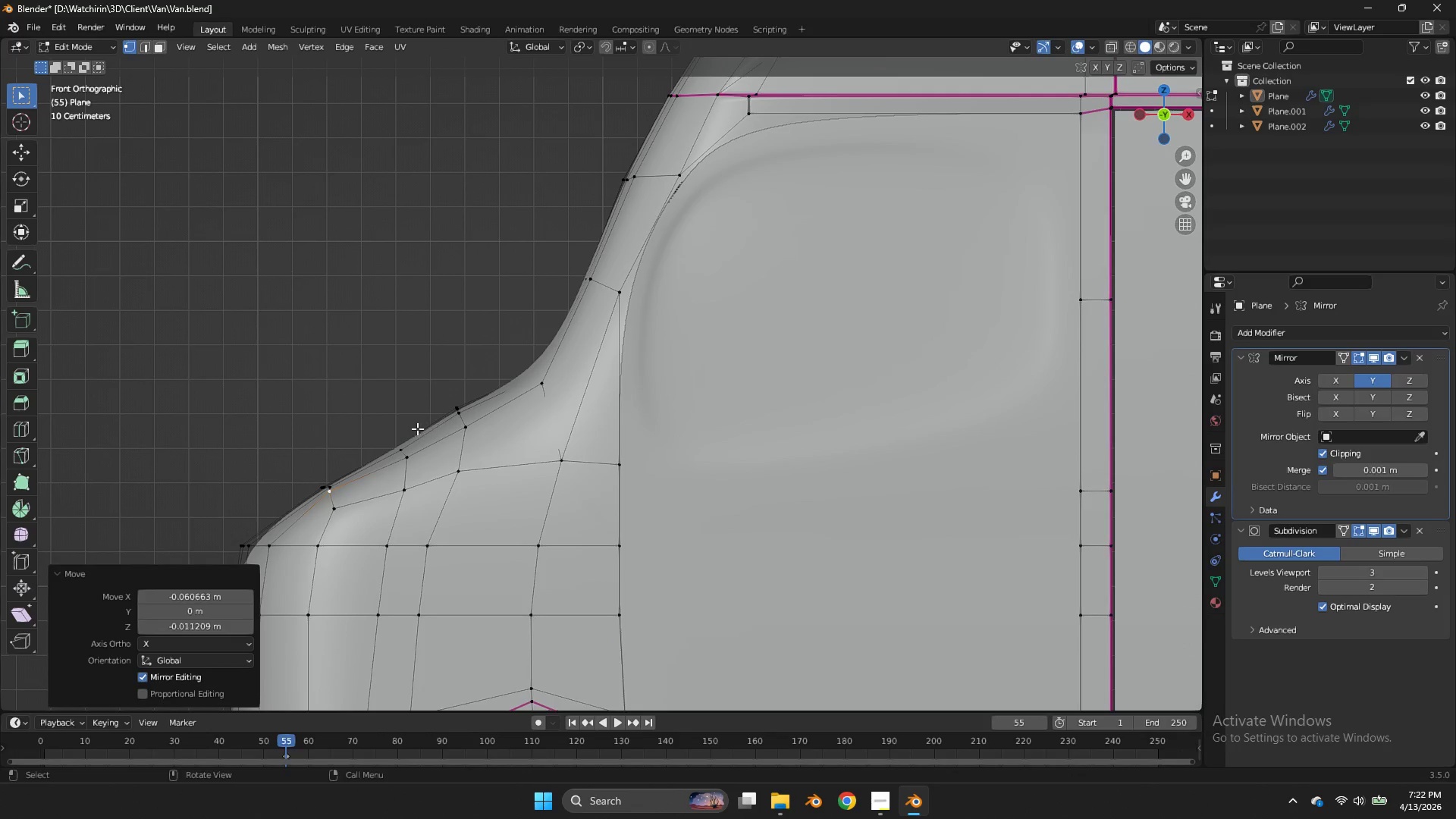 
type(zzzg)
 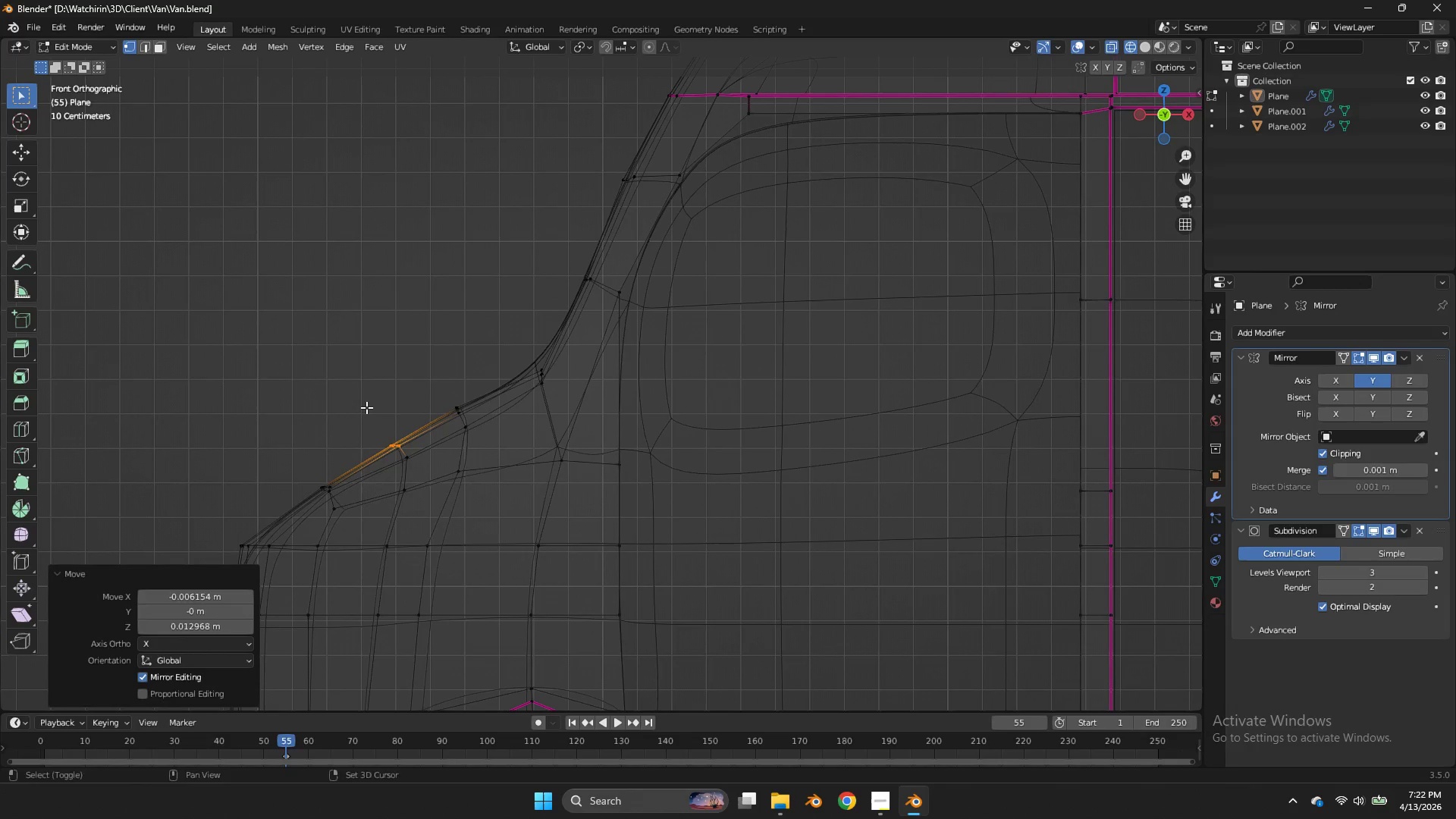 
left_click_drag(start_coordinate=[413, 427], to_coordinate=[388, 452])
 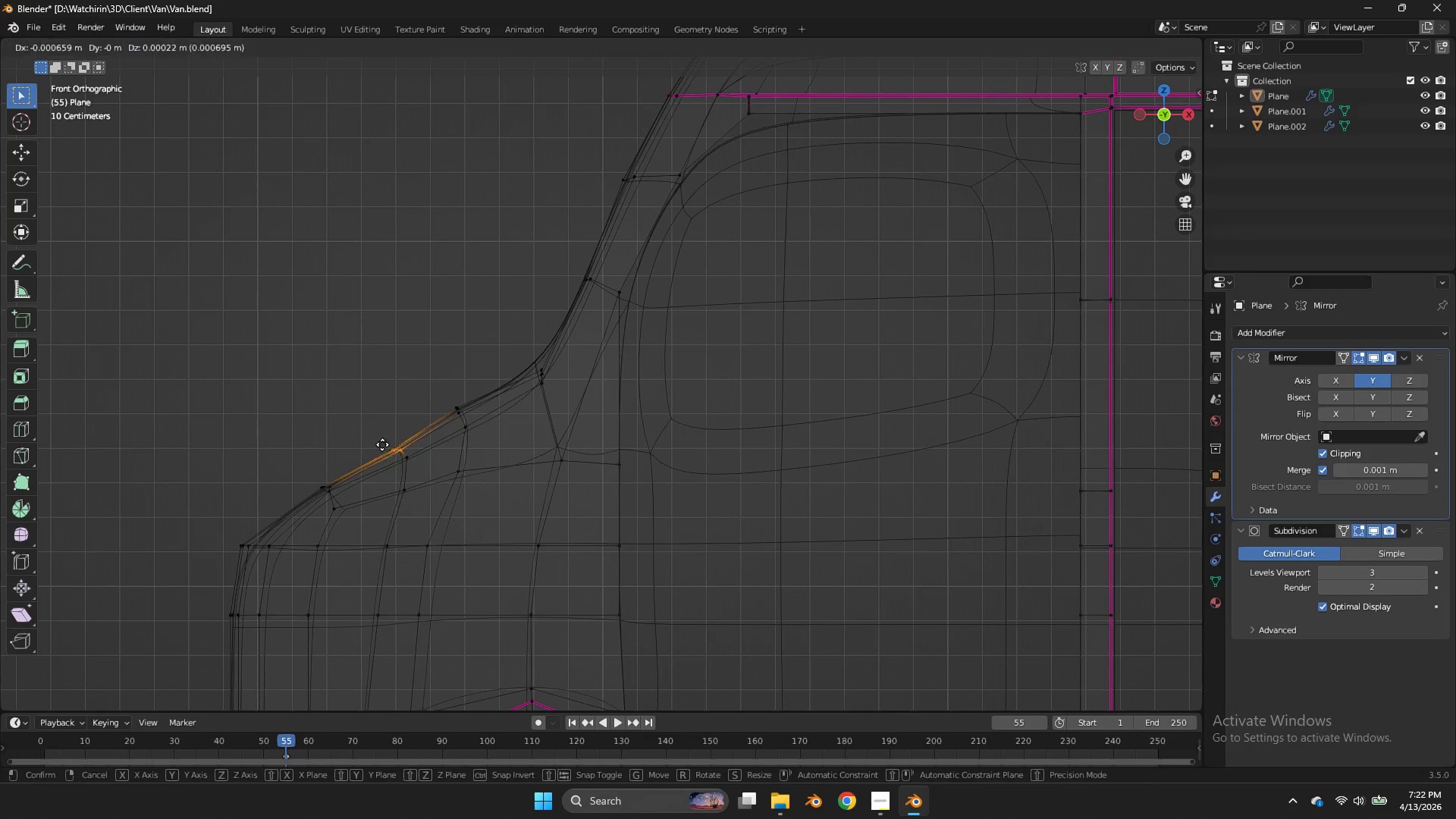 
hold_key(key=ShiftLeft, duration=0.61)
left_click([366, 407])
 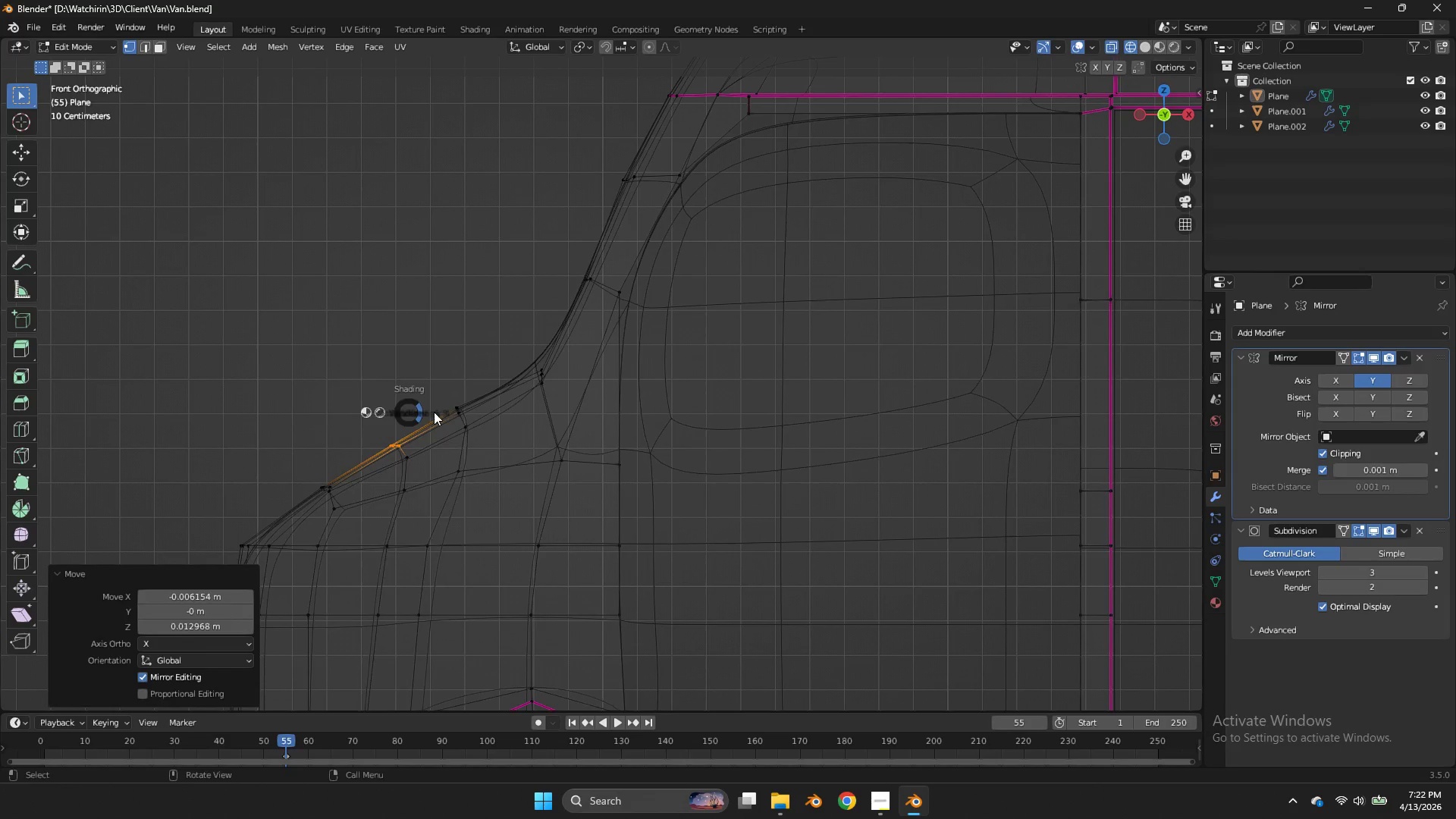 
key(Z)
 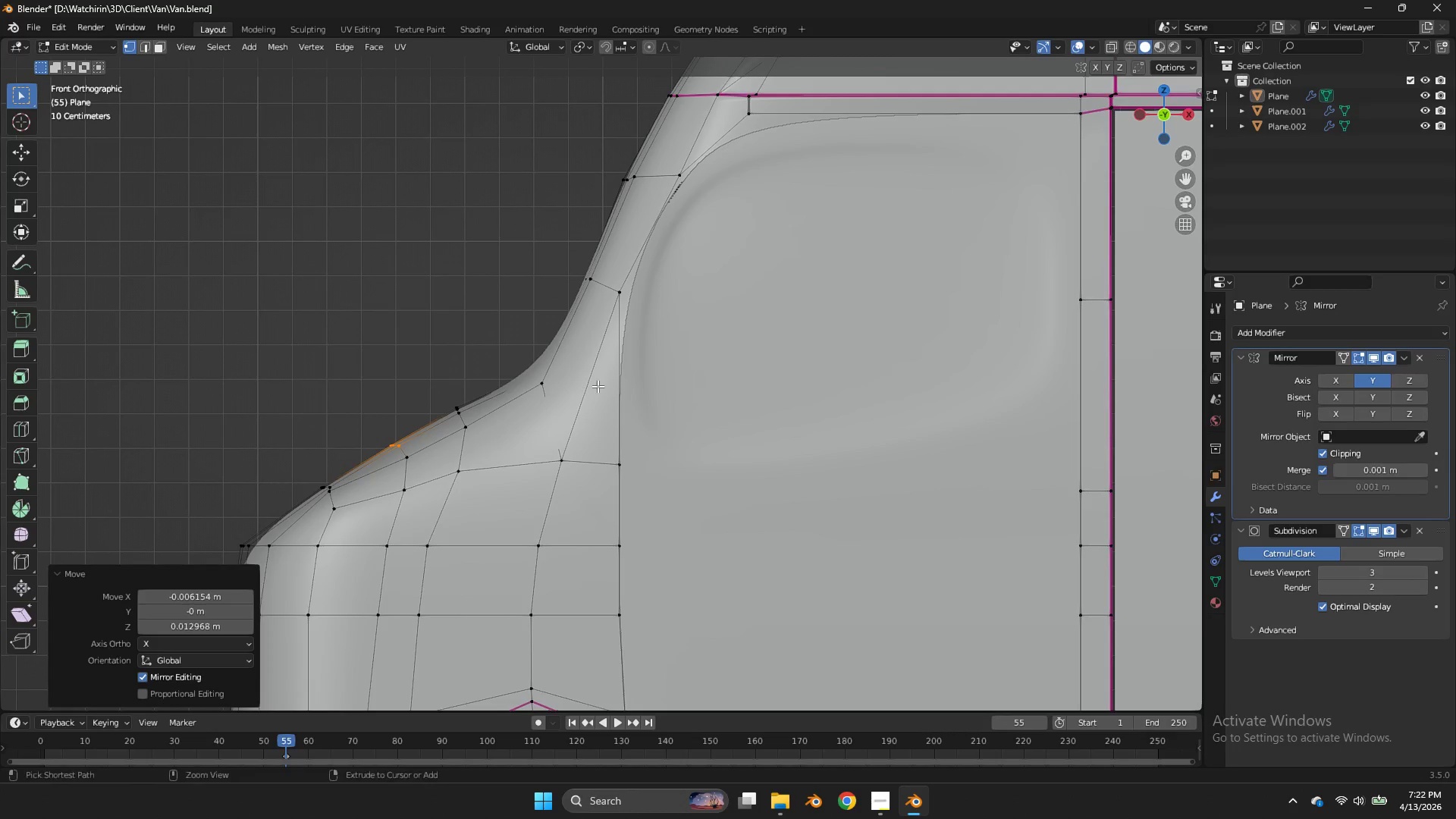 
key(Control+ControlLeft)
 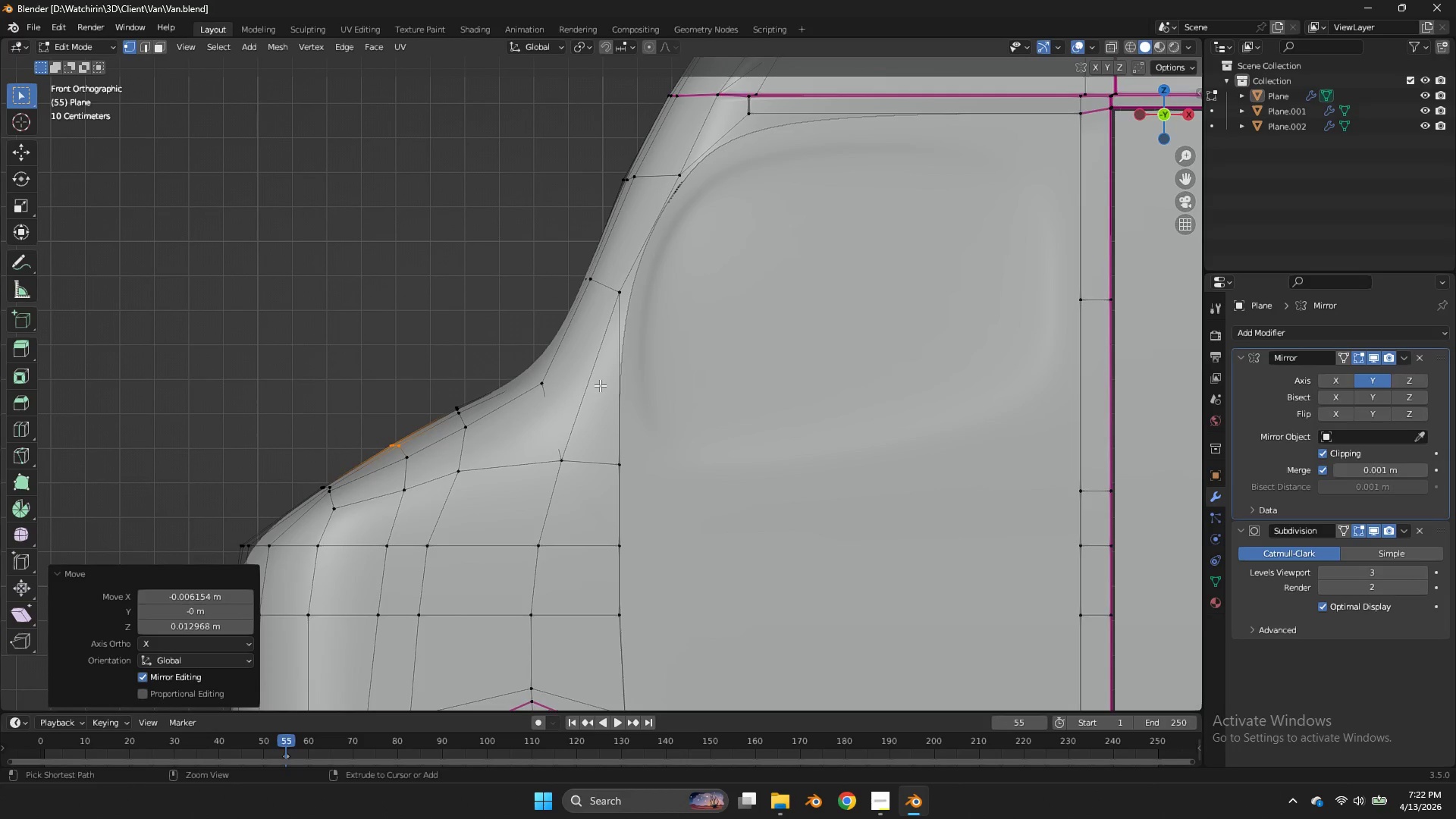 
key(Control+S)
 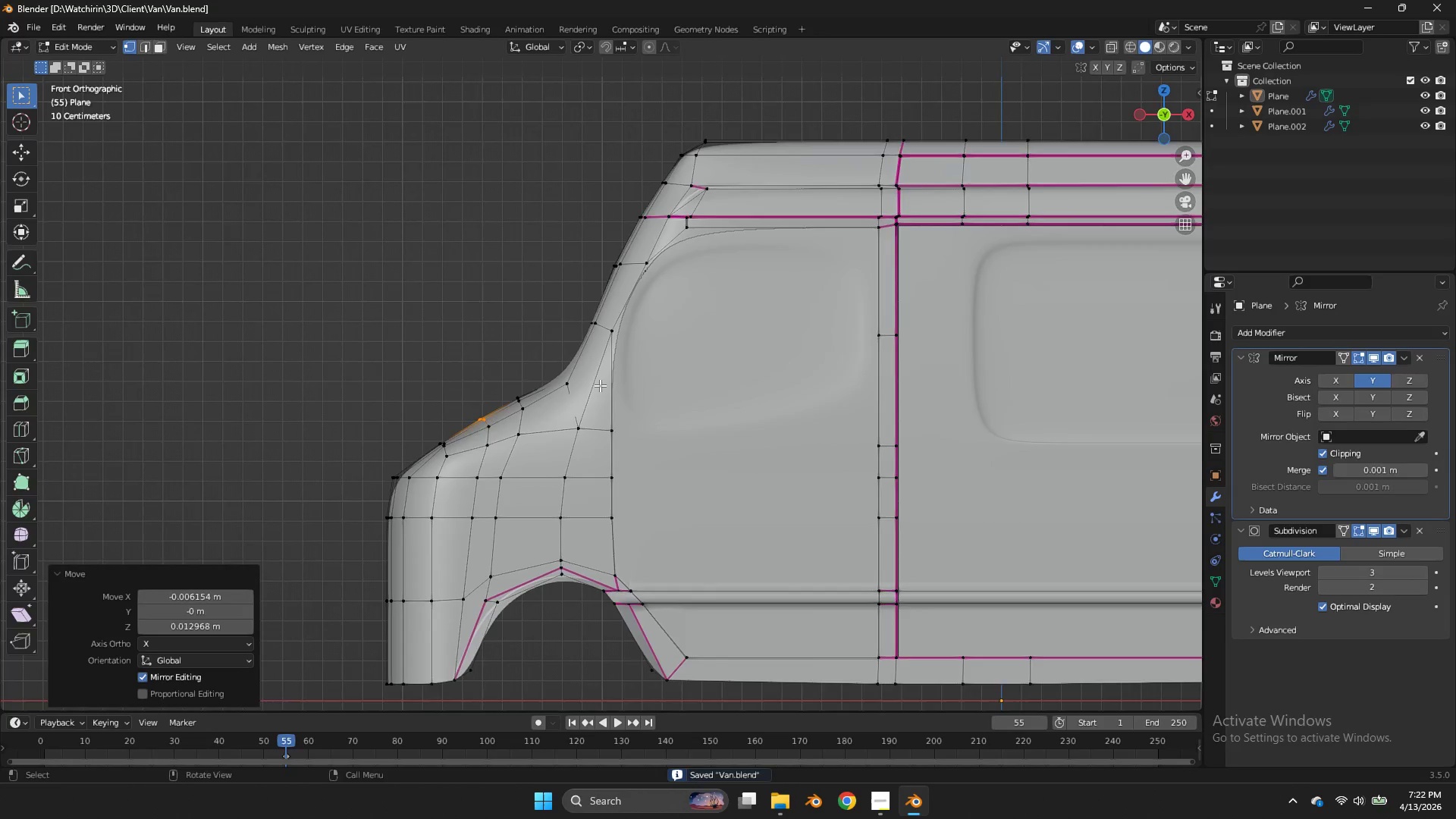 
key(Tab)
 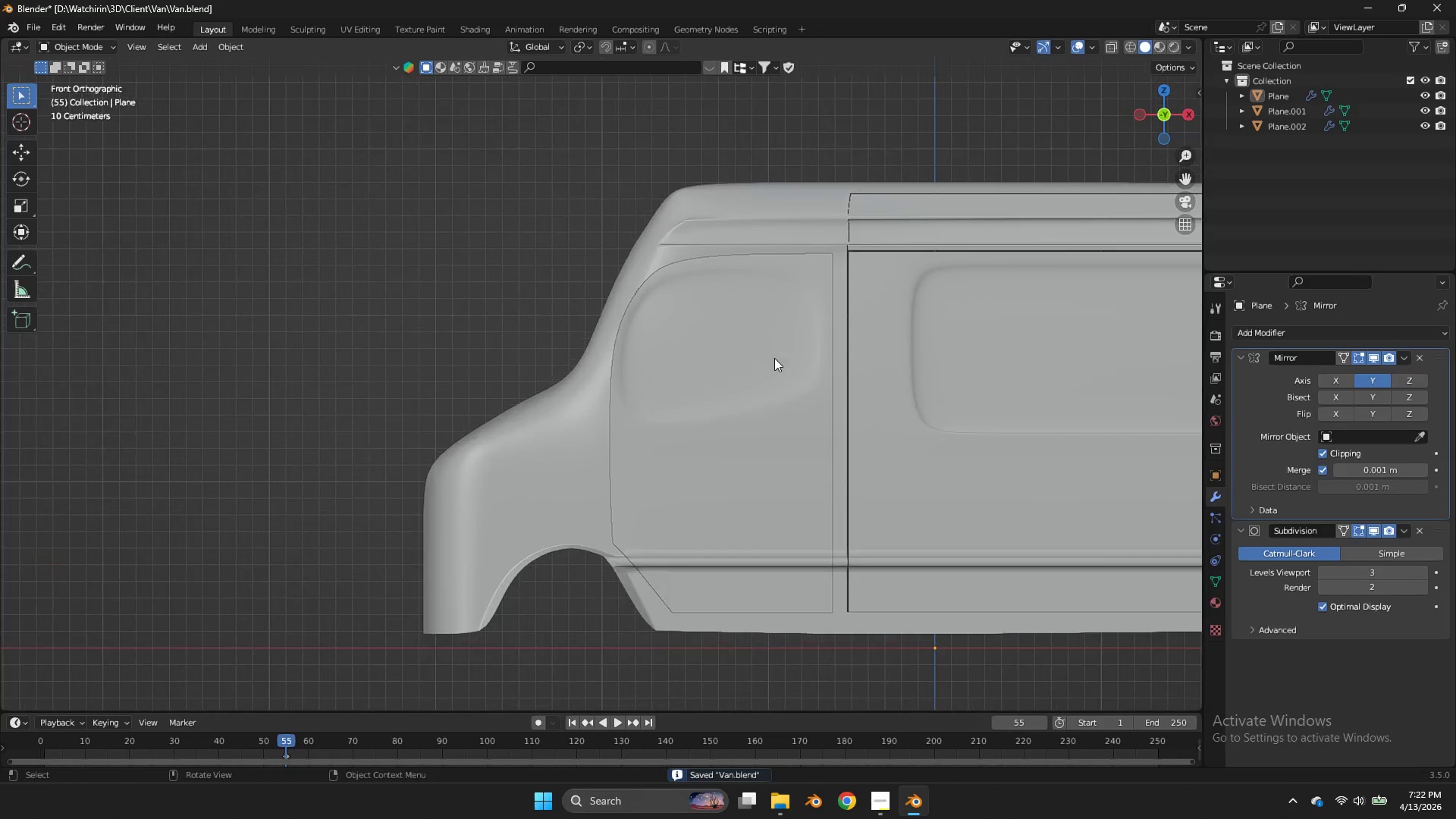 
key(Tab)
 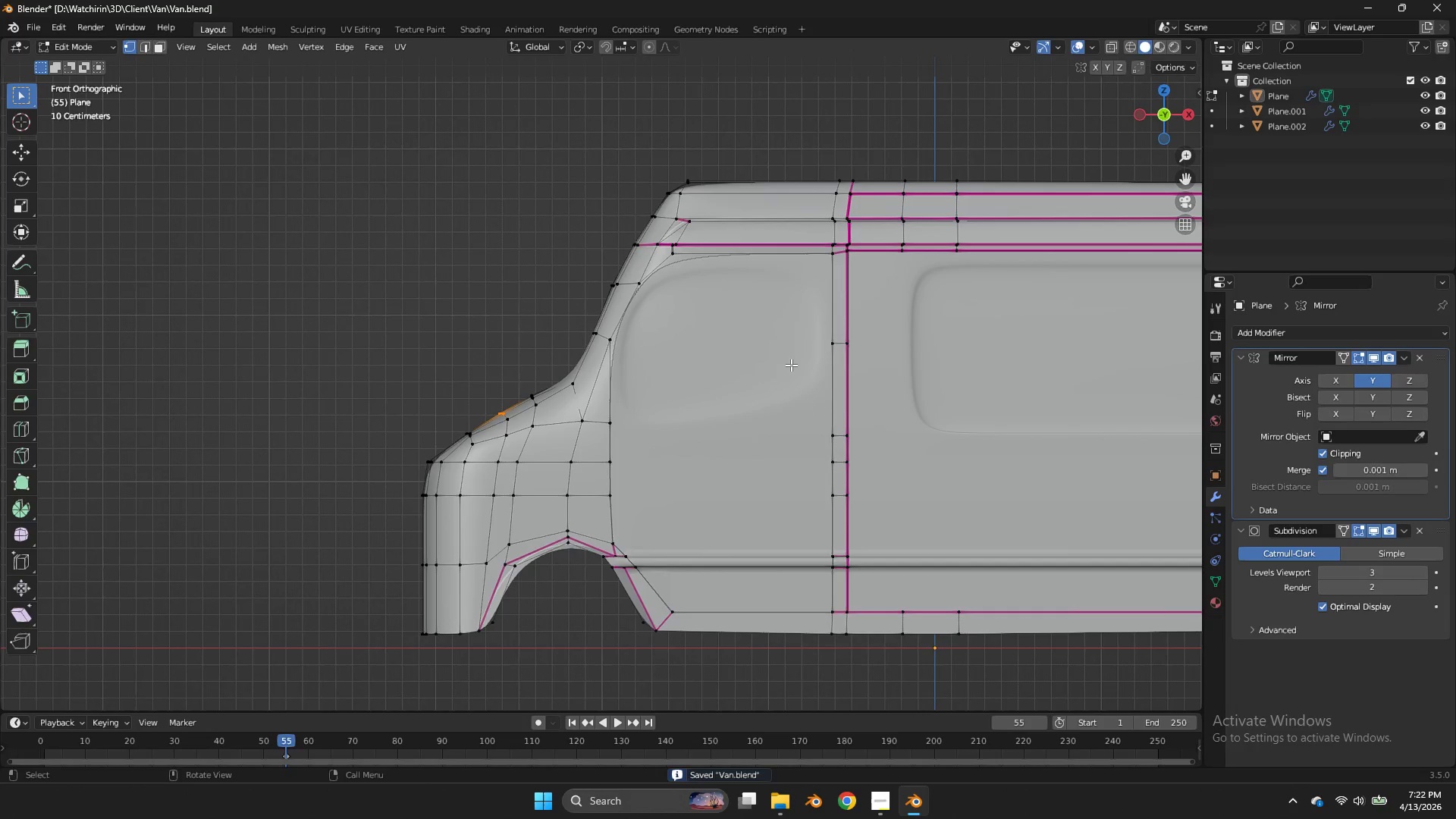 
scroll: coordinate [774, 358], scroll_direction: down, amount: 4.0
 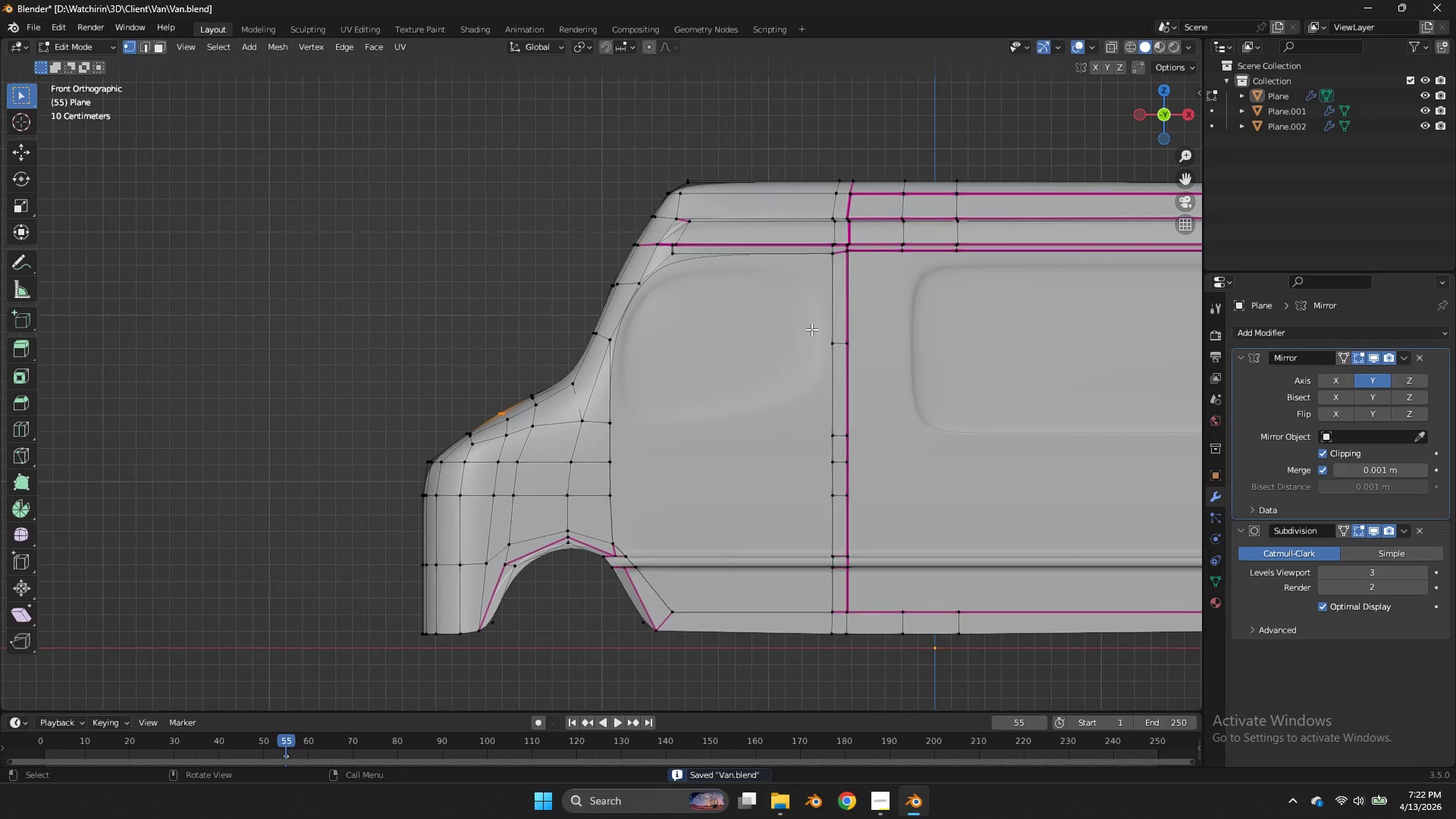 
key(Tab)
 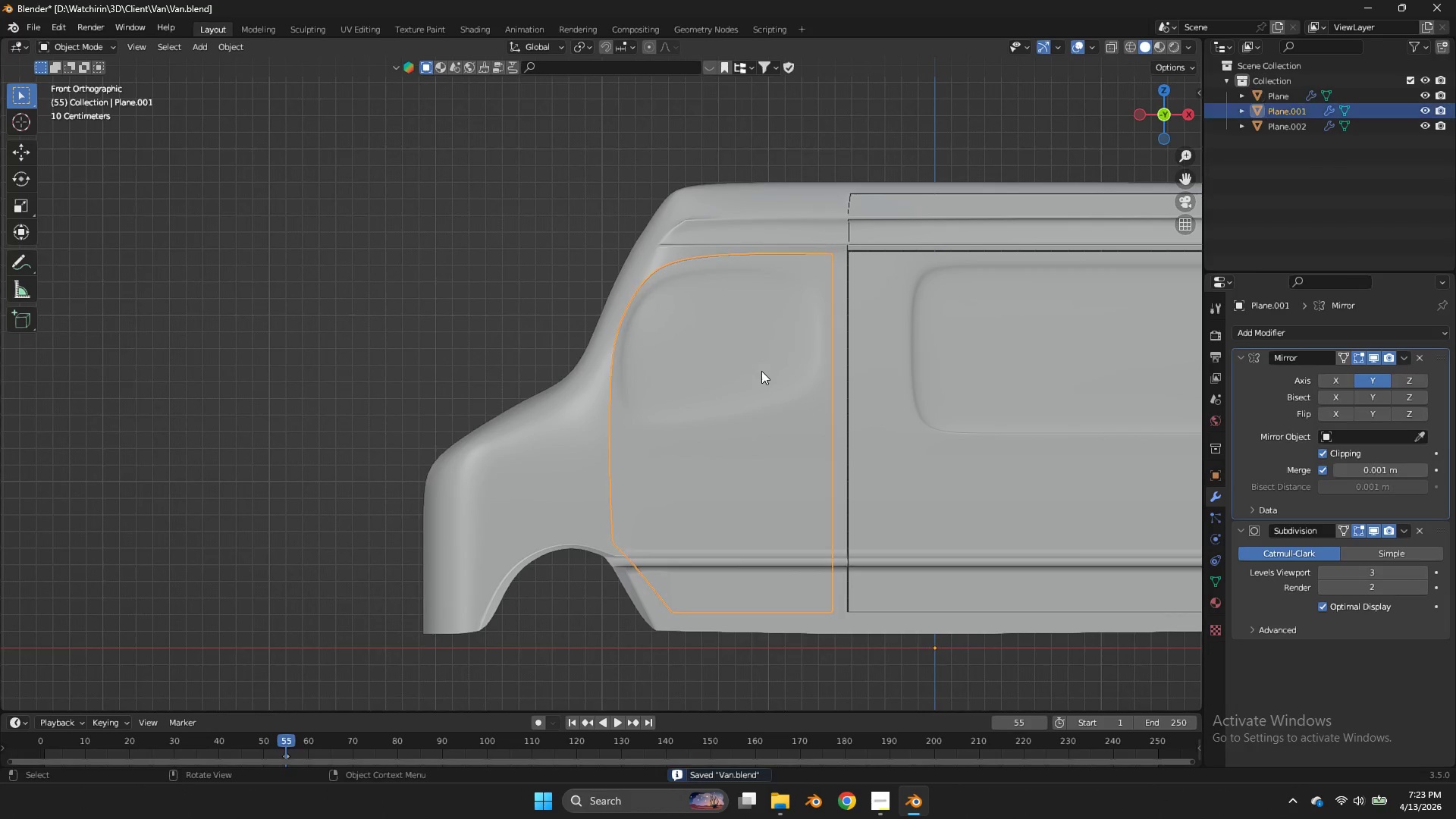 
double_click([761, 371])
 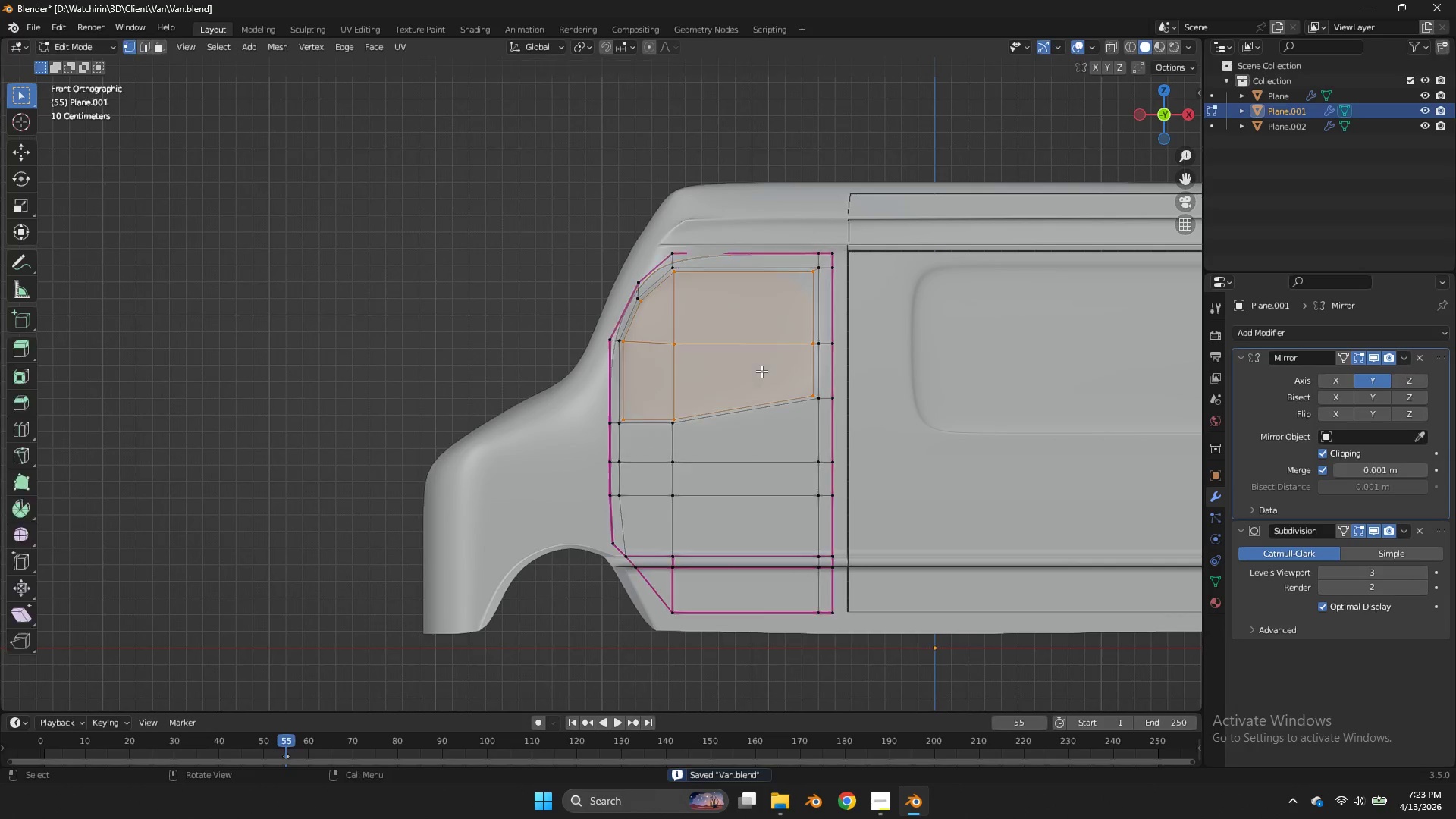 
key(Tab)
 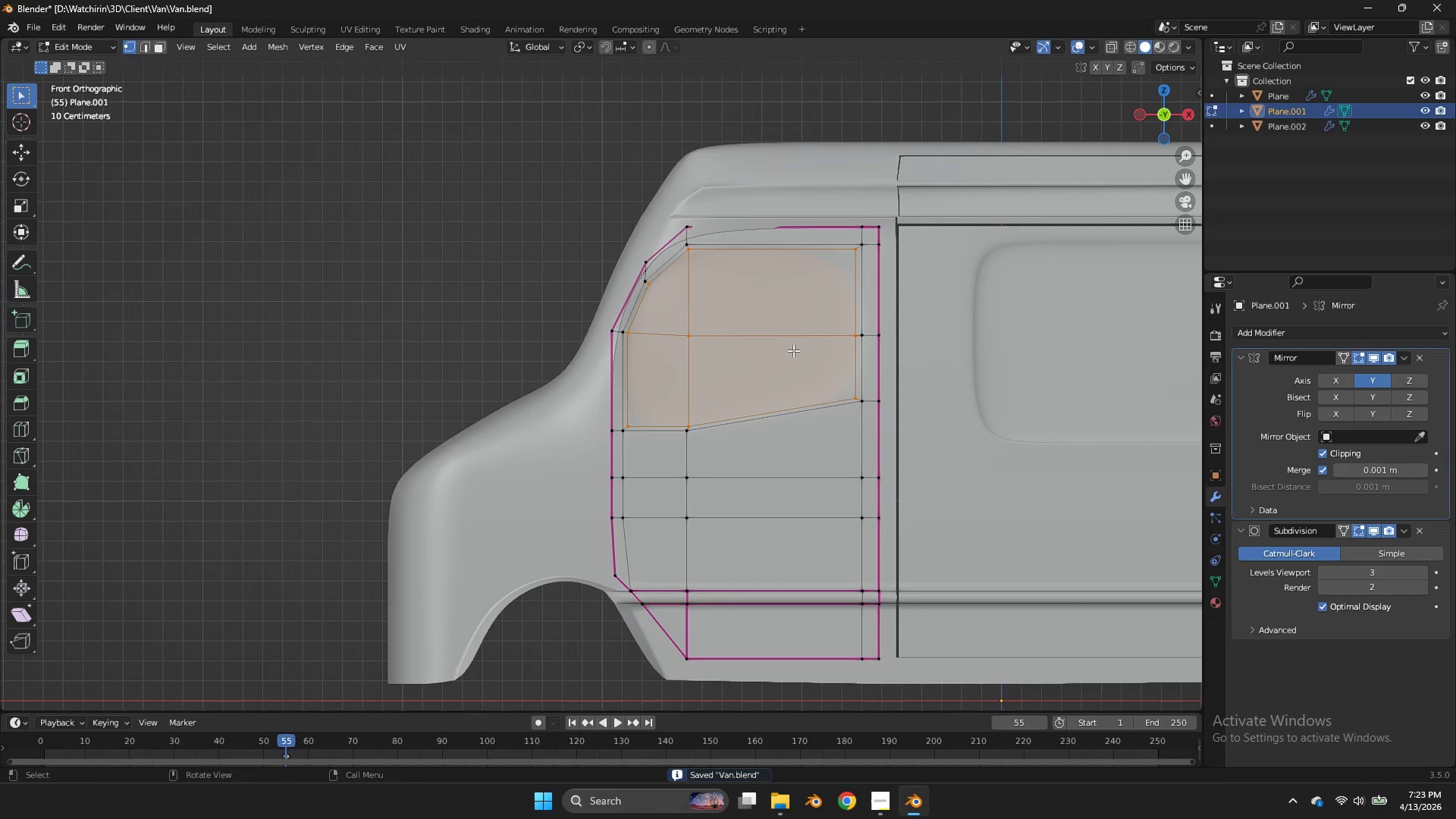 
scroll: coordinate [793, 350], scroll_direction: up, amount: 1.0
 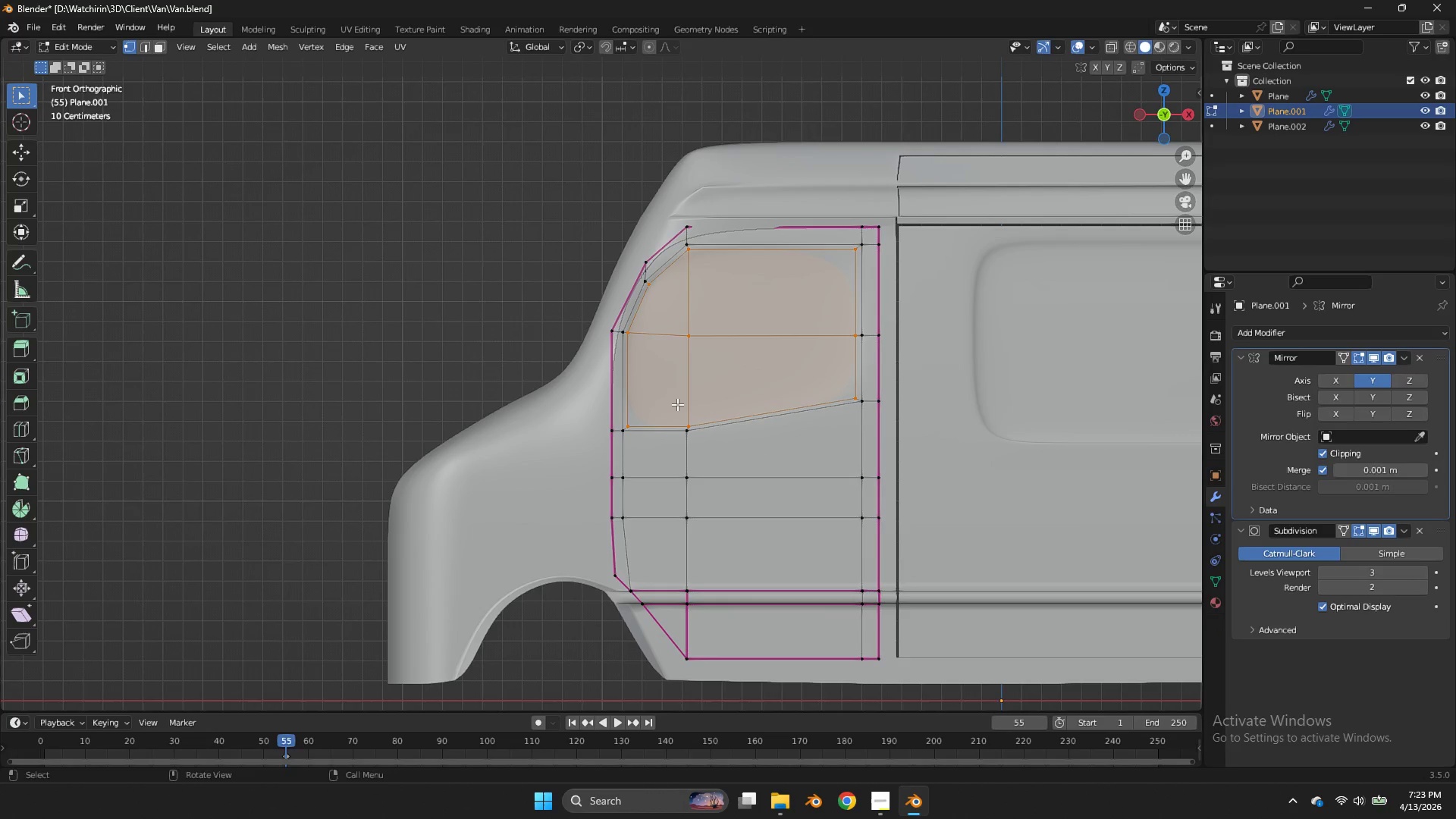 
hold_key(key=AltLeft, duration=3.17)
left_click([657, 431])
 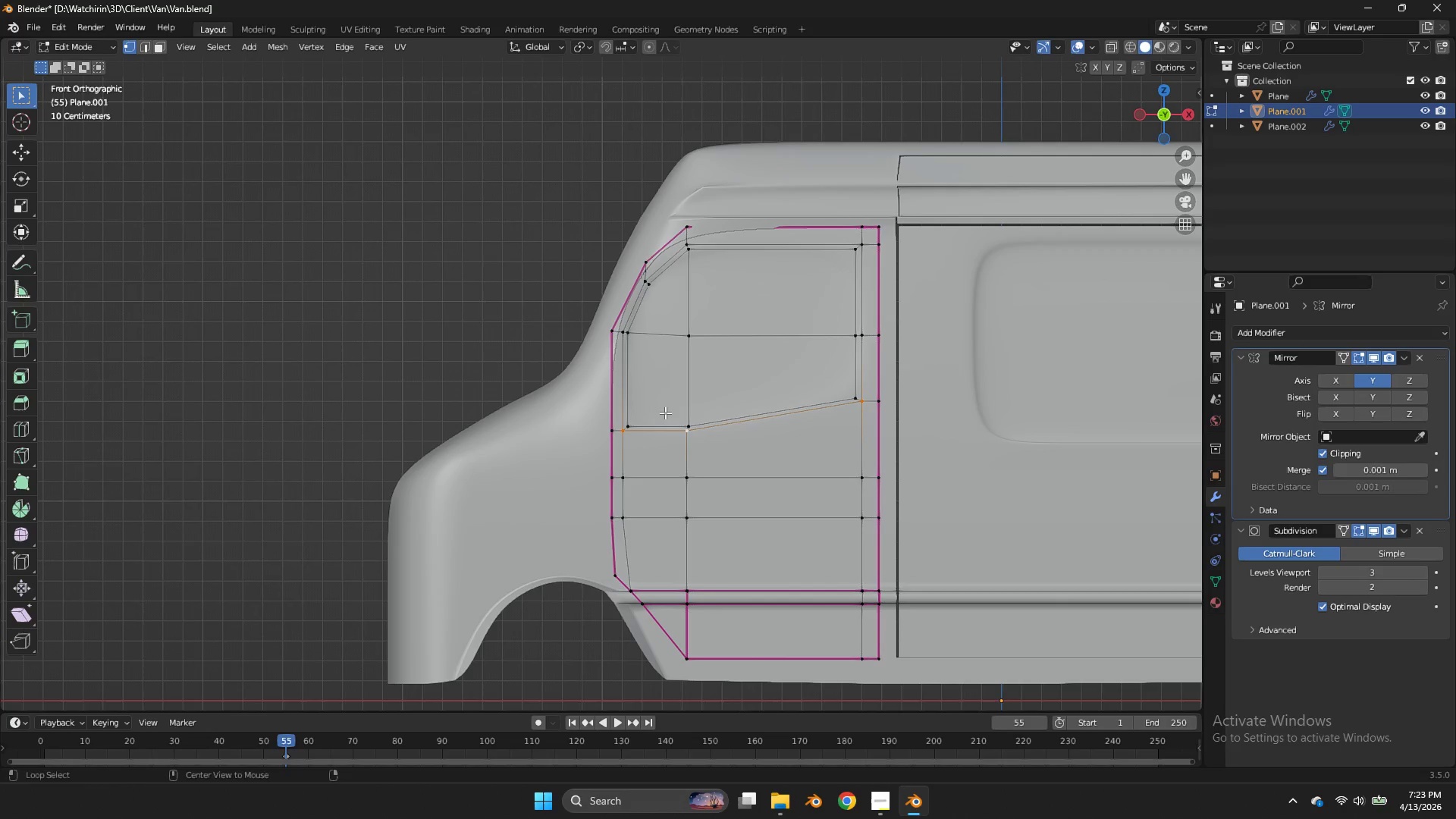 
left_click([627, 322])
 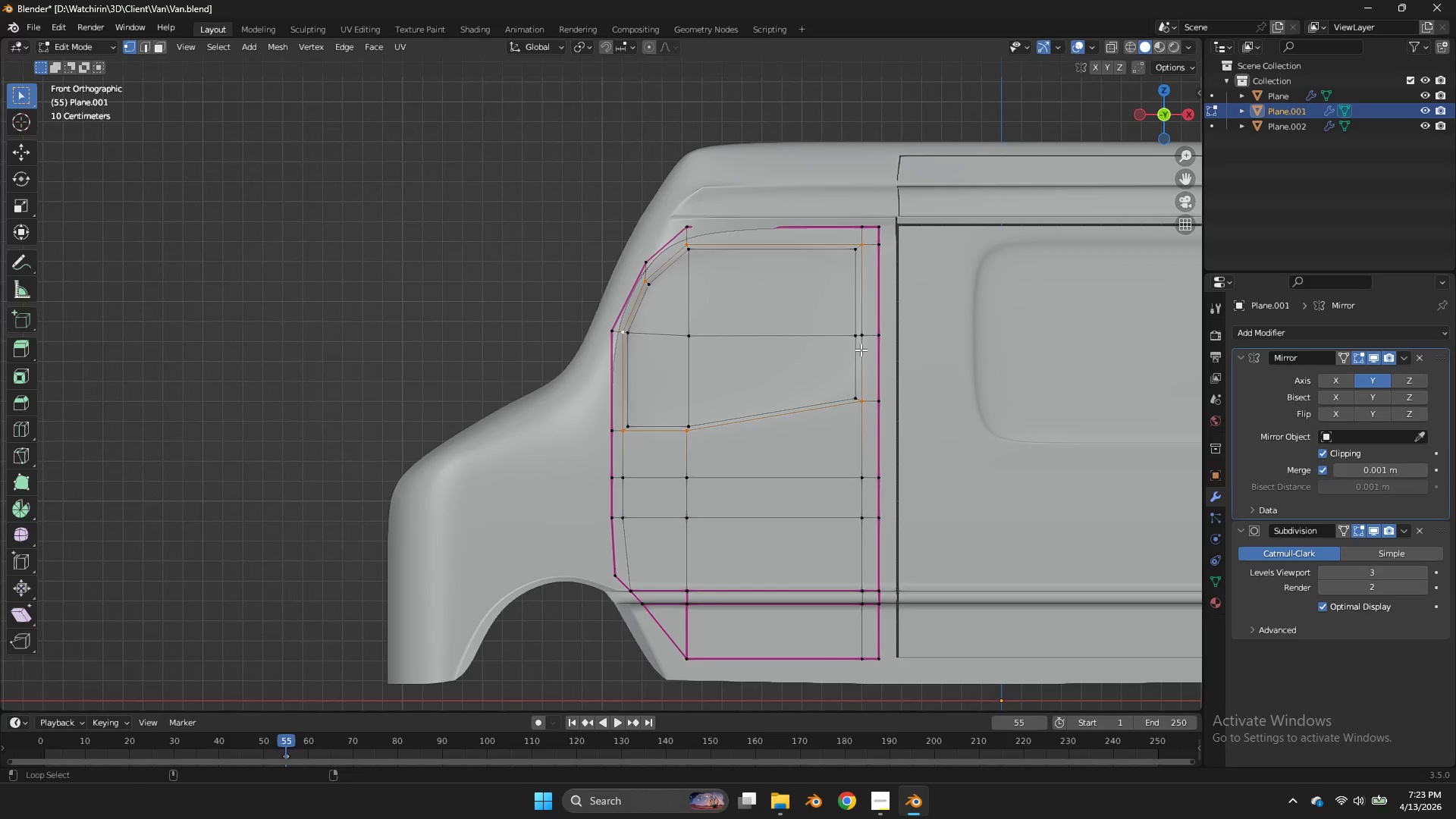 
left_click([864, 330])
 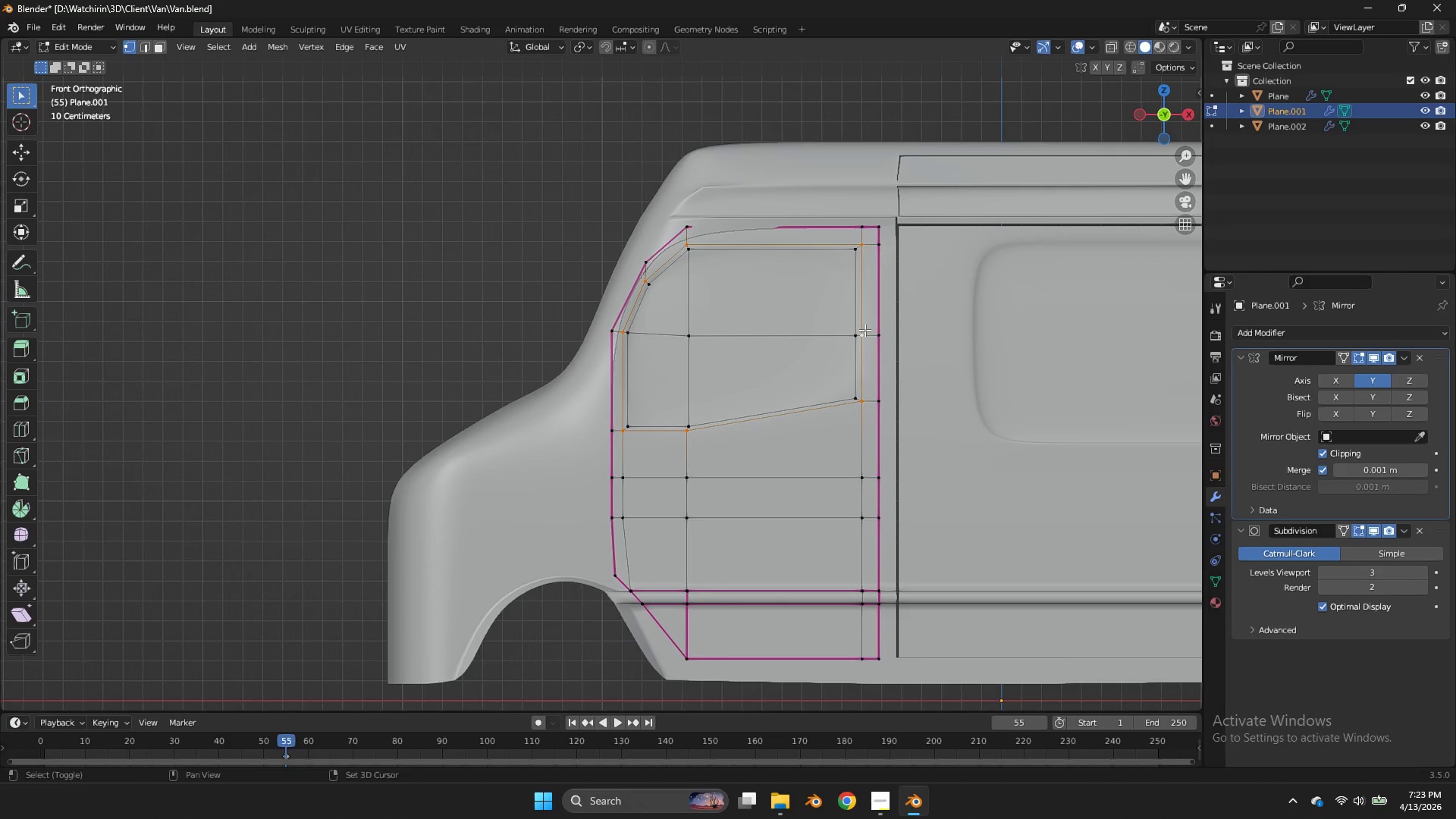 
key(Shift+E)
 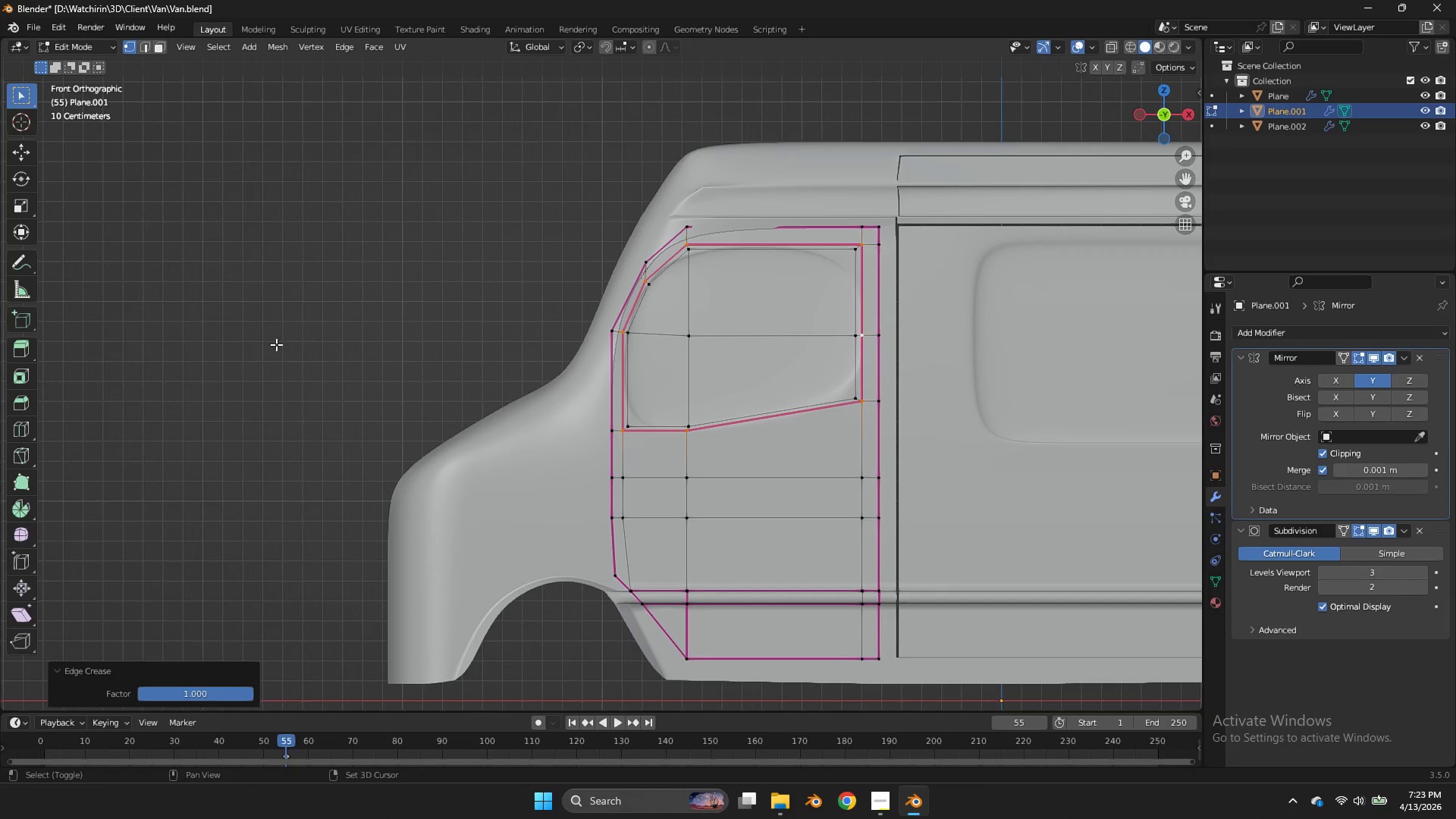 
left_click_drag(start_coordinate=[192, 344], to_coordinate=[198, 344])
 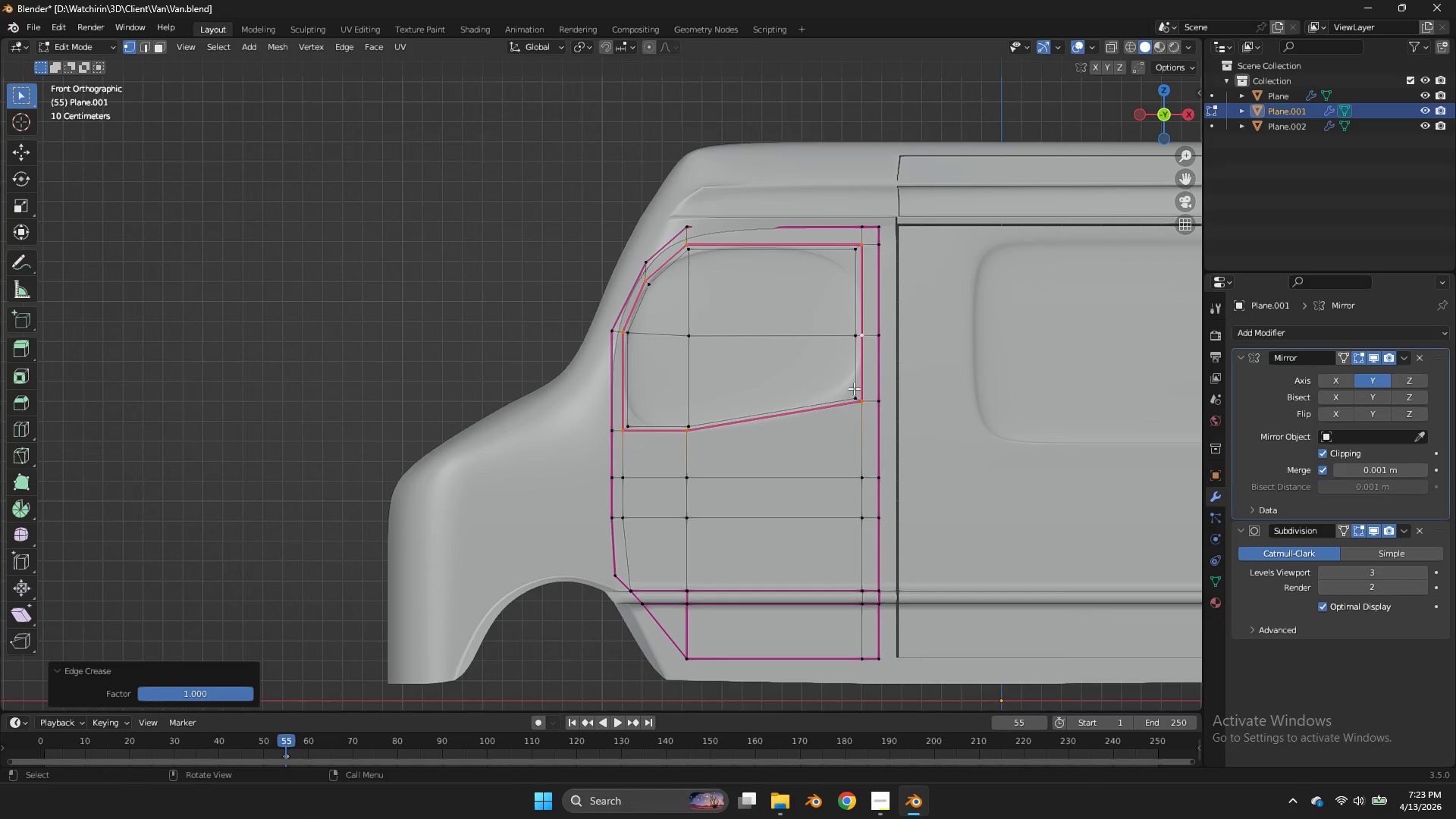 
double_click([855, 388])
 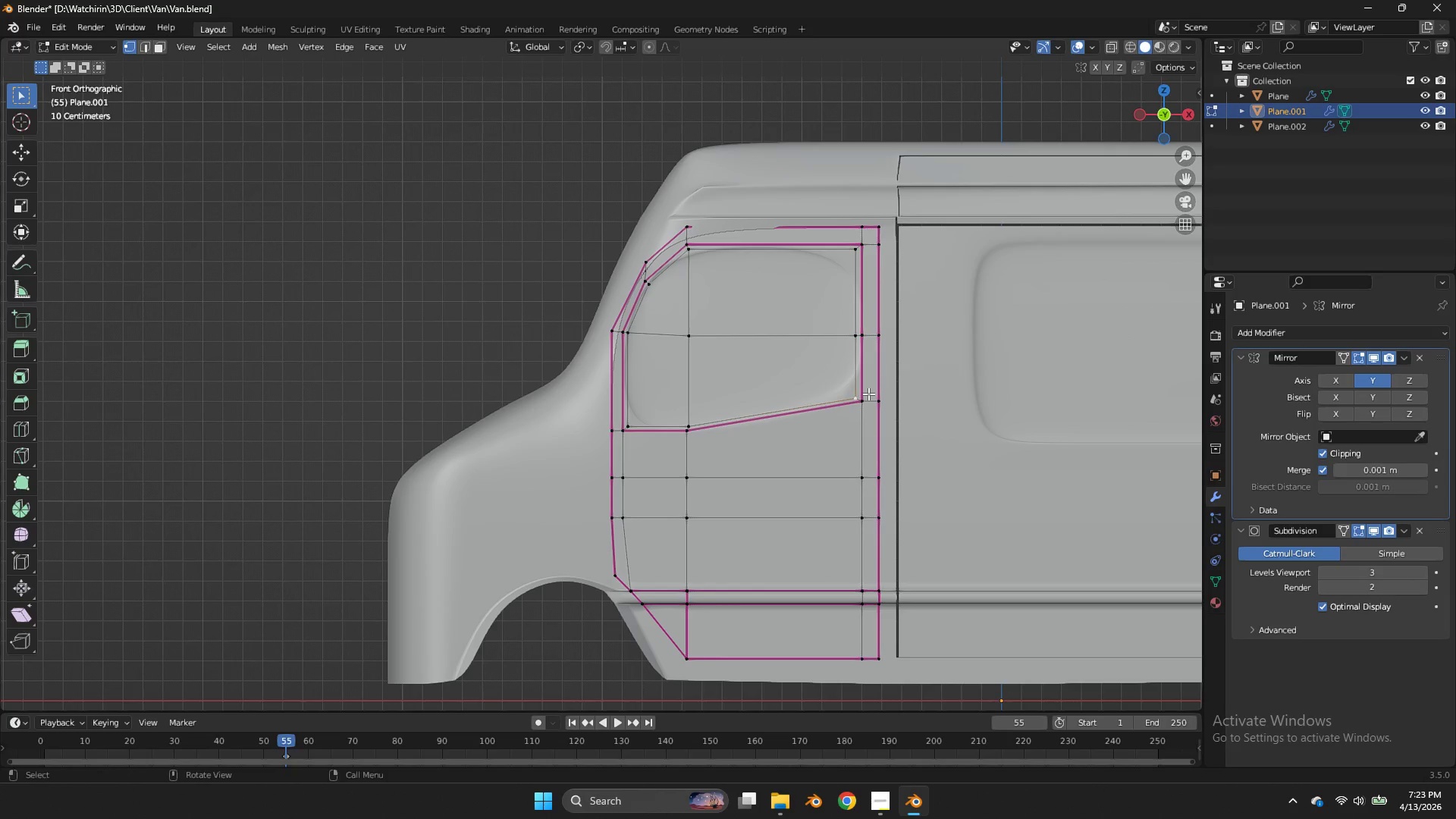 
key(G)
 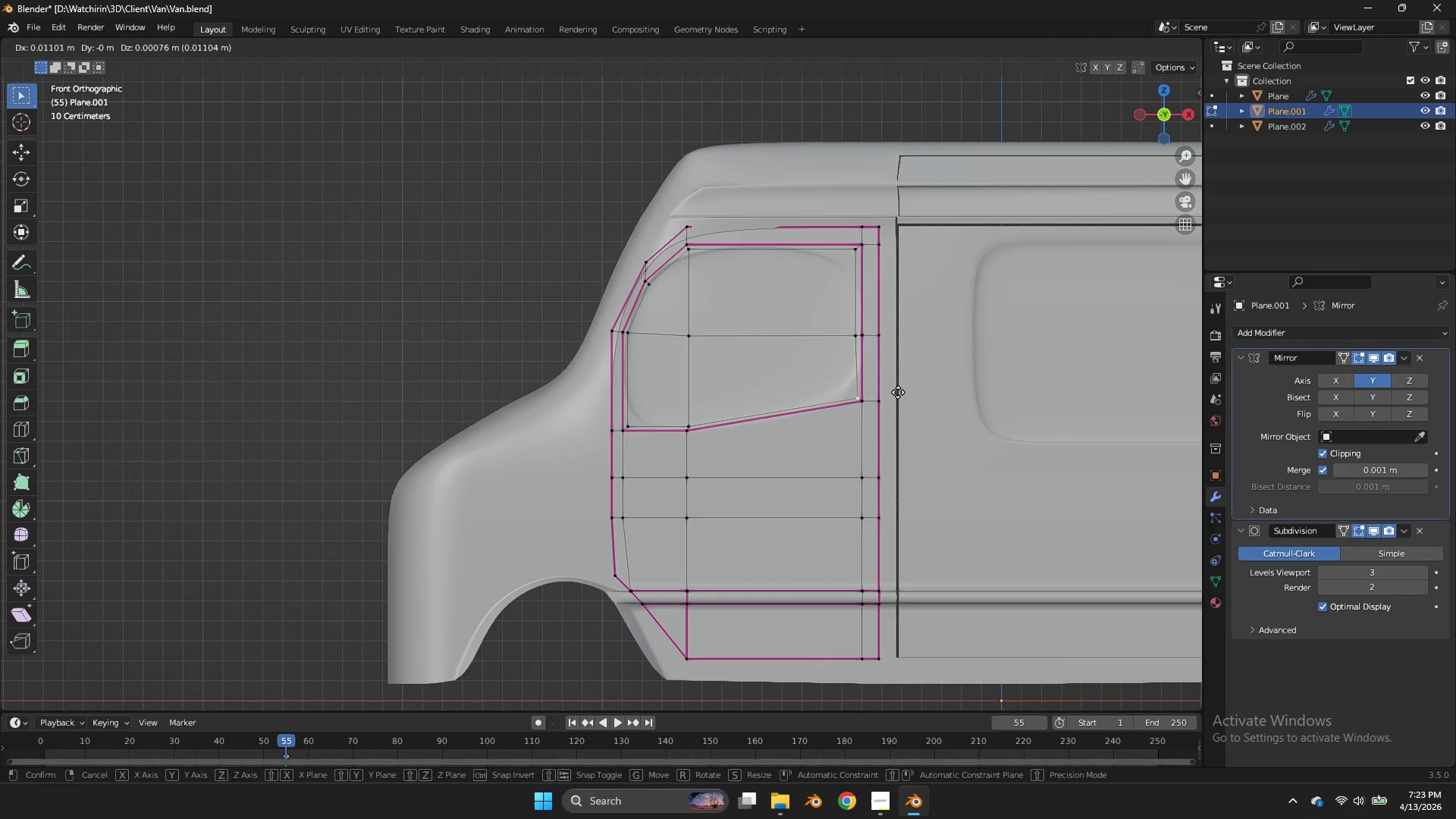 
hold_key(key=ShiftLeft, duration=0.8)
left_click([912, 391])
 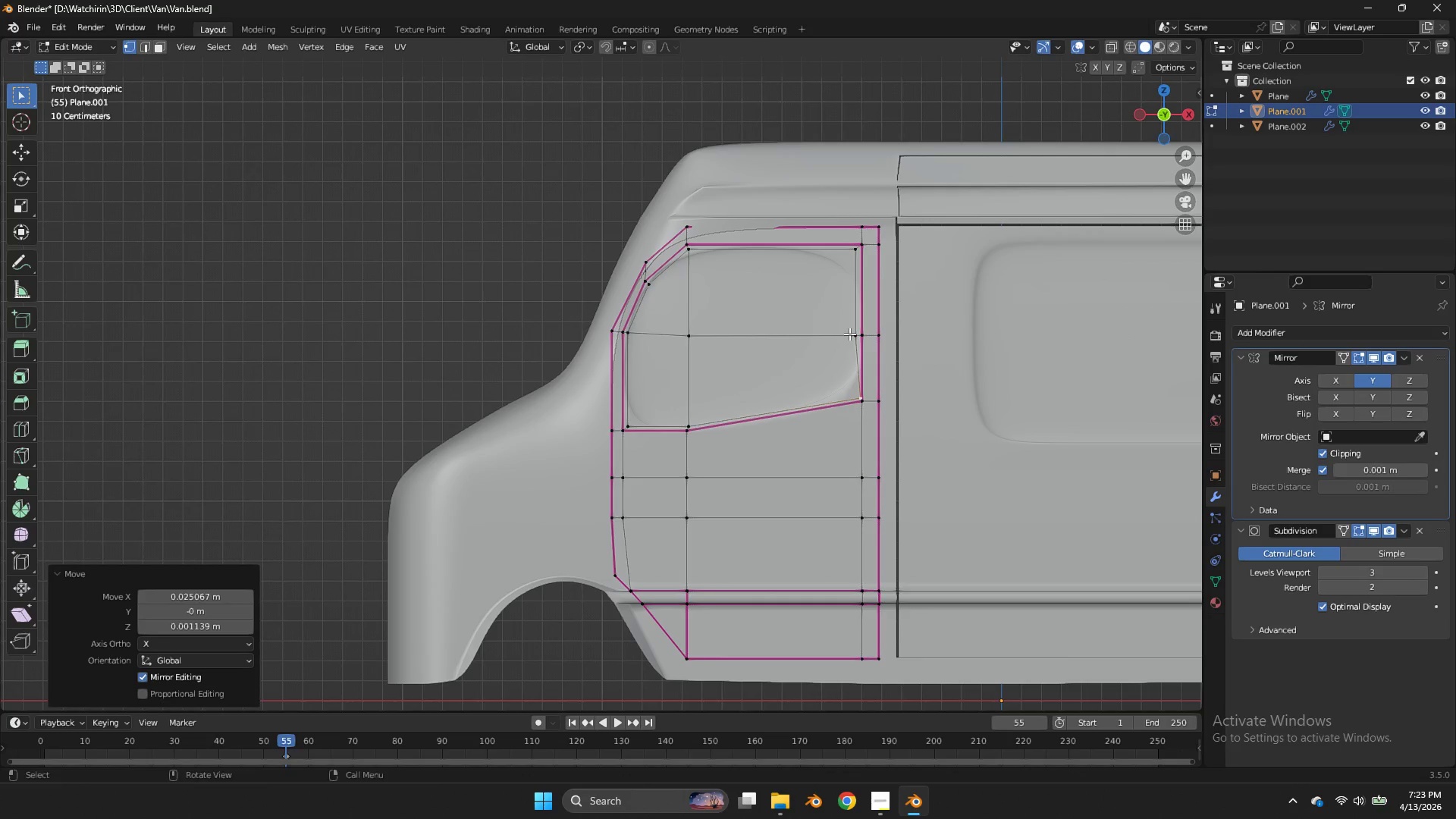 
key(Control+Z)
 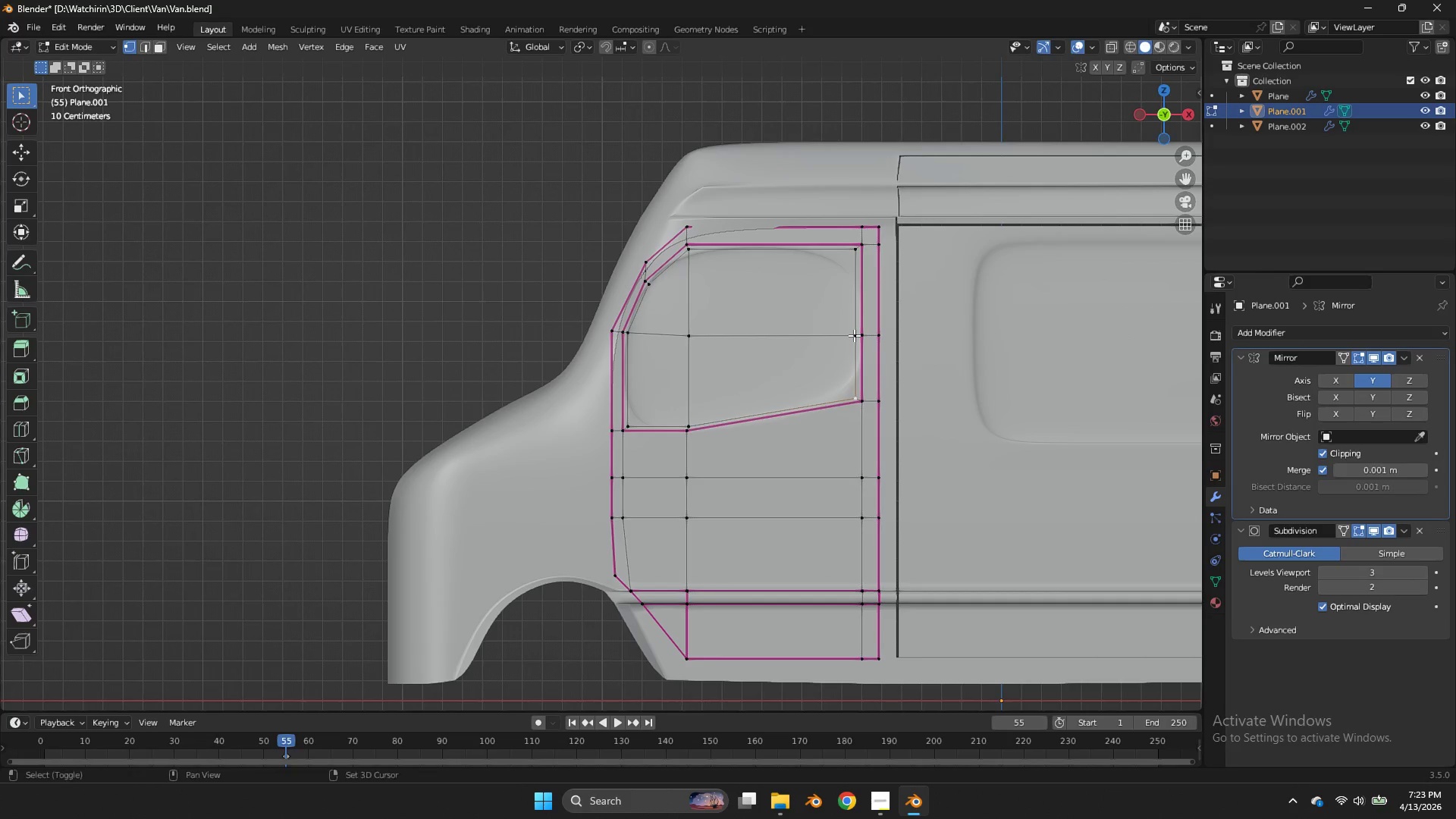 
hold_key(key=ShiftLeft, duration=2.05)
double_click([854, 335])
 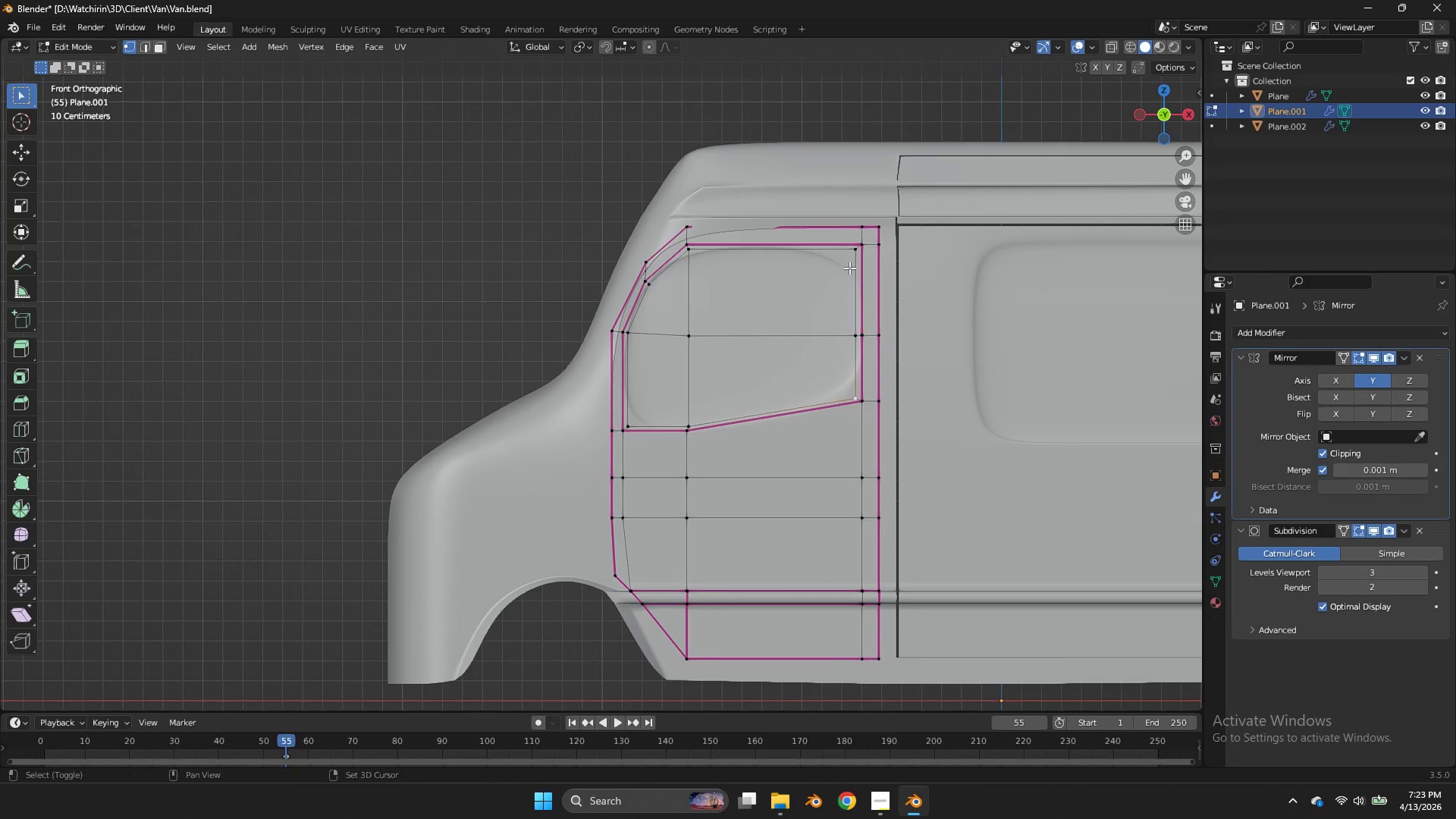 
left_click([849, 265])
 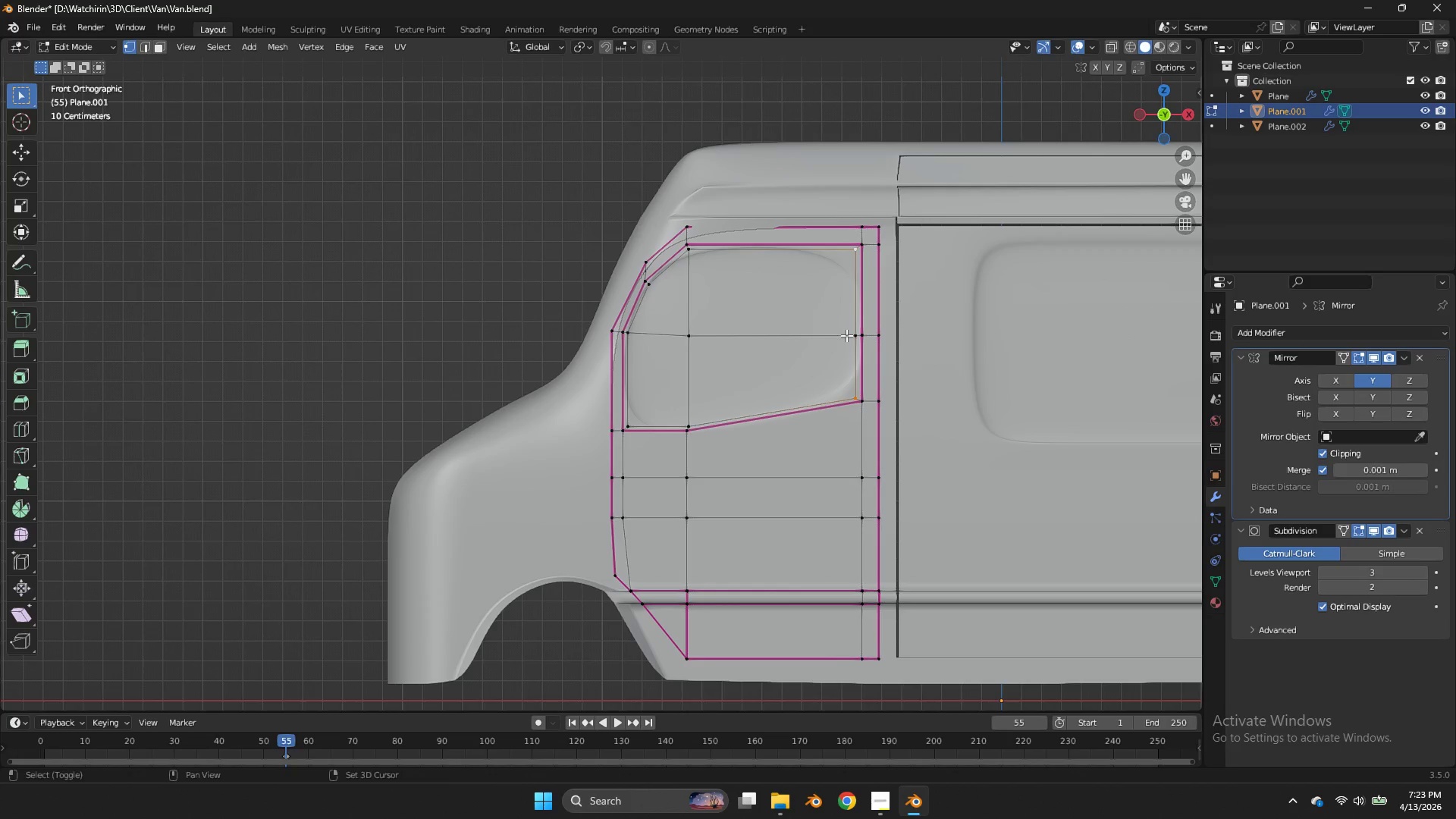 
double_click([846, 335])
 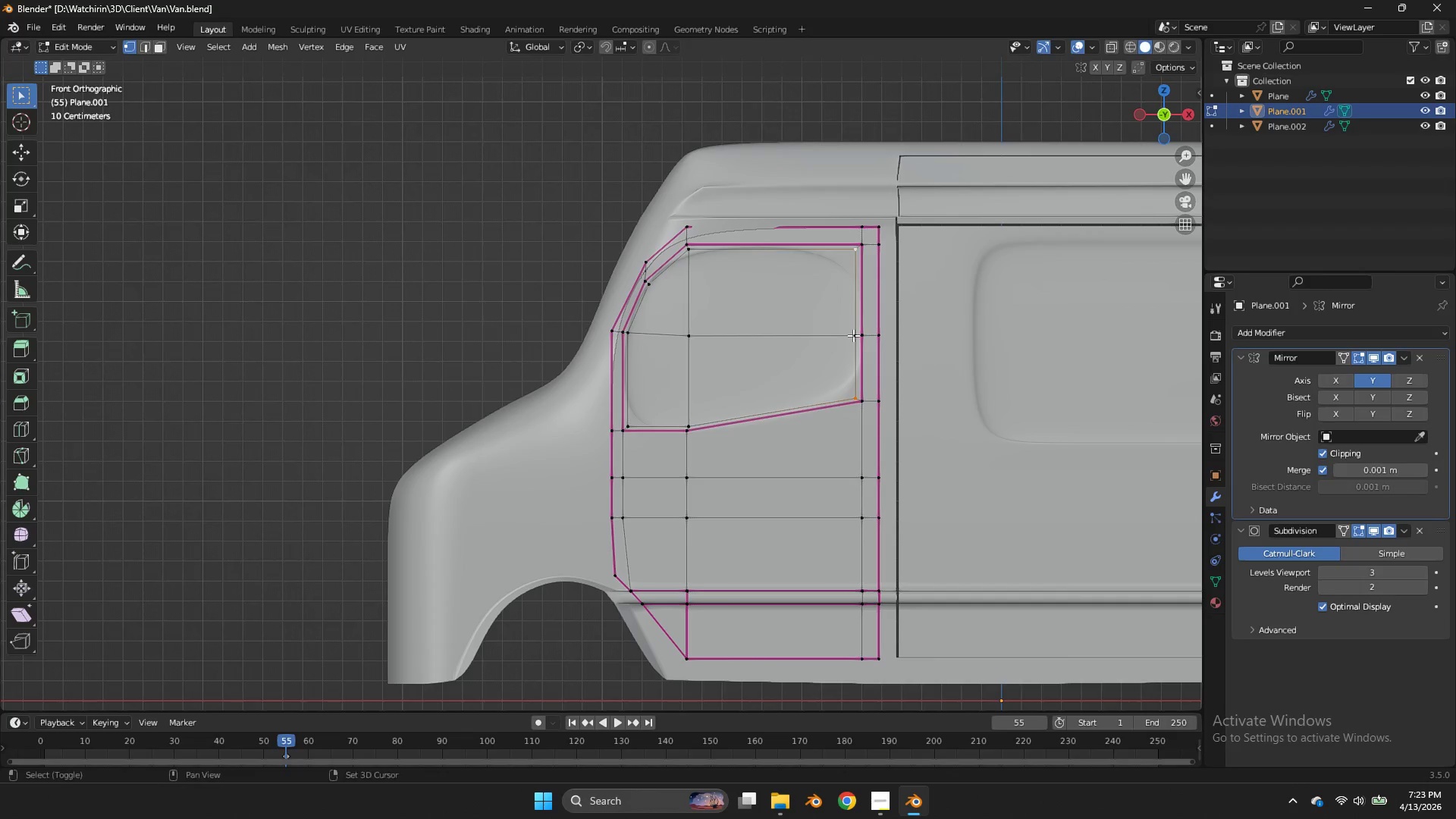 
hold_key(key=ShiftLeft, duration=0.73)
left_click([849, 335])
 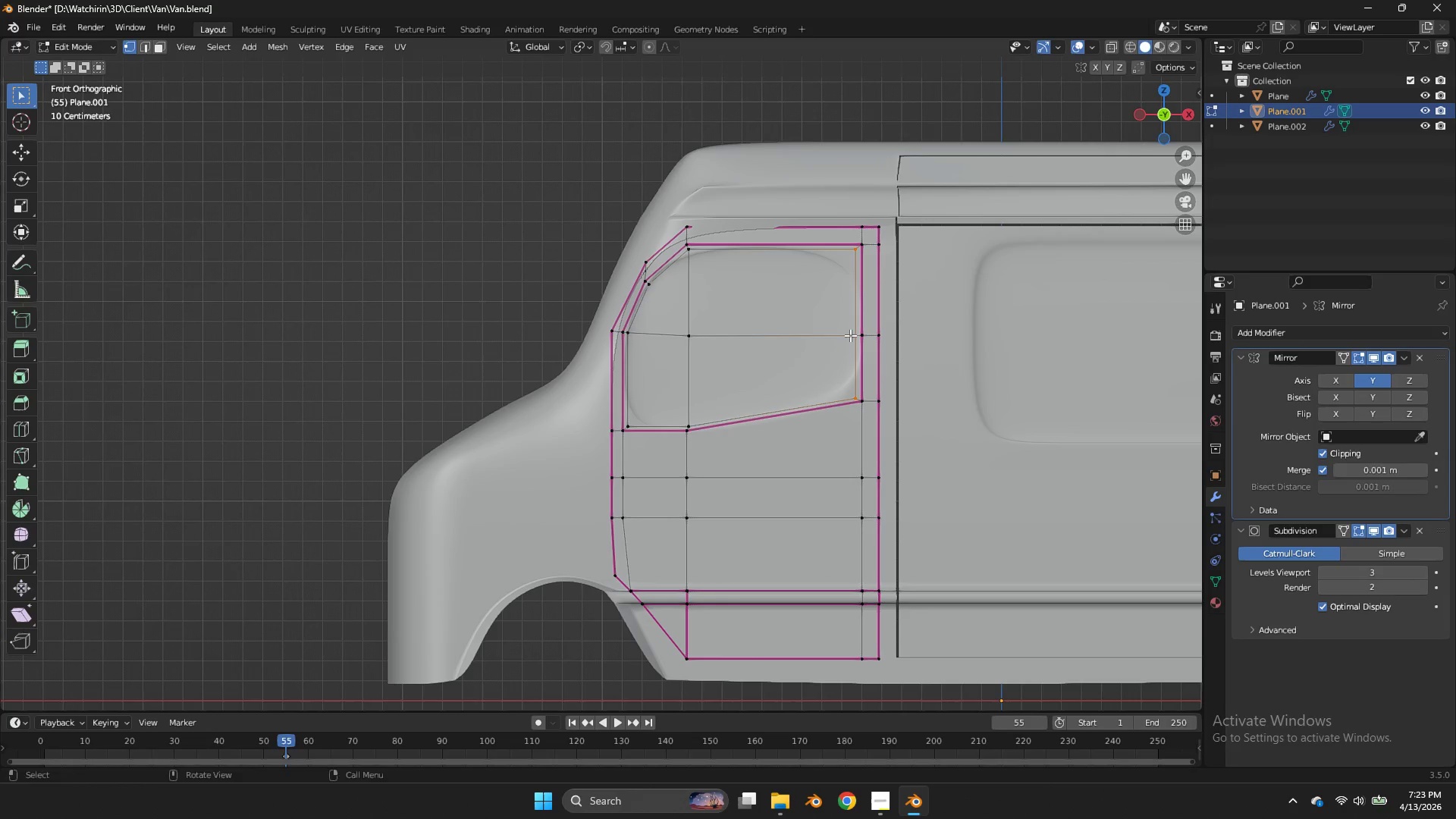 
key(G)
 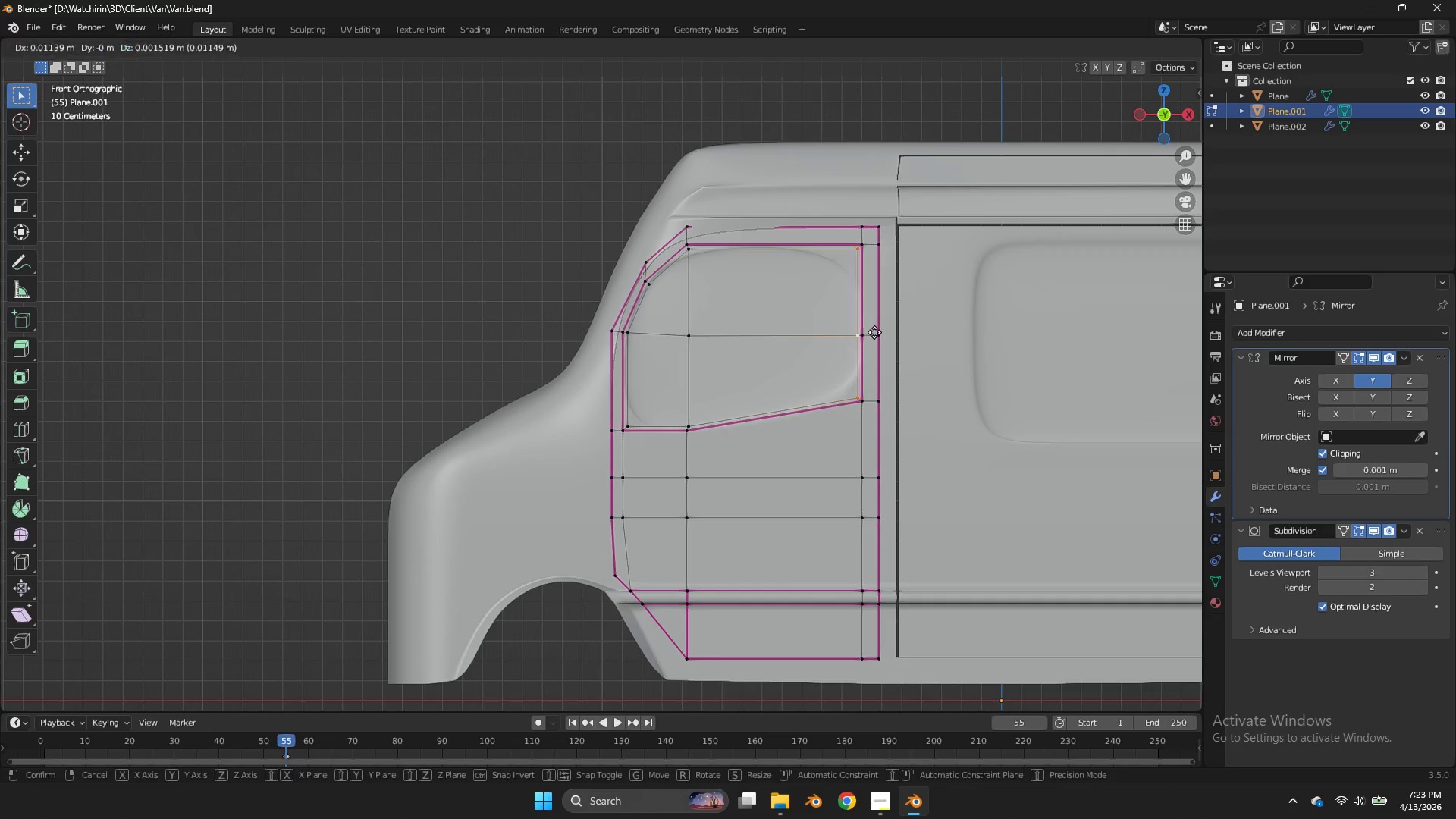 
hold_key(key=ShiftLeft, duration=1.61)
left_click([916, 336])
 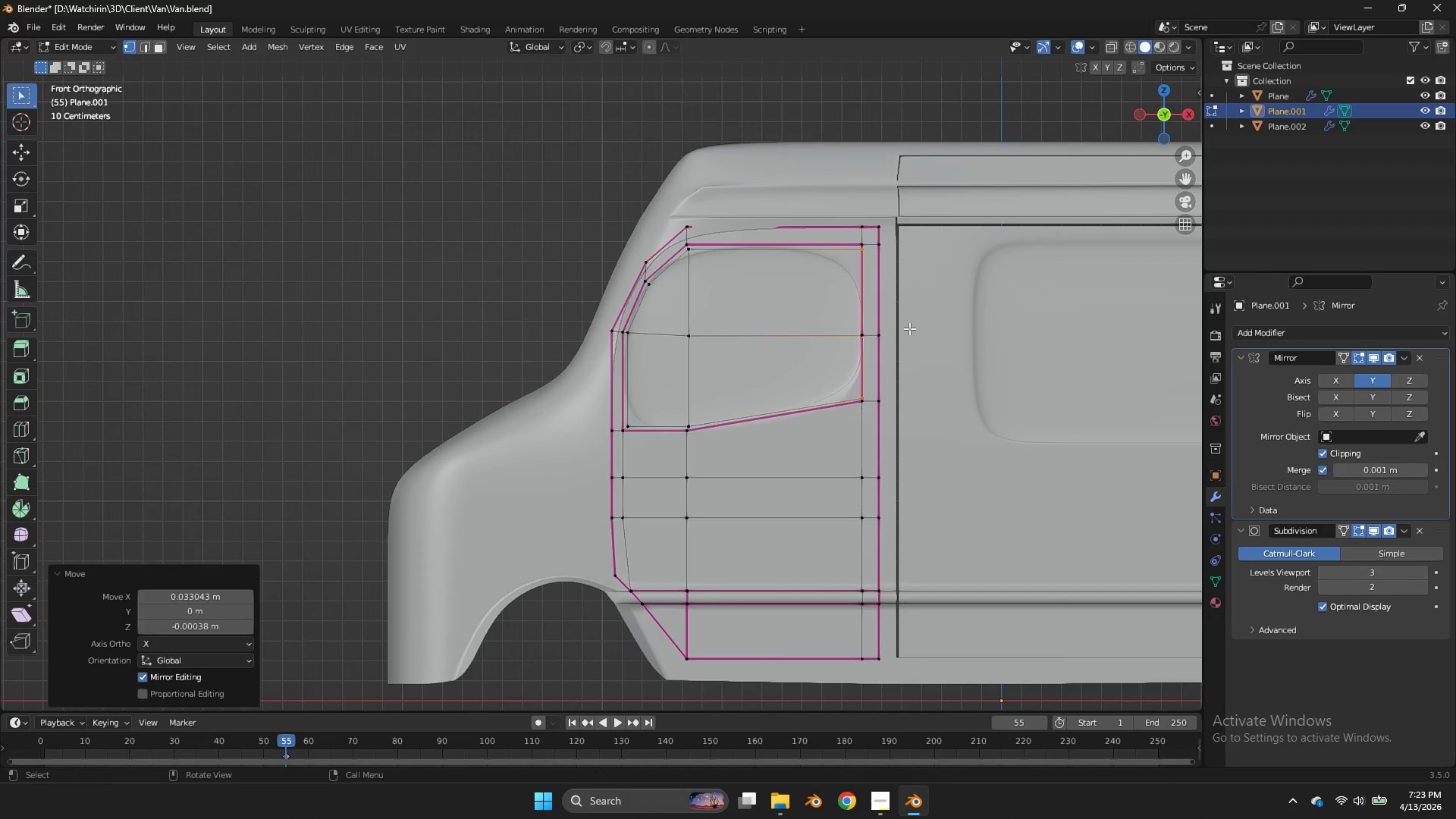 
double_click([916, 336])
 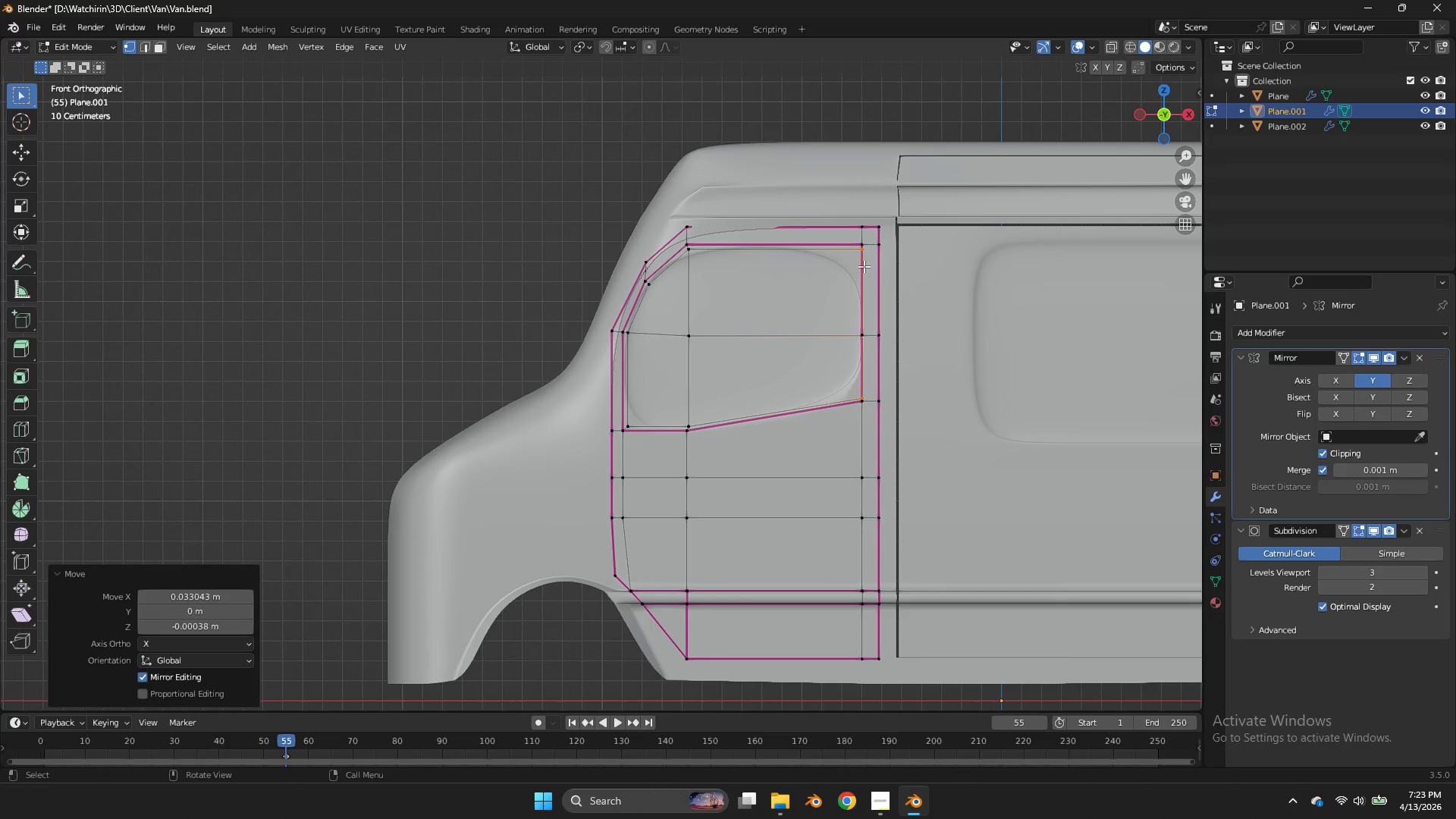 
key(Z)
 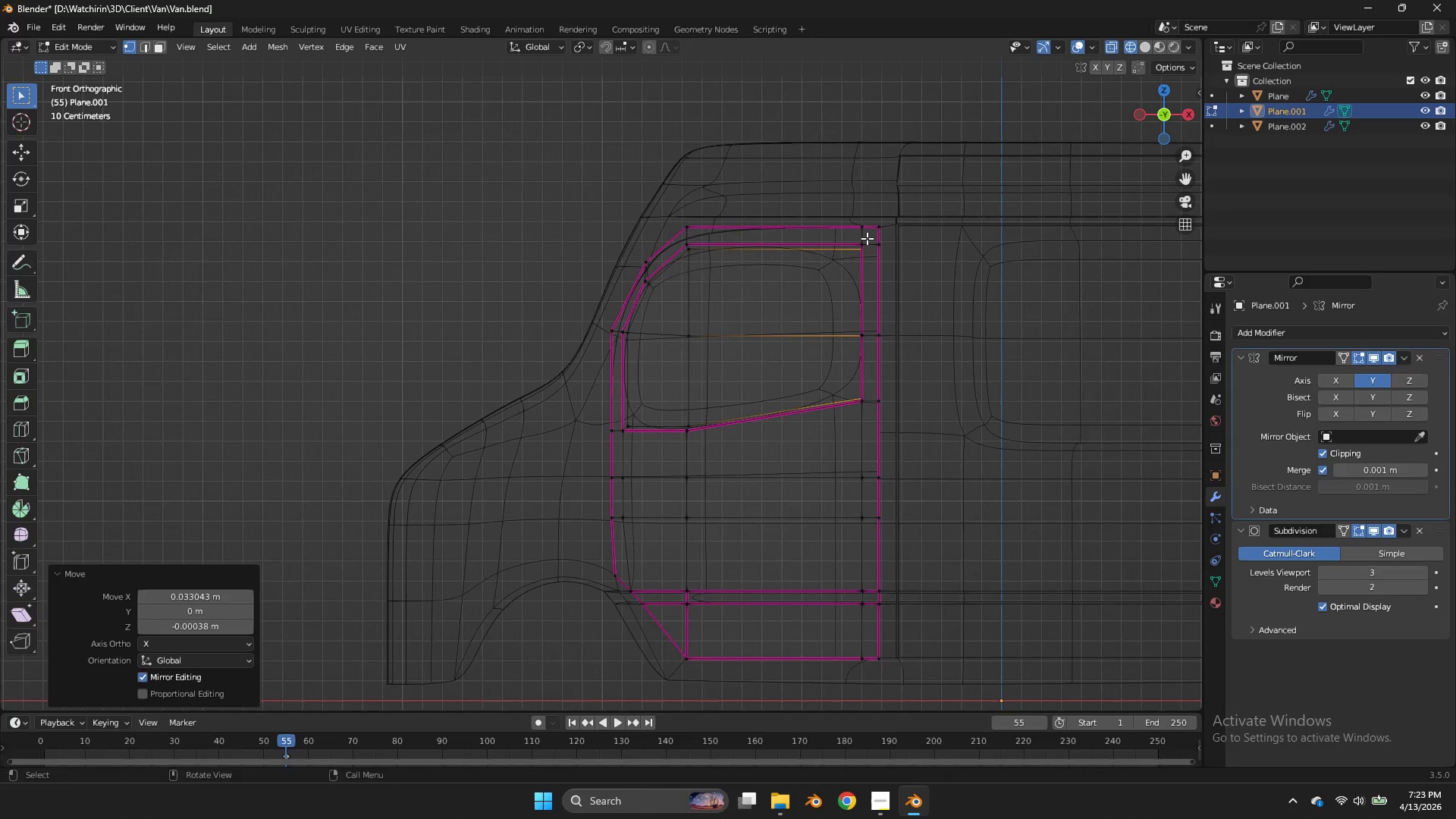 
left_click_drag(start_coordinate=[867, 238], to_coordinate=[670, 436])
 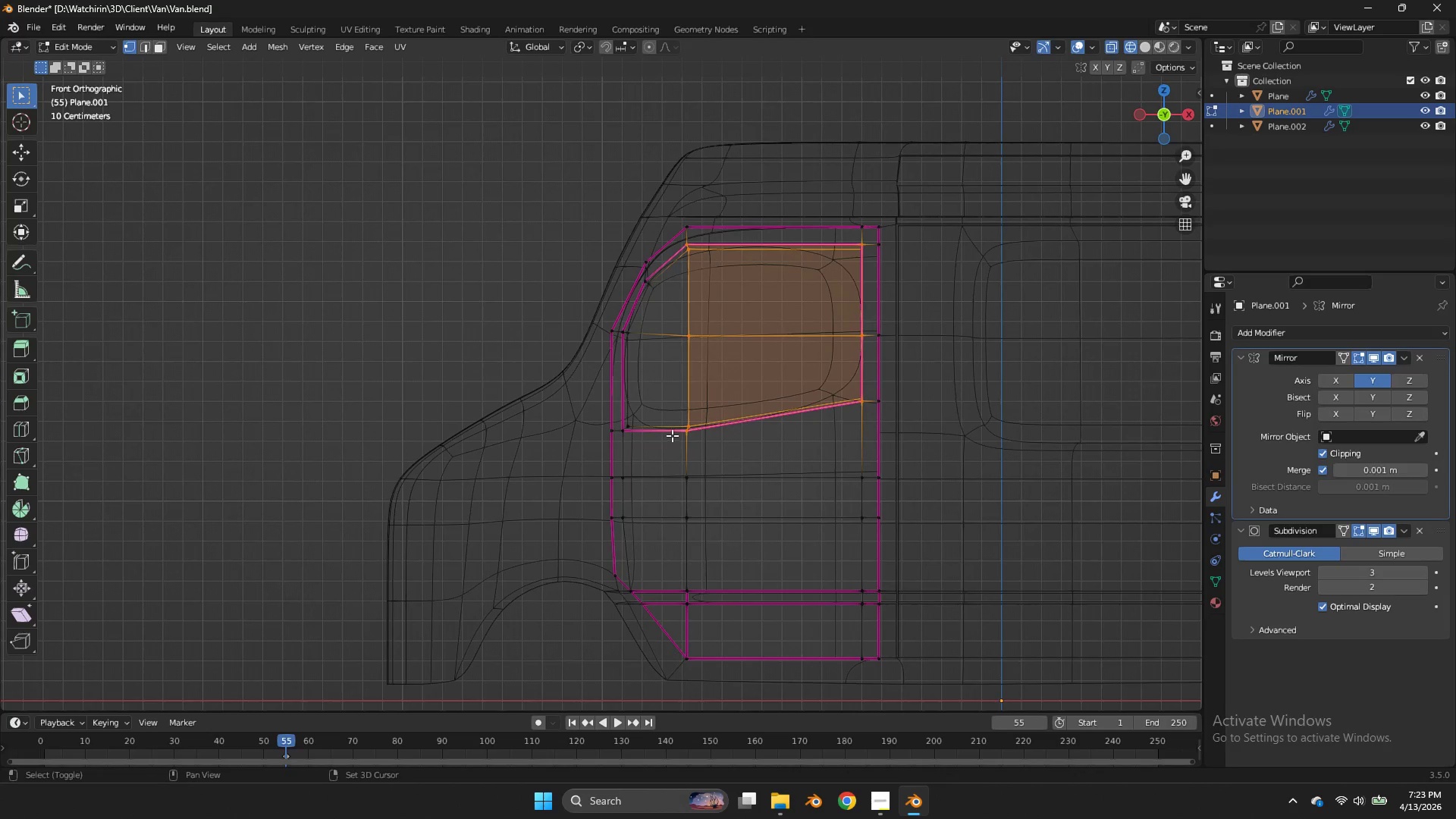 
left_click_drag(start_coordinate=[661, 280], to_coordinate=[635, 294])
 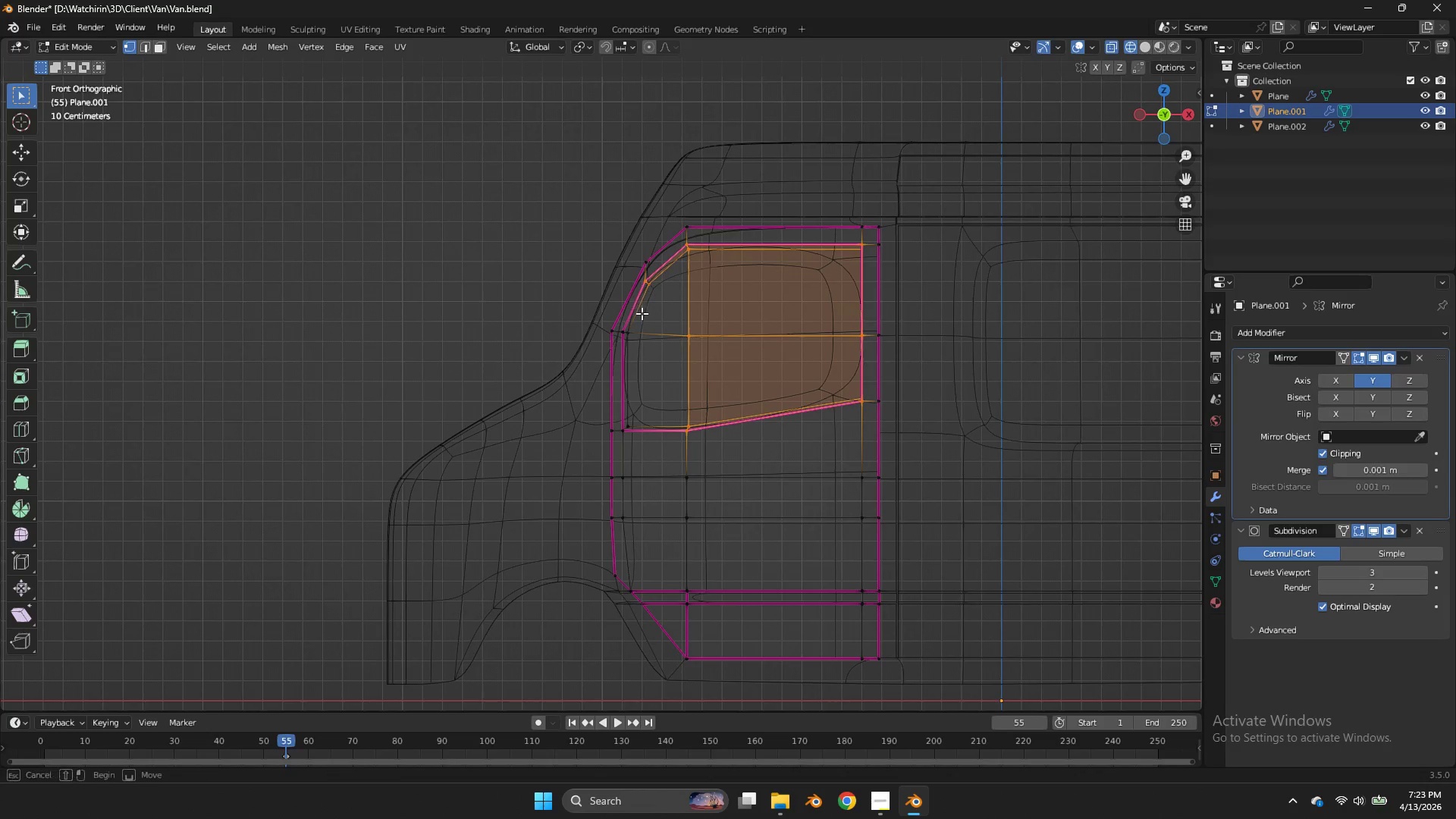 
left_click_drag(start_coordinate=[642, 306], to_coordinate=[620, 364])
 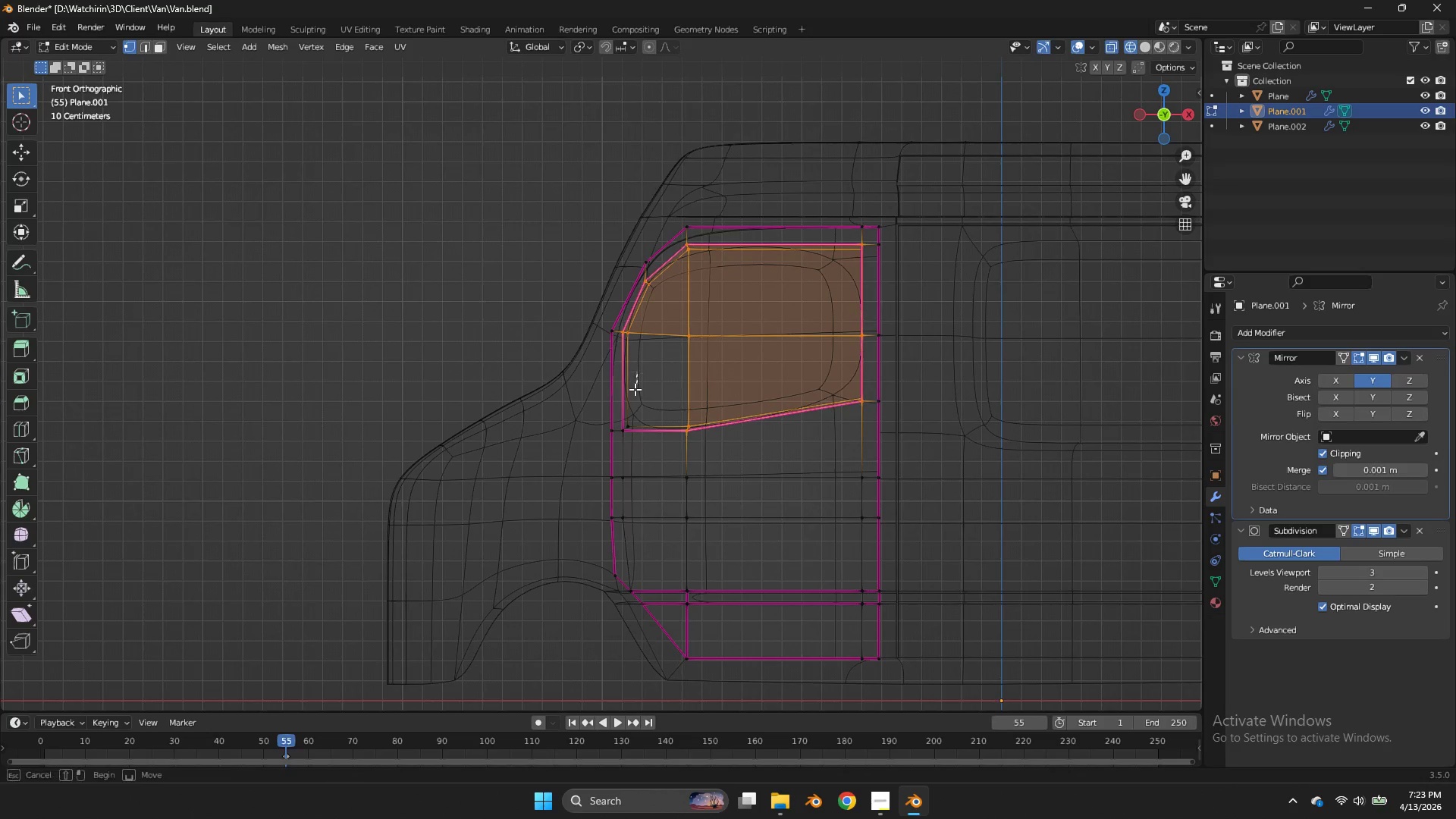 
left_click_drag(start_coordinate=[637, 371], to_coordinate=[619, 443])
 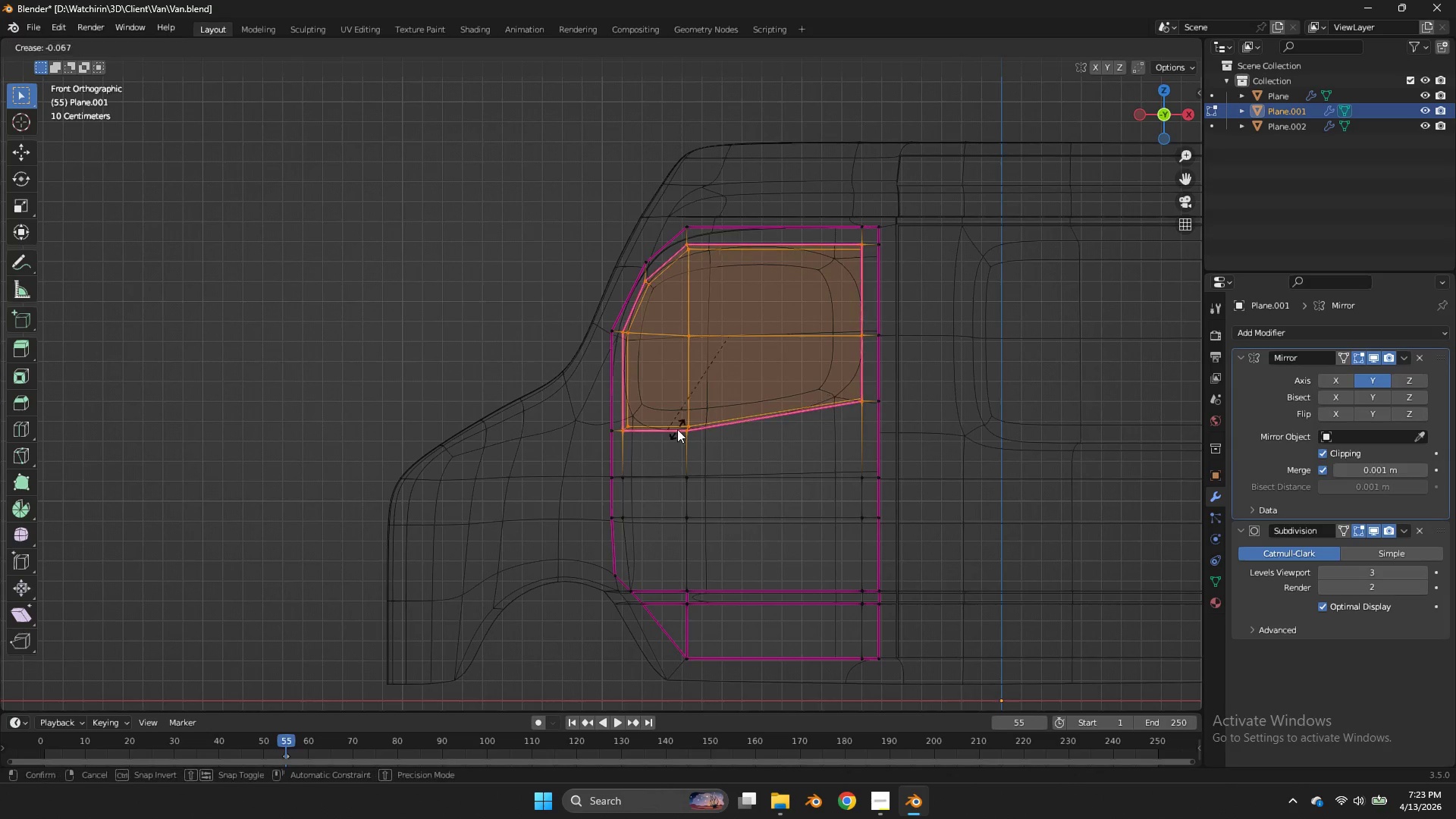 
type(Ez)
 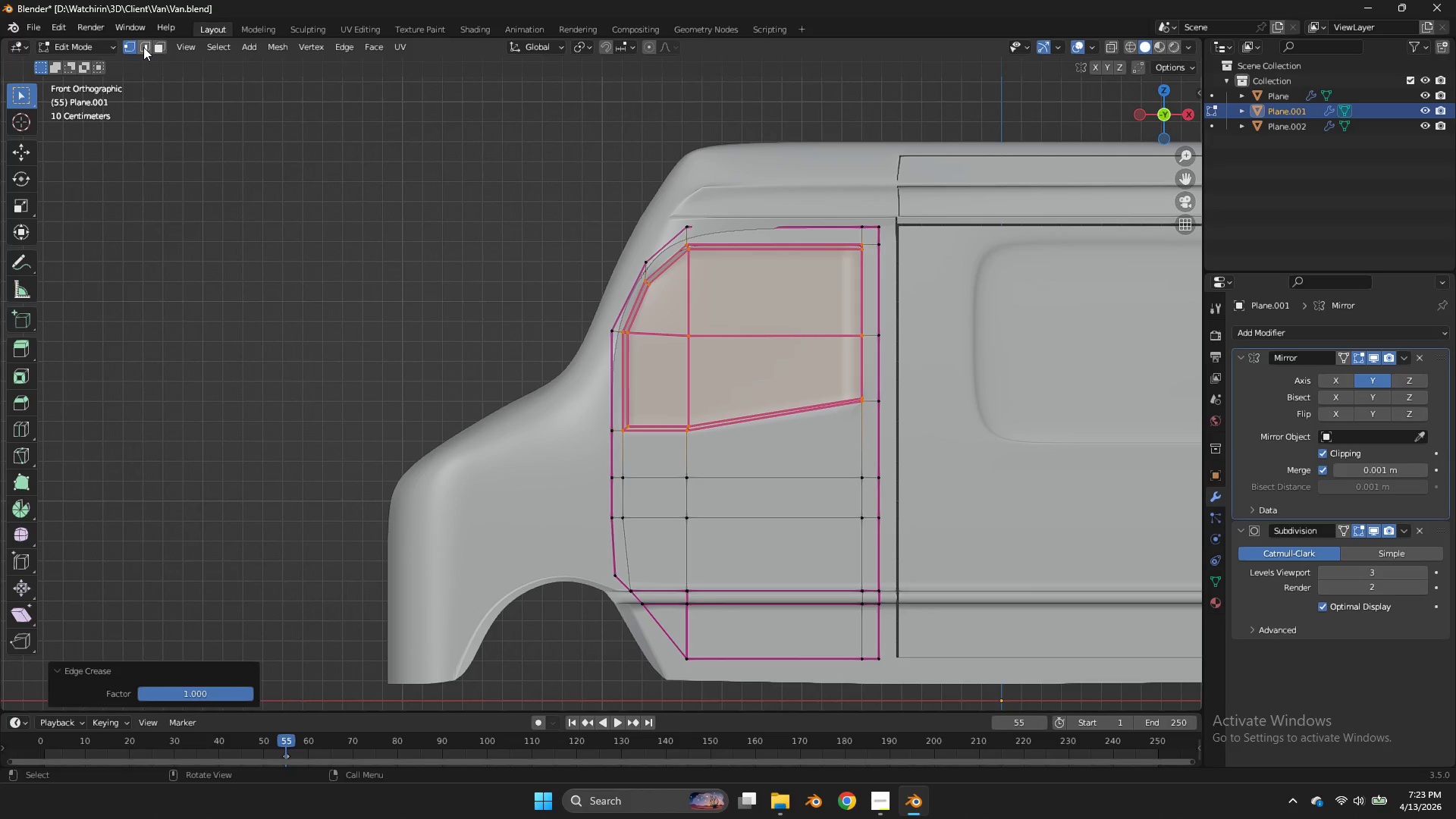 
double_click([143, 47])
 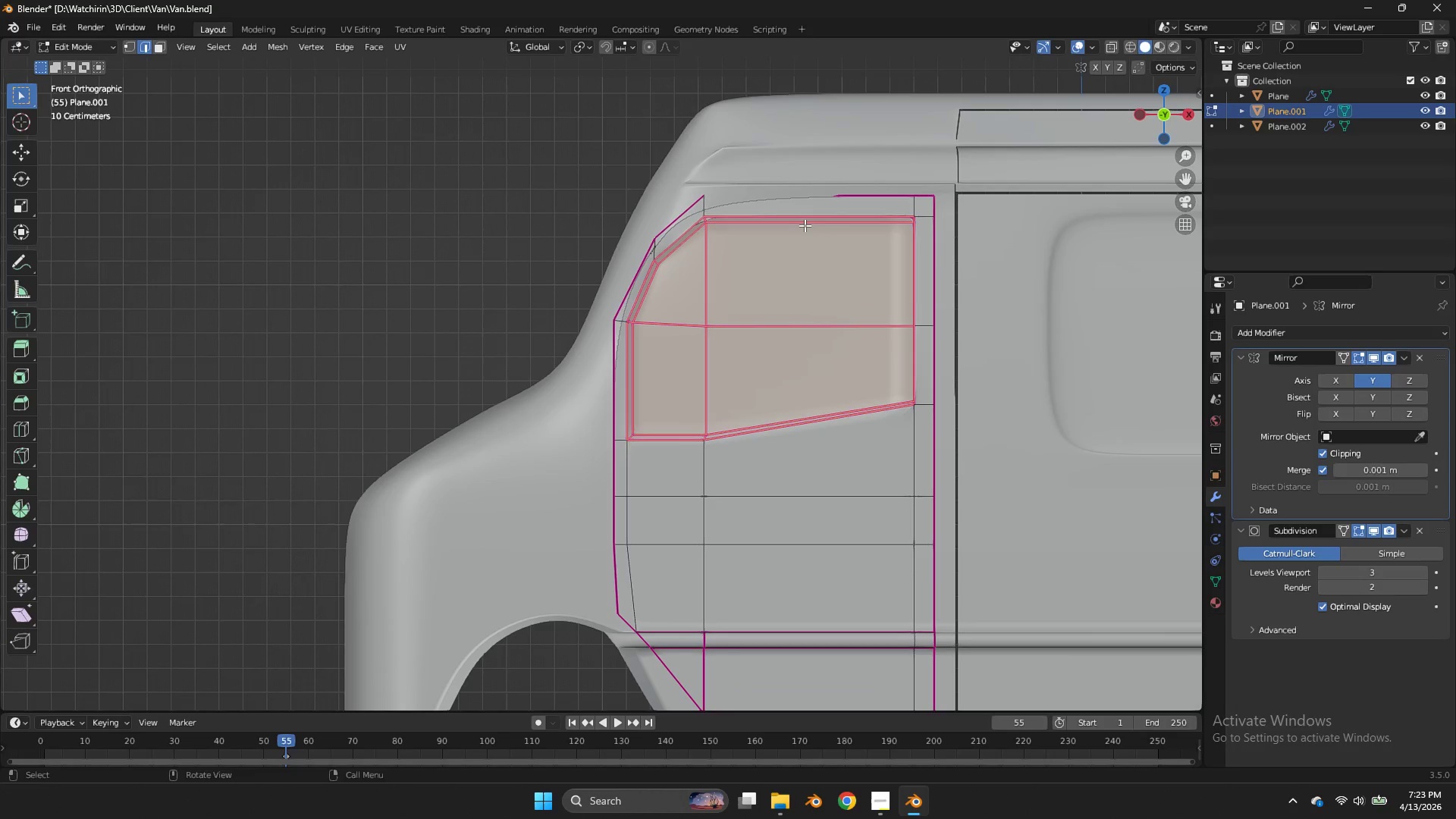 
scroll: coordinate [805, 225], scroll_direction: up, amount: 1.0
 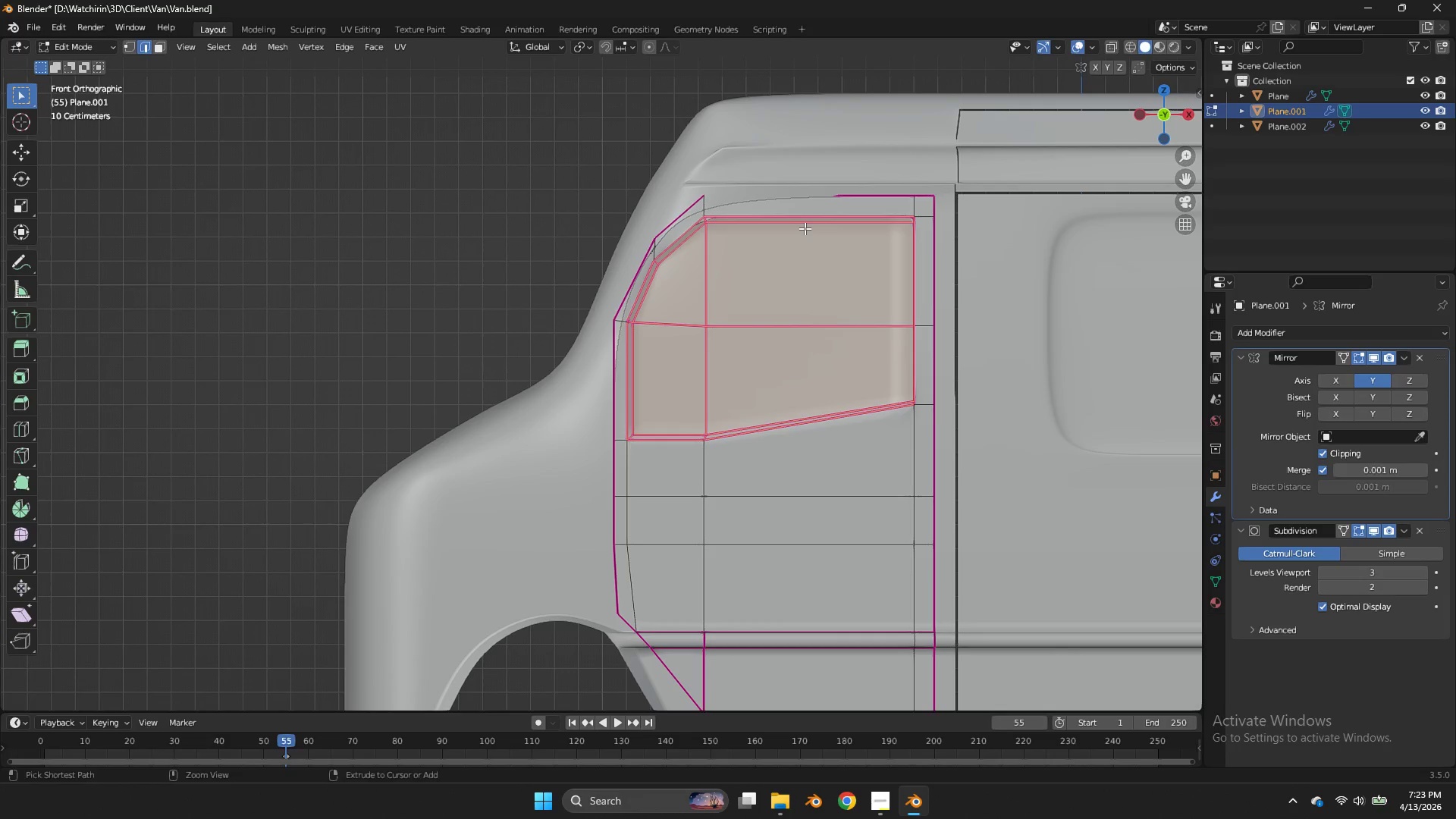 
key(Control+S)
 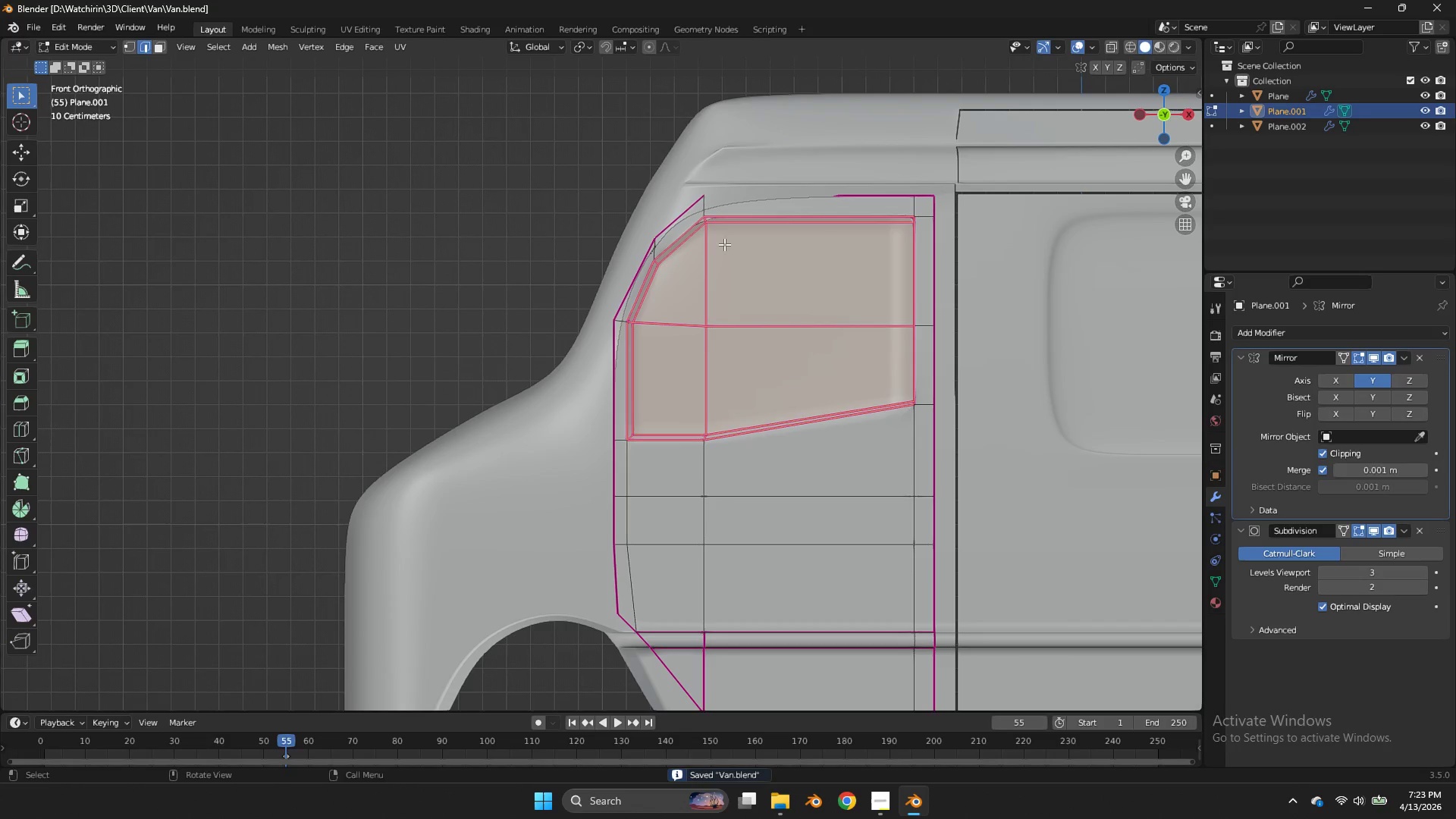 
key(Shift+E)
 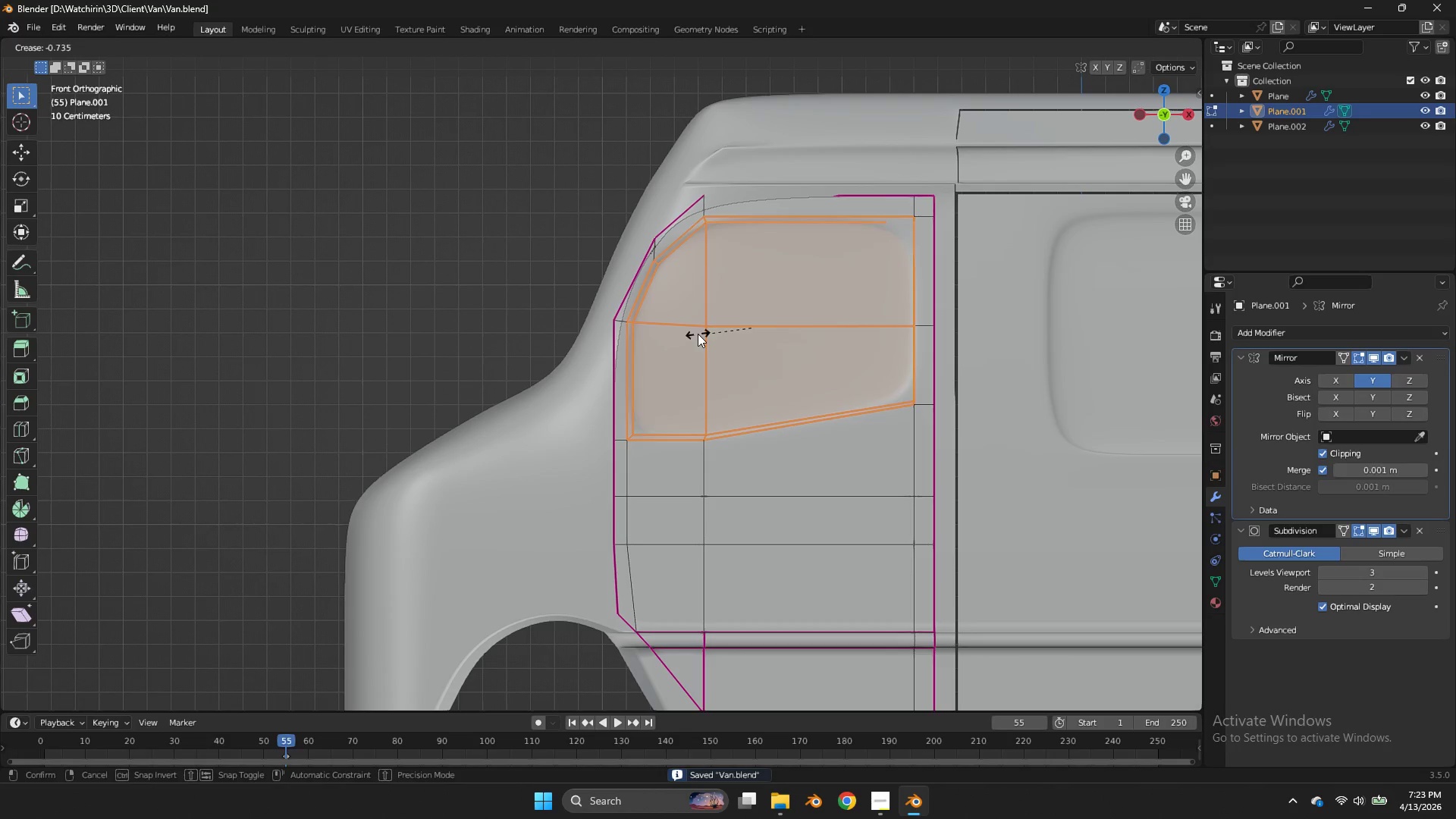 
left_click([662, 335])
 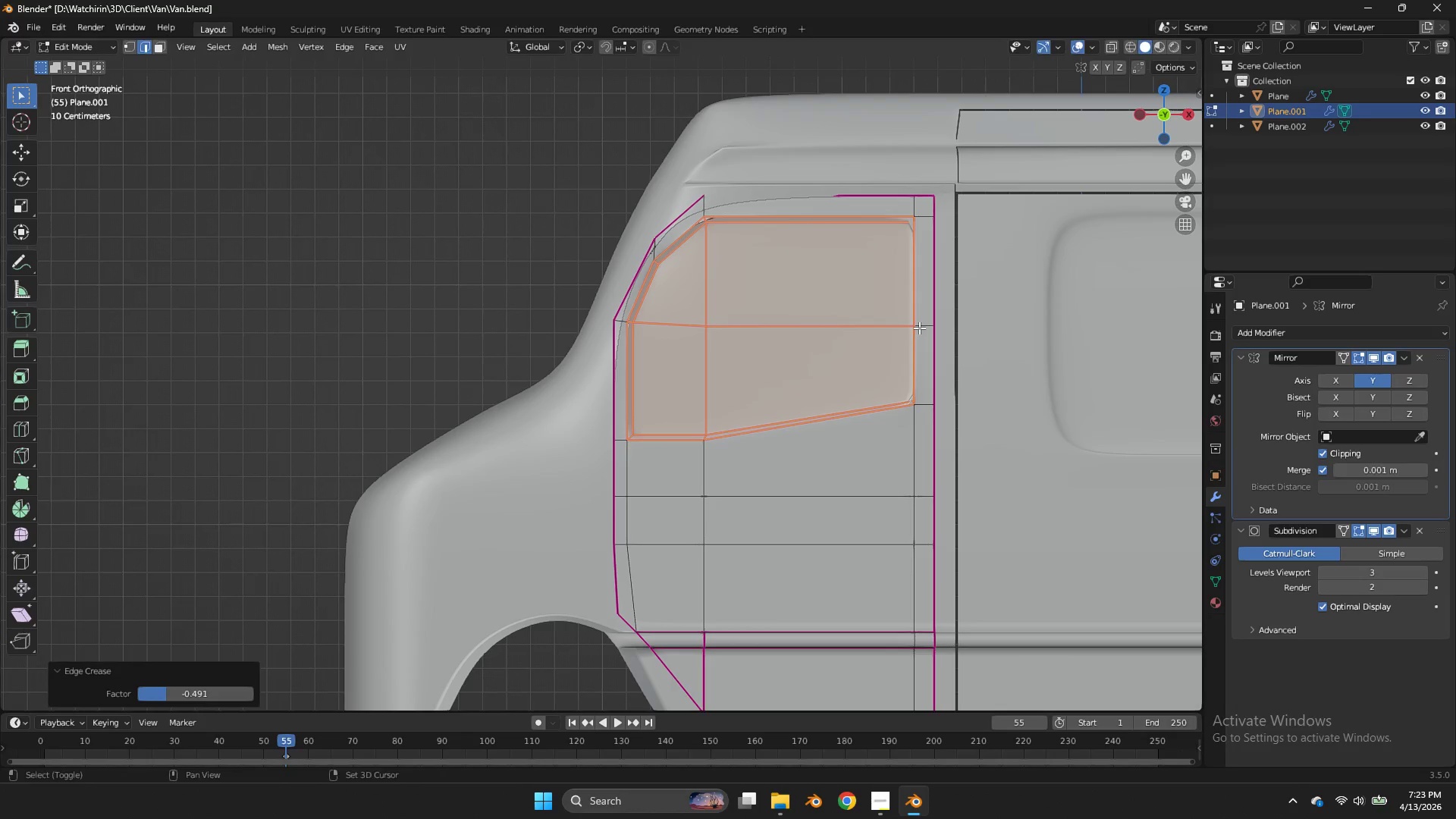 
key(Shift+E)
 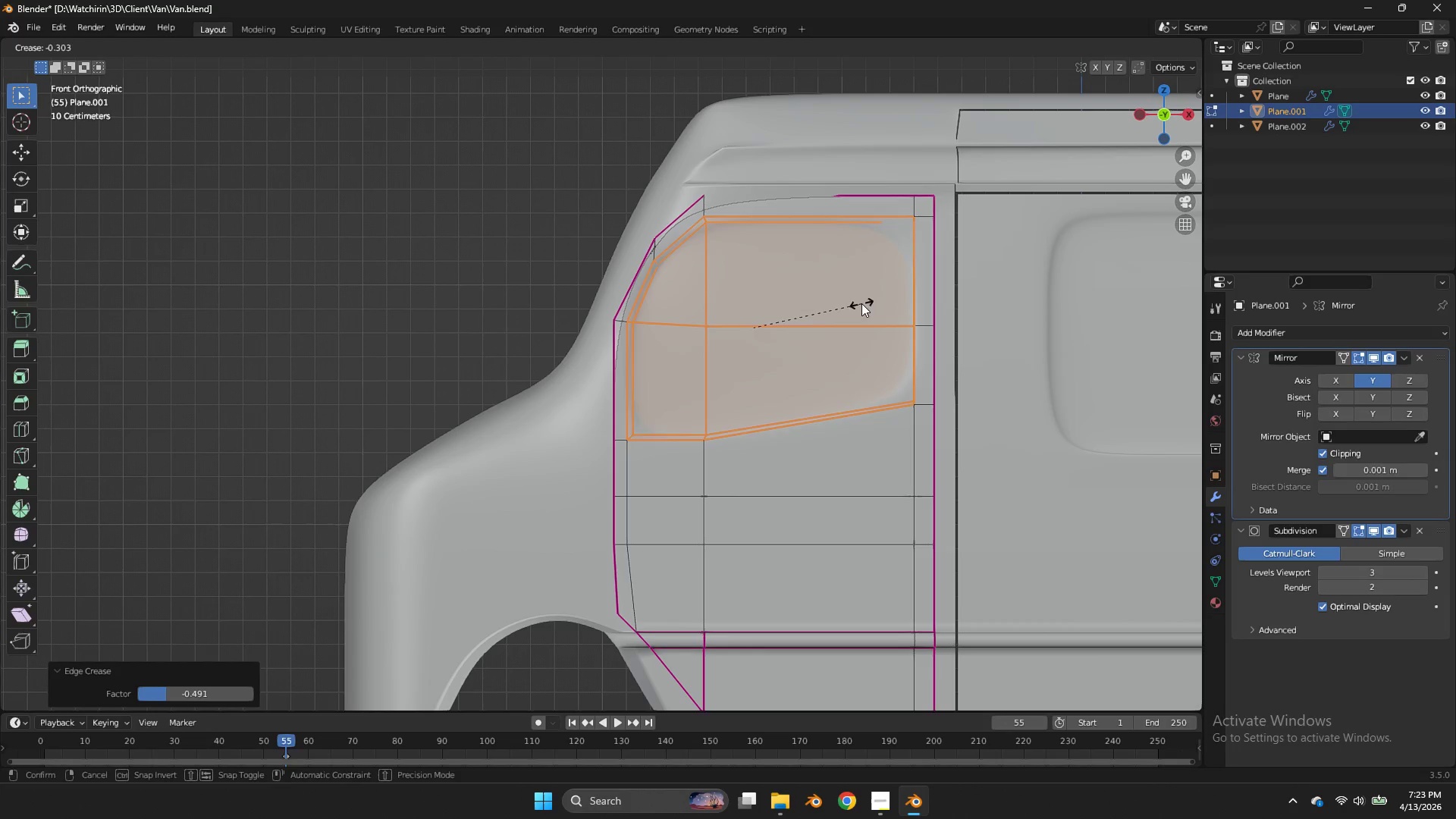 
left_click([775, 303])
 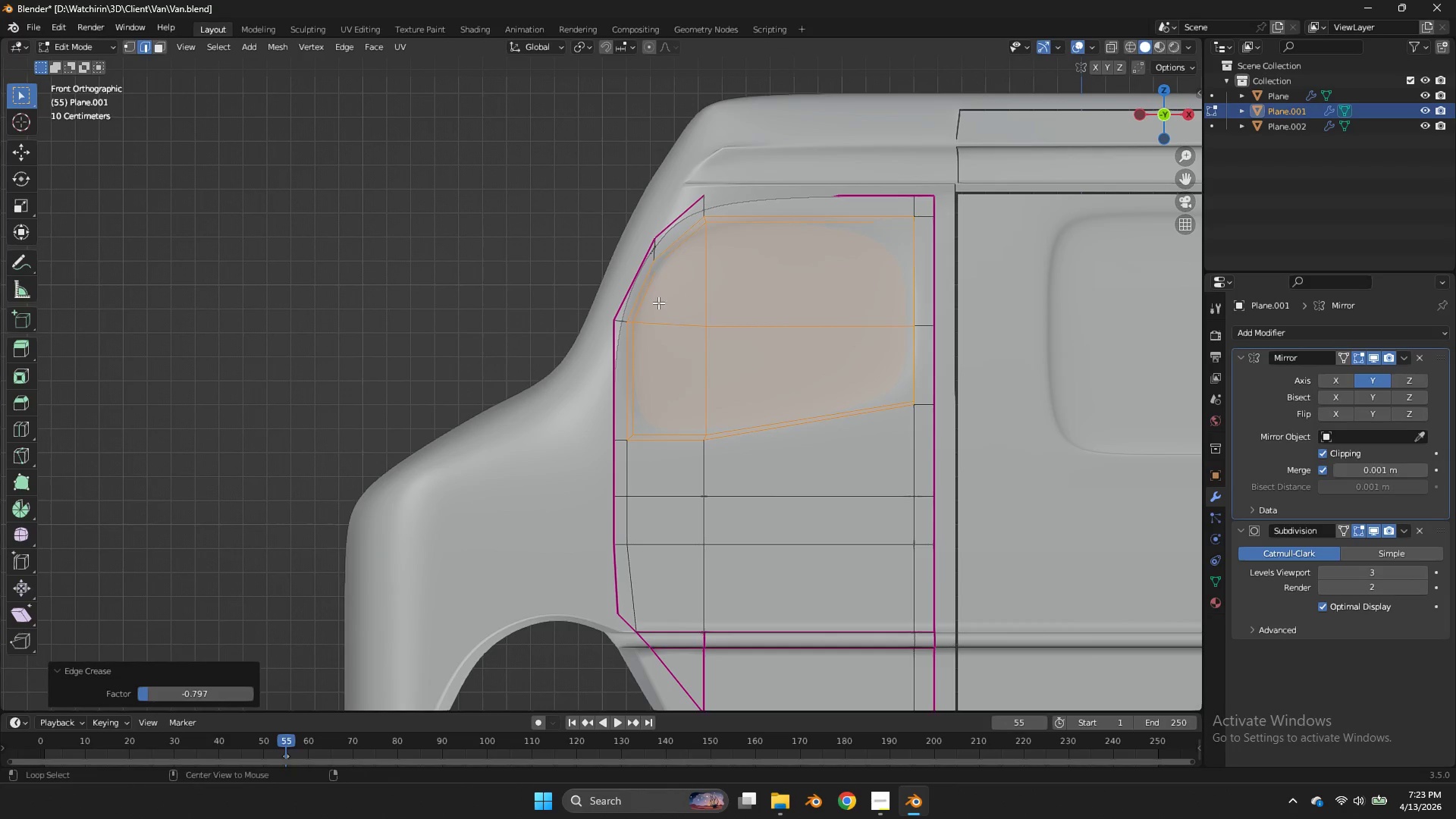 
hold_key(key=AltLeft, duration=1.99)
left_click([648, 297])
 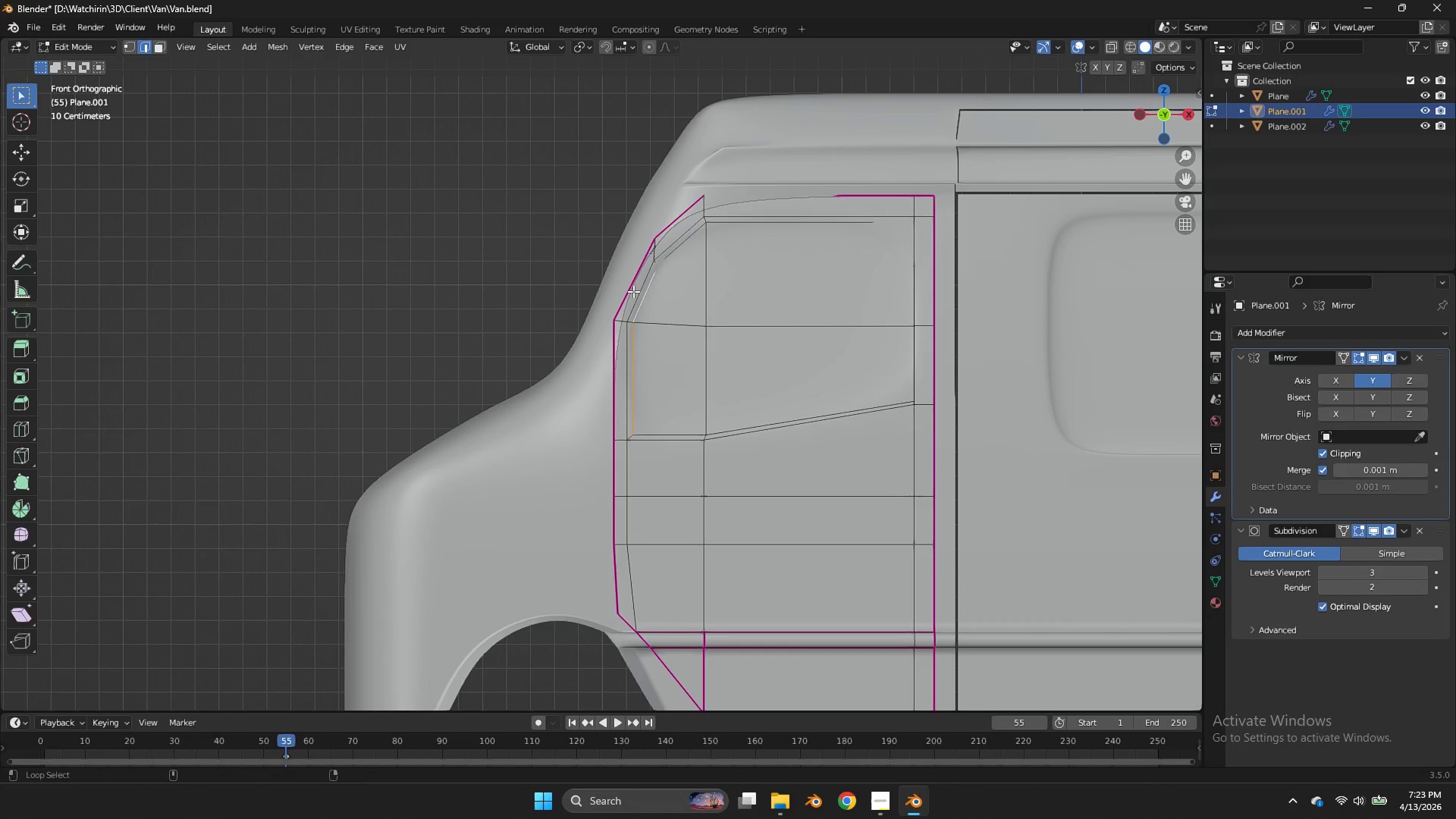 
hold_key(key=ShiftLeft, duration=0.88)
double_click([633, 290])
 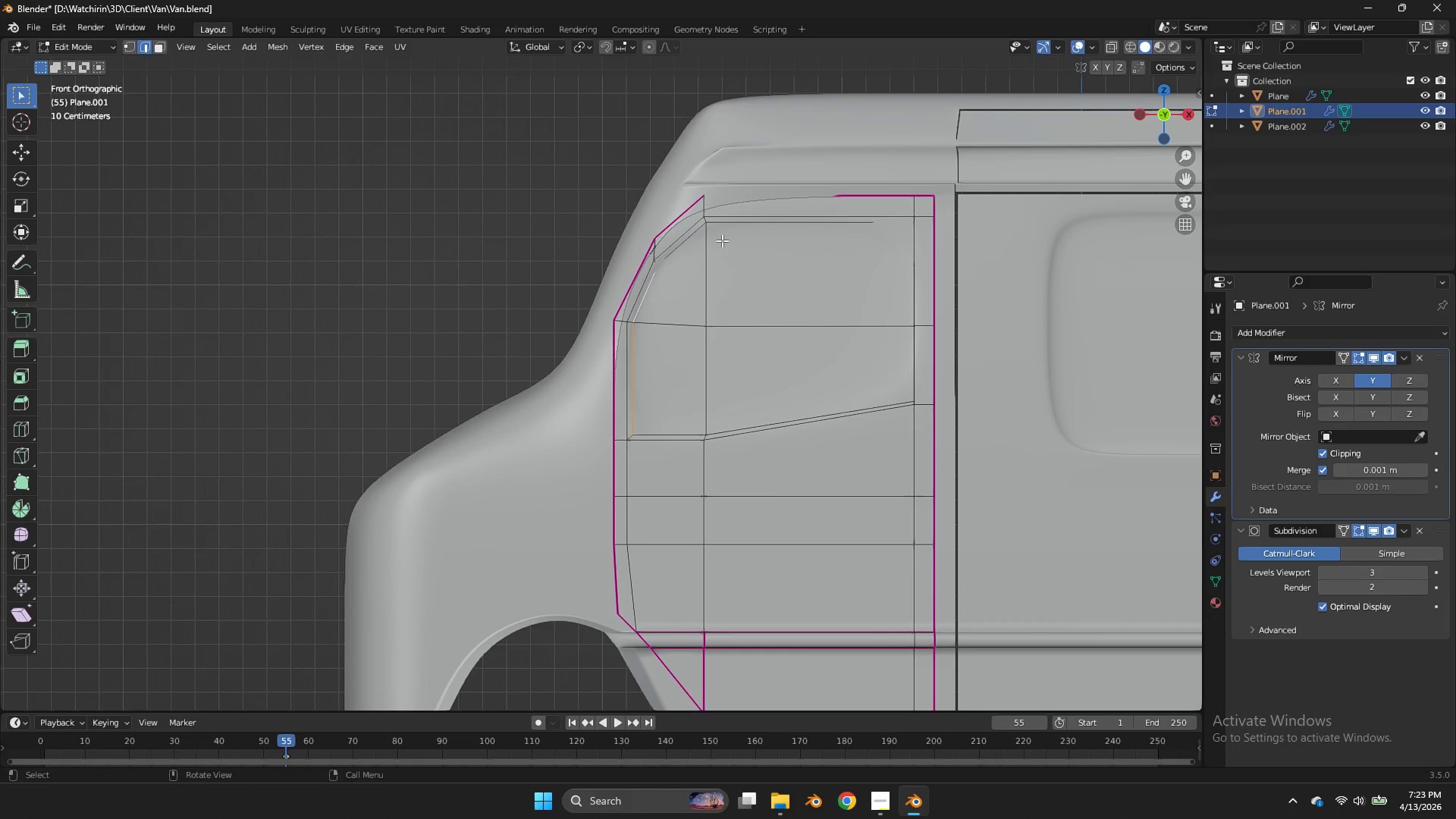 
key(NumpadDivide)
 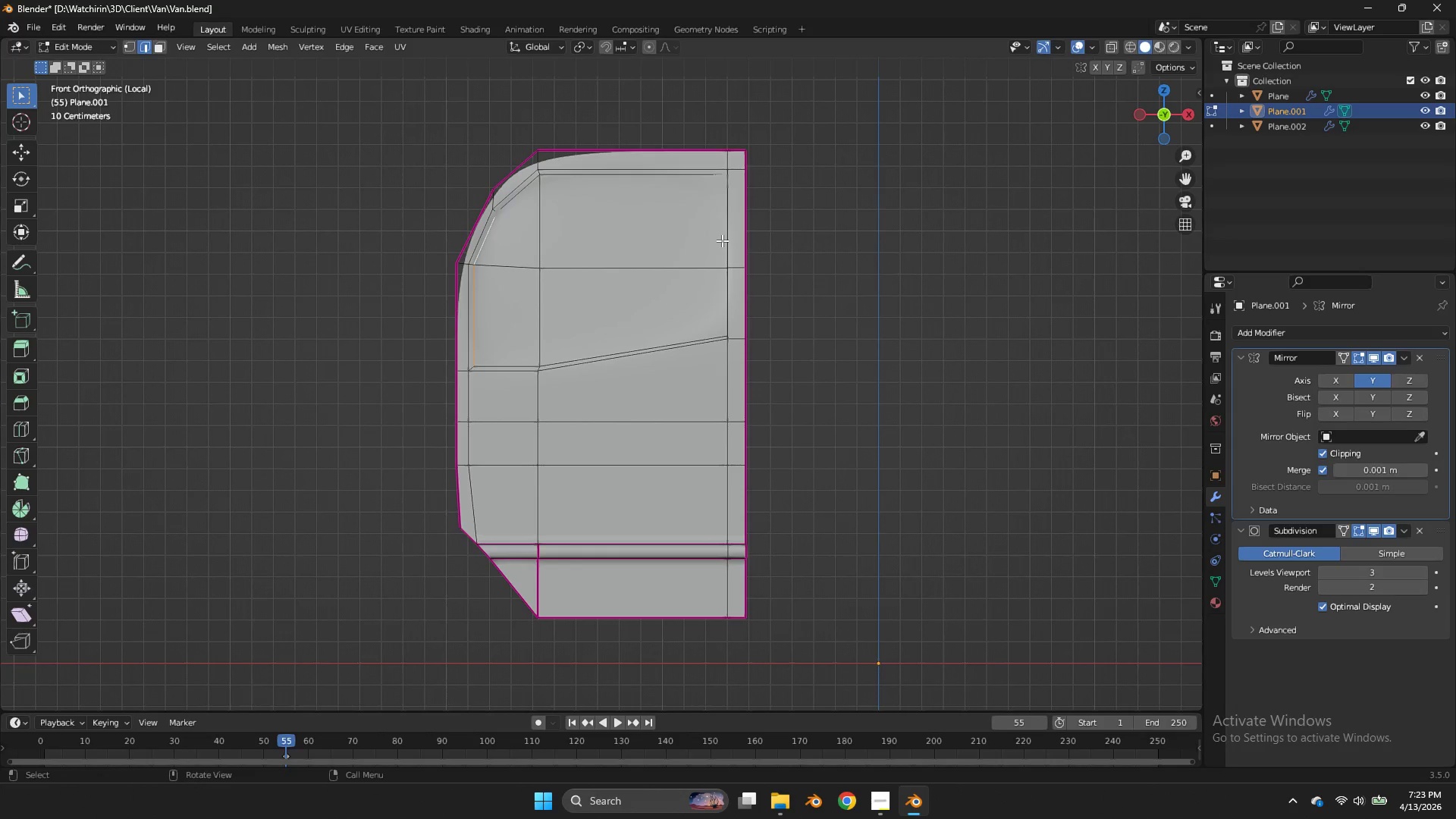 
scroll: coordinate [722, 240], scroll_direction: up, amount: 1.0
 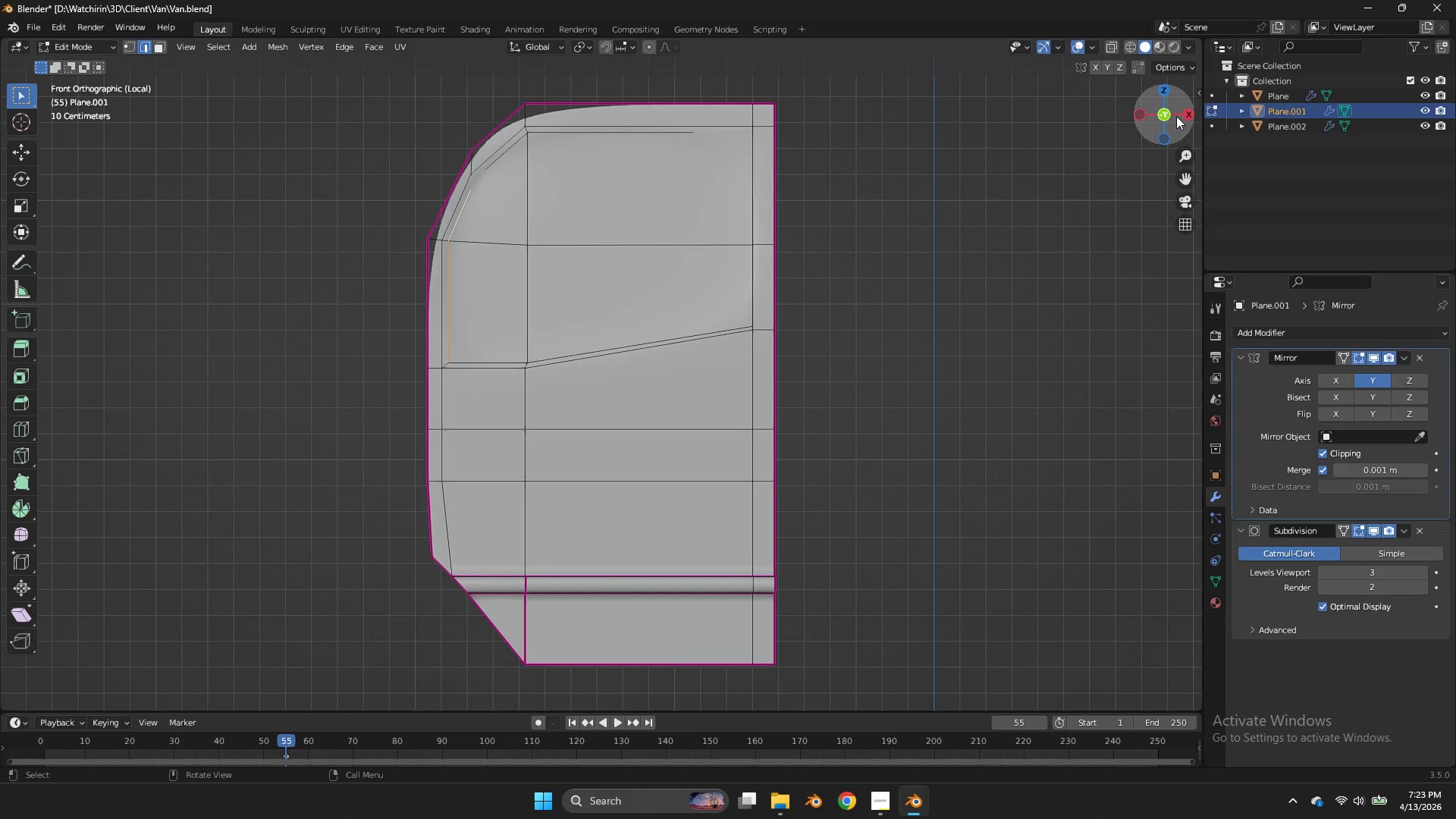 
left_click_drag(start_coordinate=[1176, 116], to_coordinate=[42, 138])
 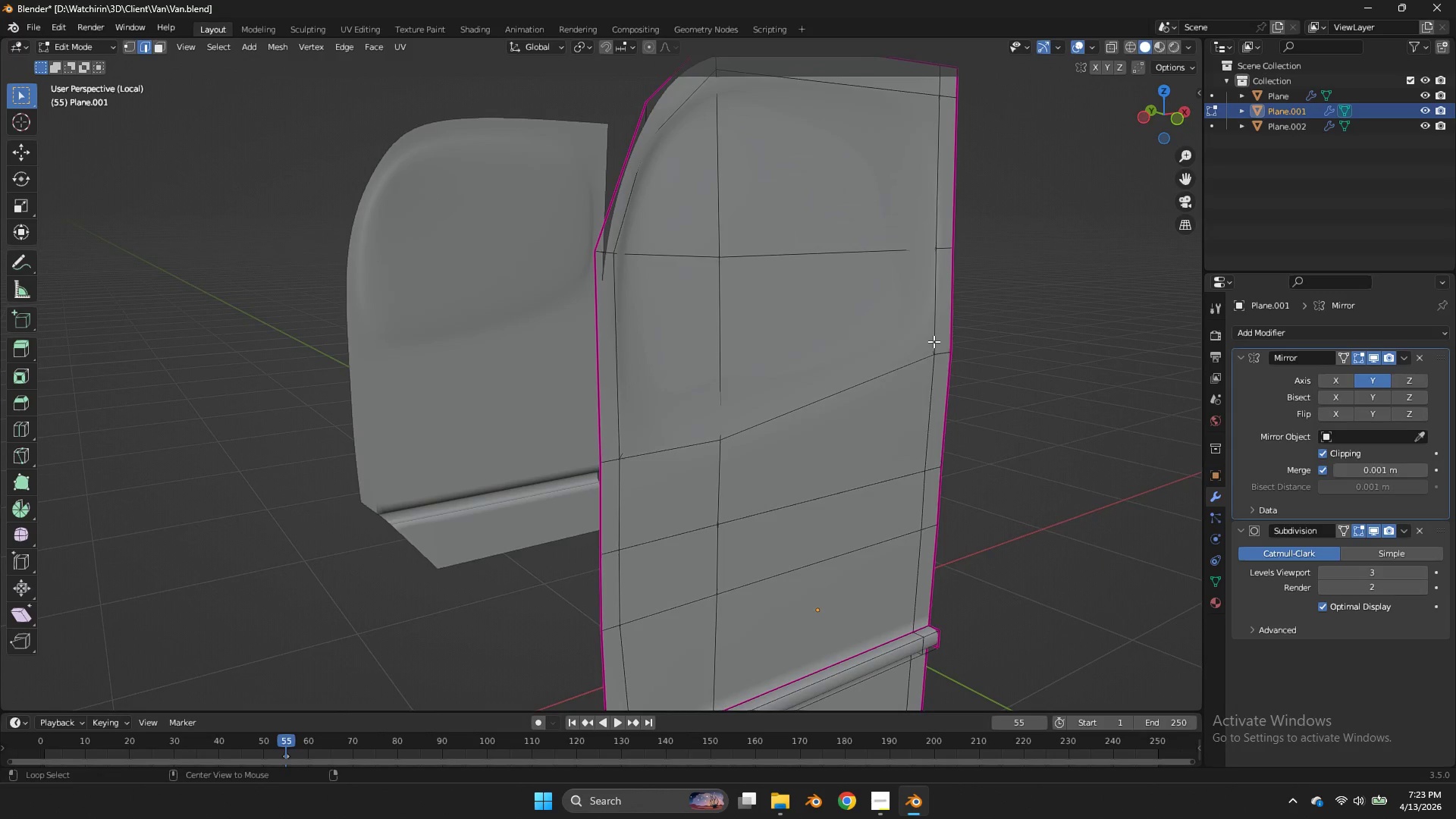 
key(Alt+AltLeft)
 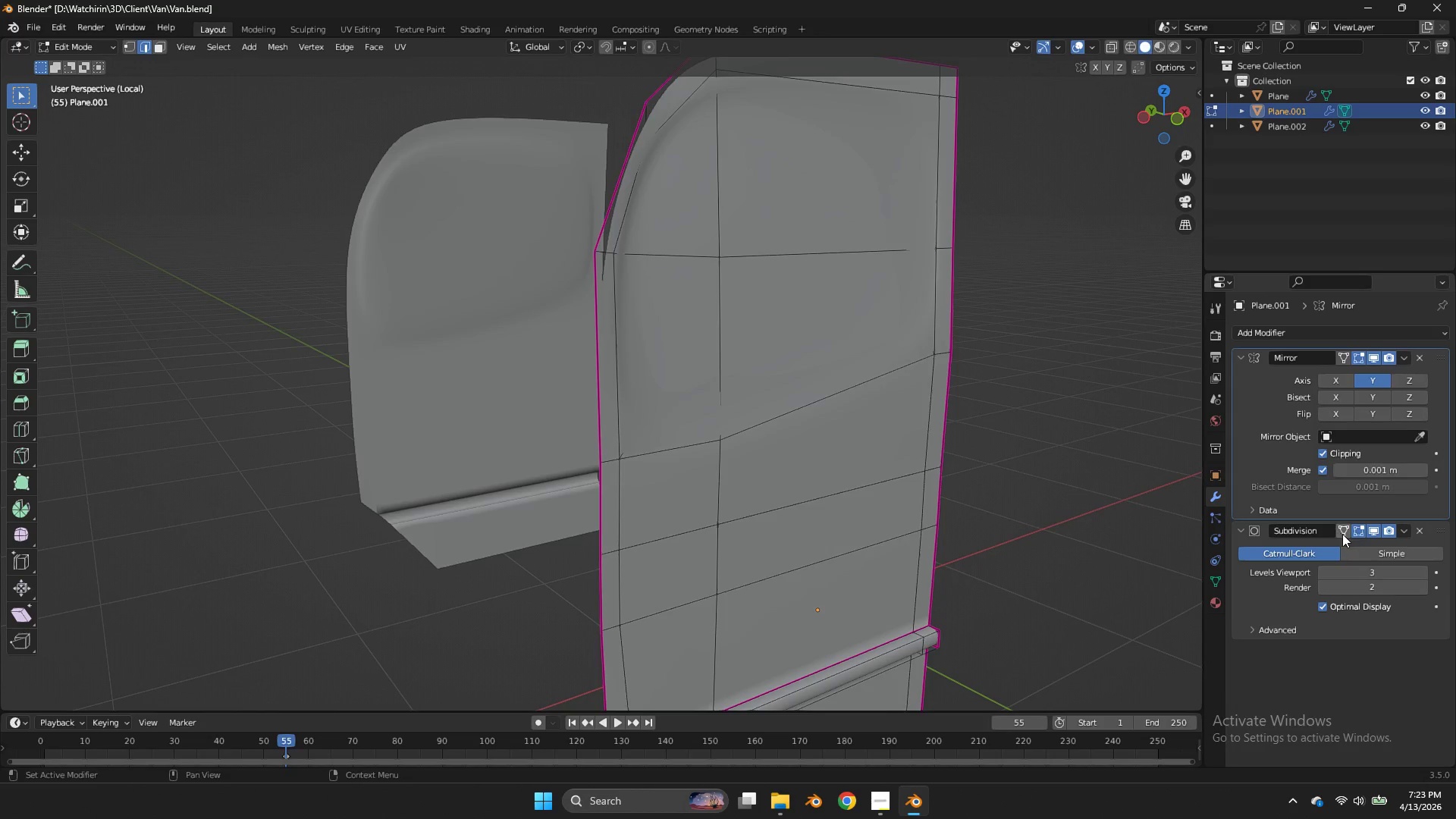 
double_click([1343, 534])
 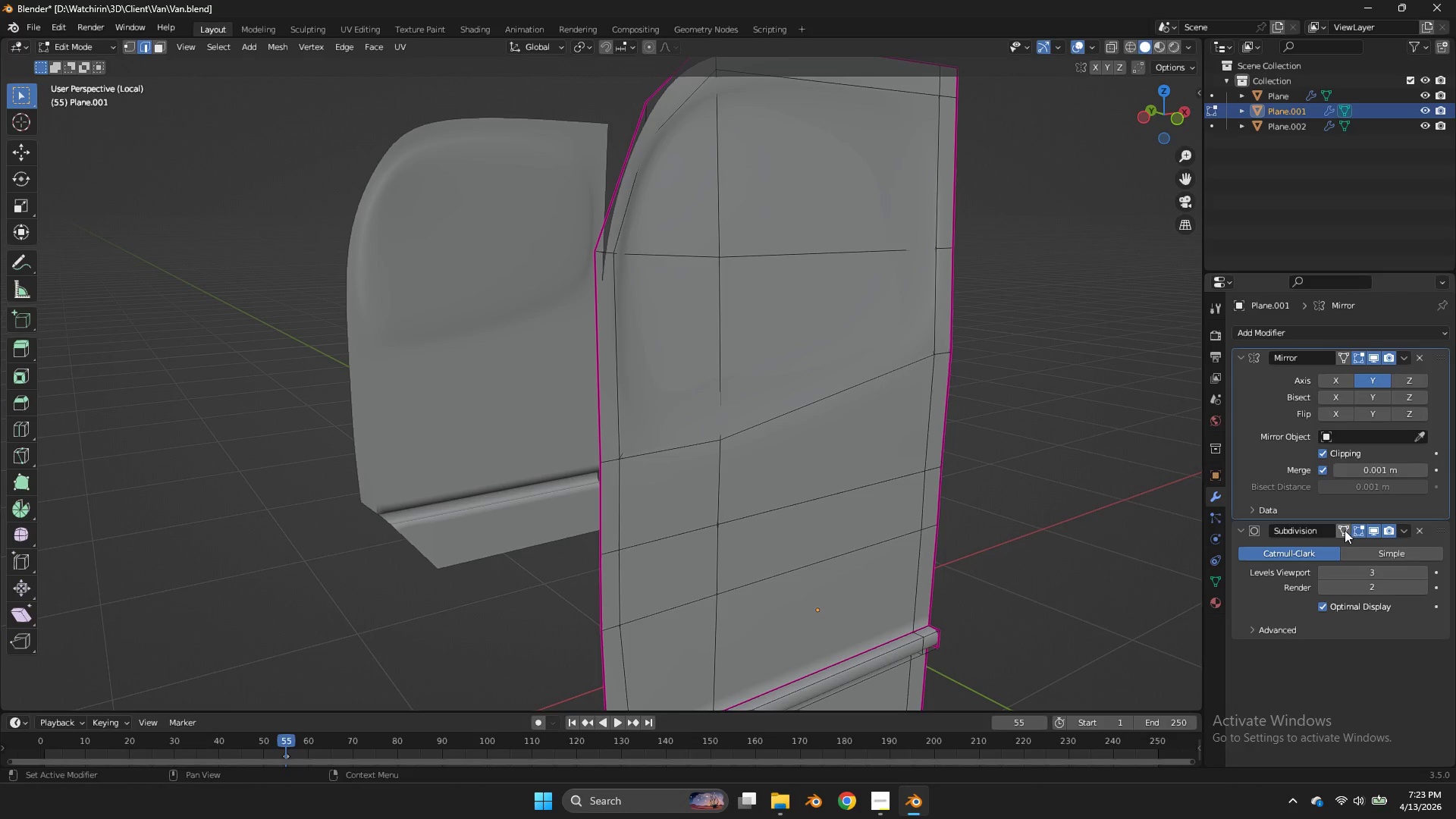 
left_click([1358, 530])
 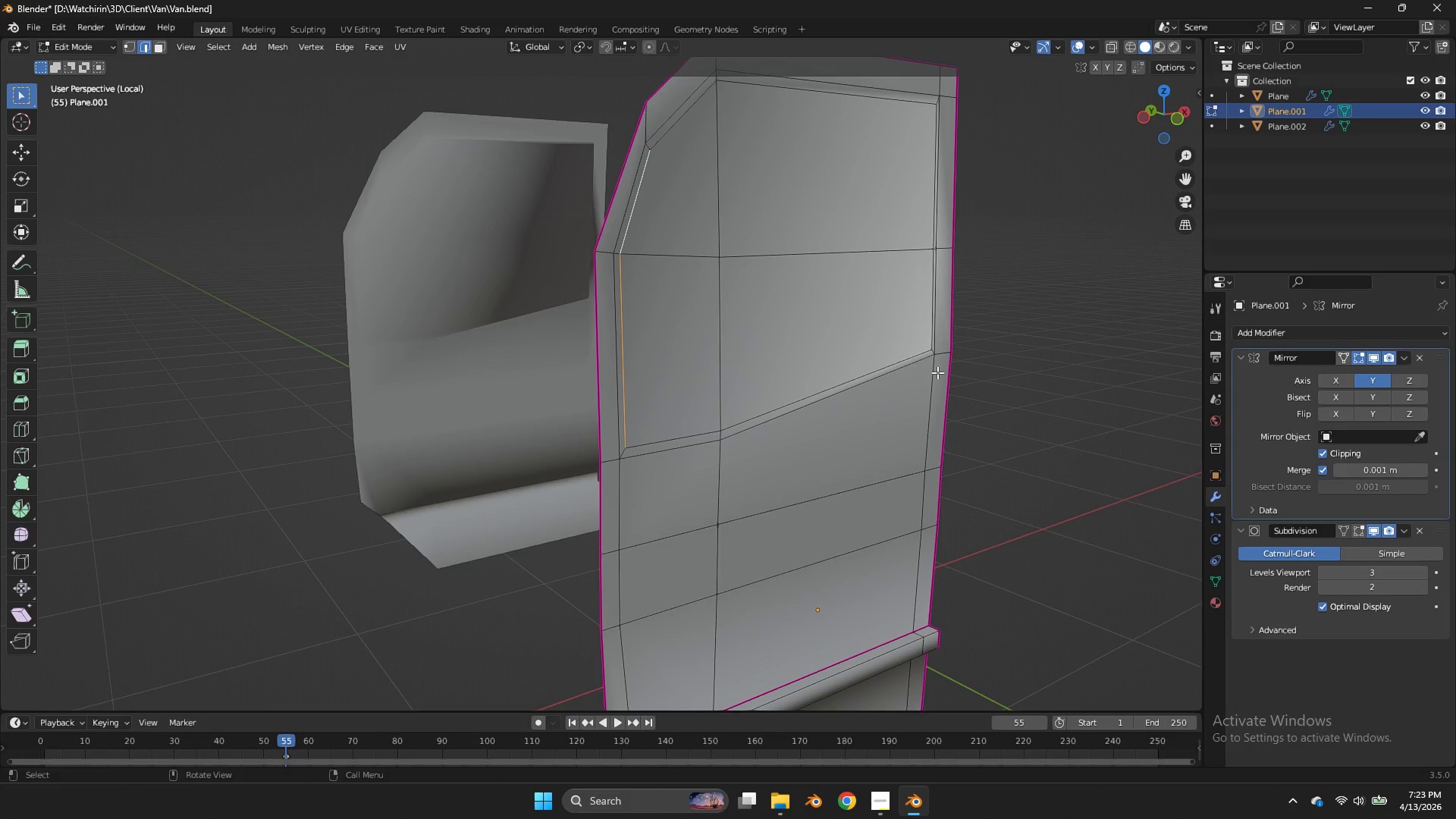 
hold_key(key=AltLeft, duration=3.05)
left_click([912, 355])
 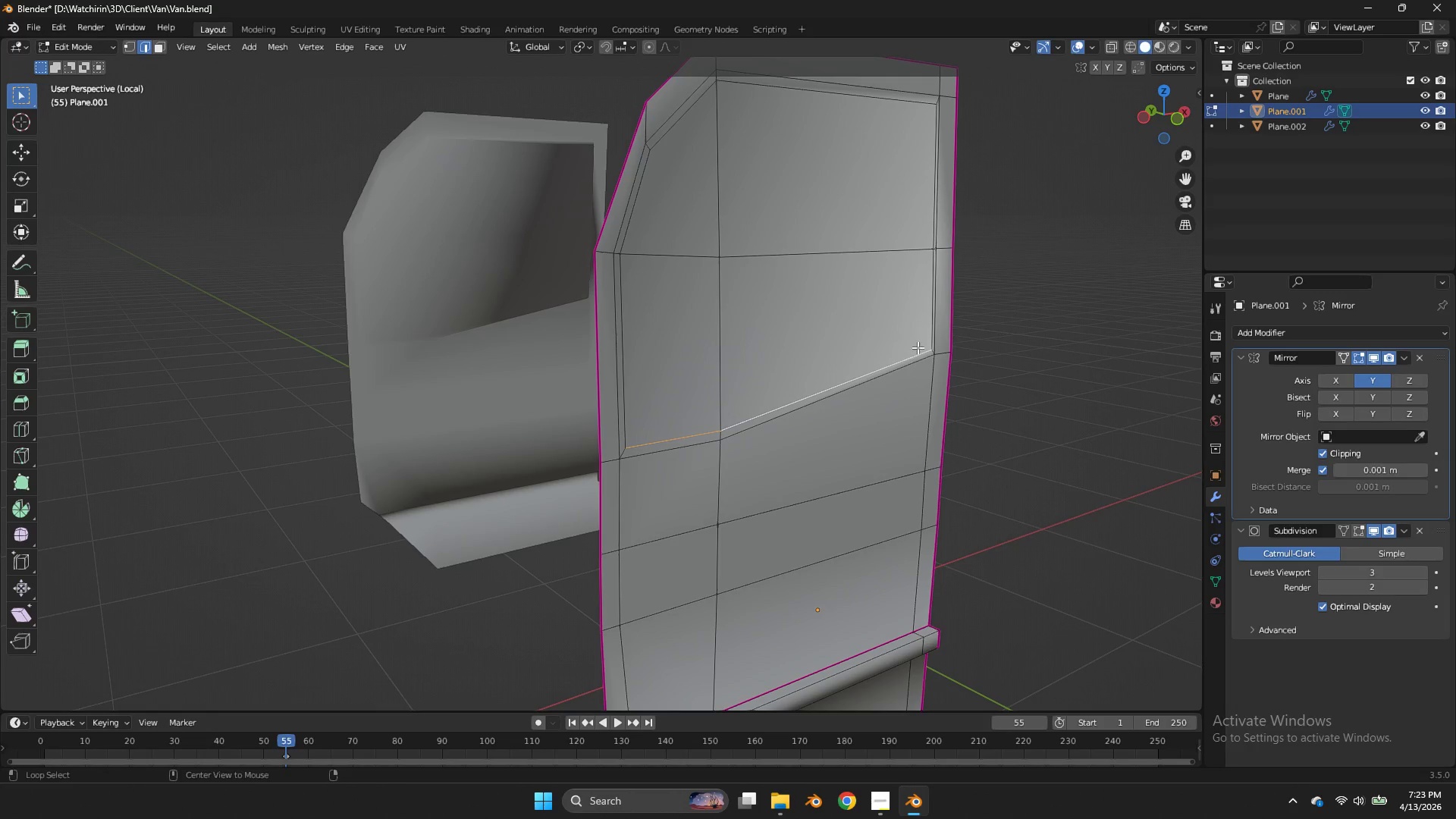 
left_click([929, 290])
 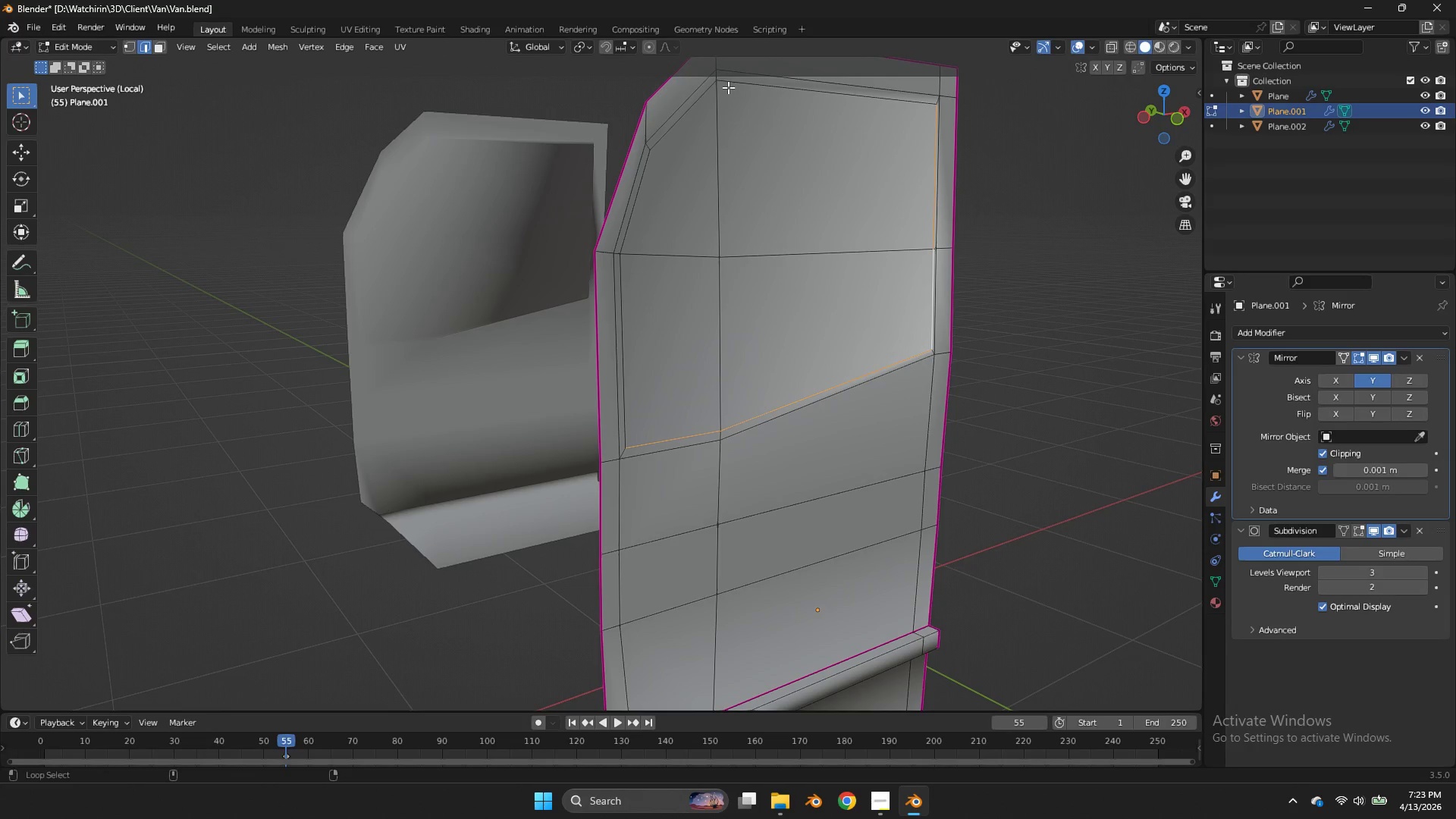 
left_click([728, 86])
 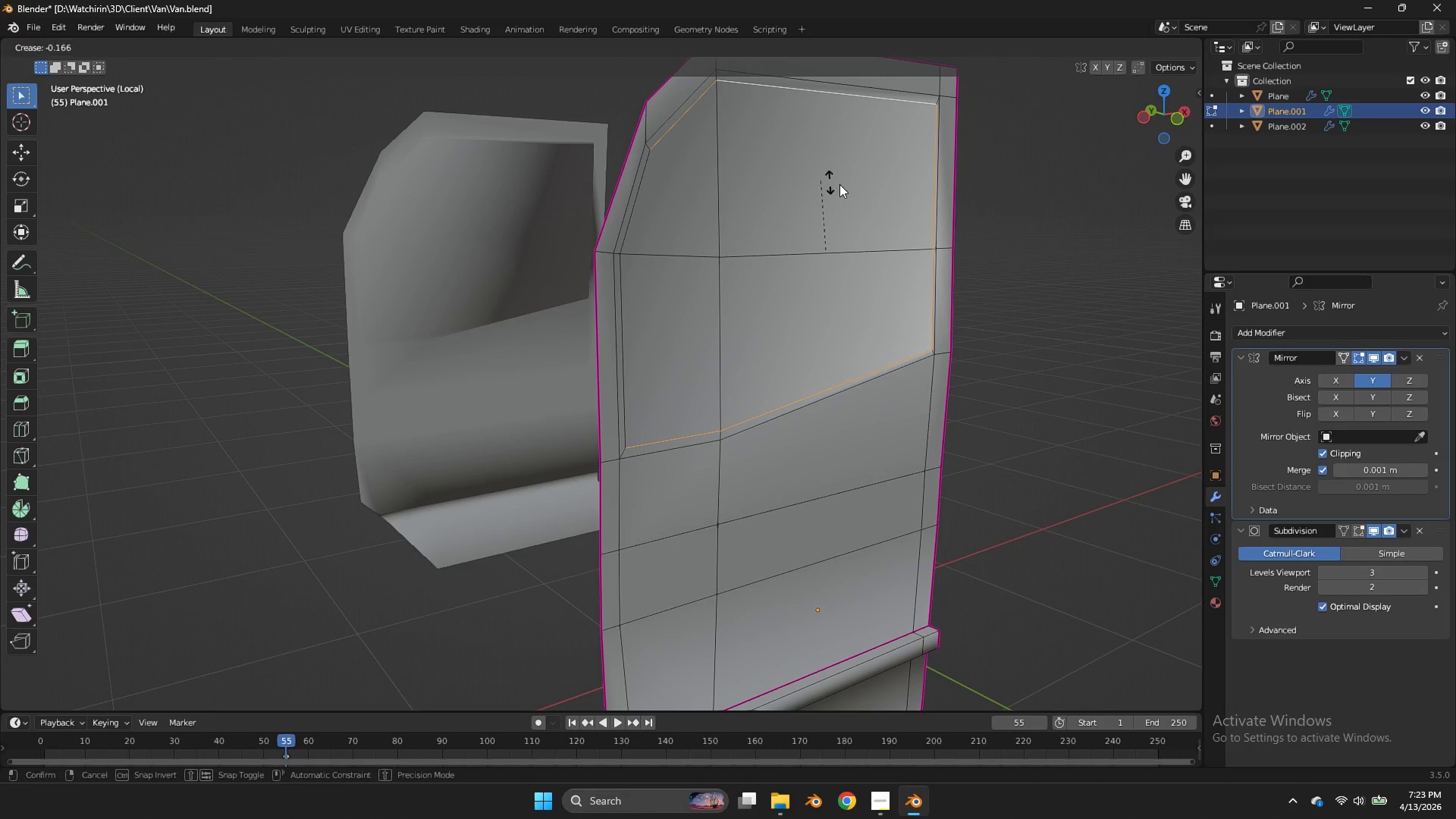 
key(Shift+E)
 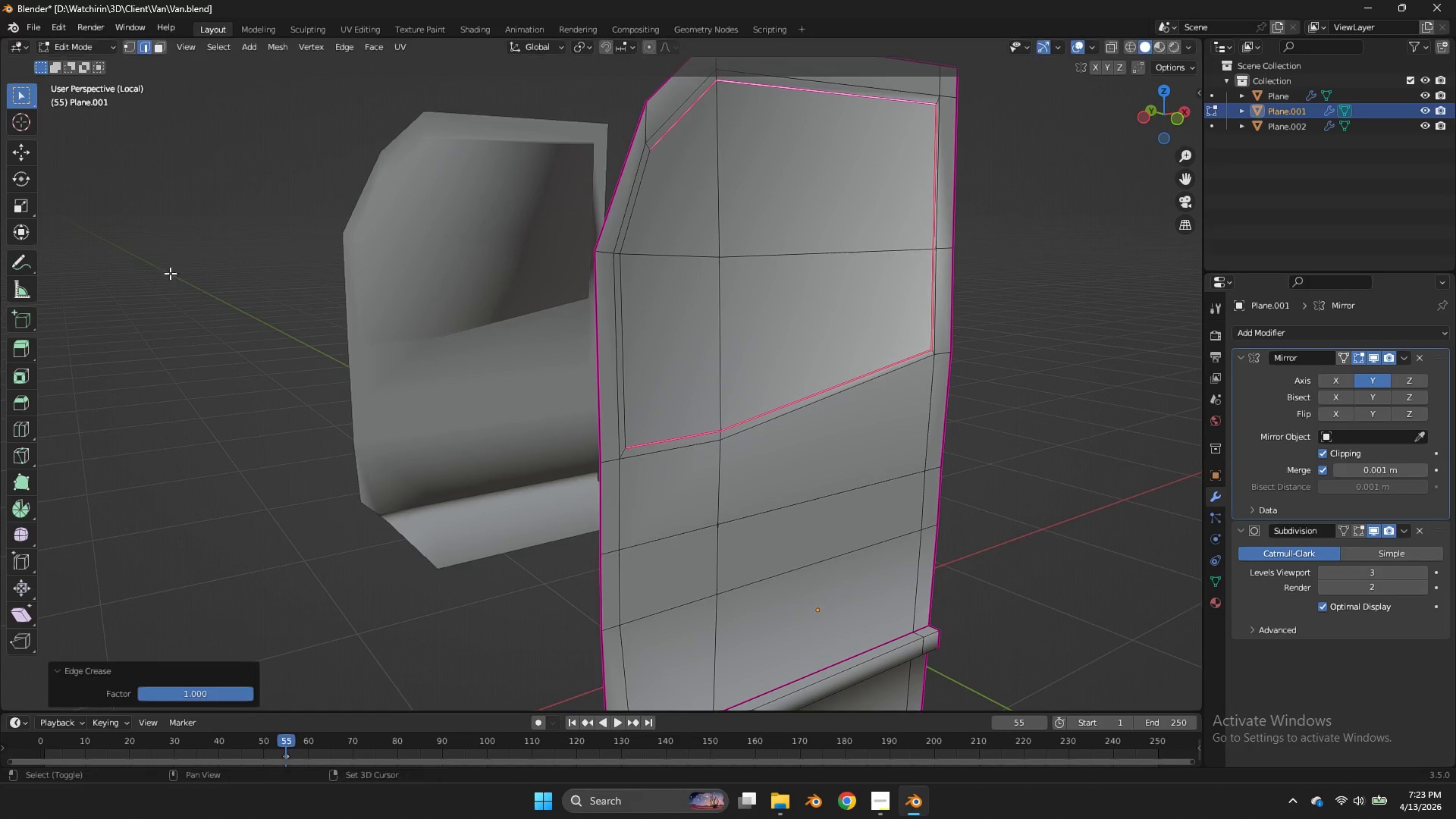 
double_click([170, 273])
 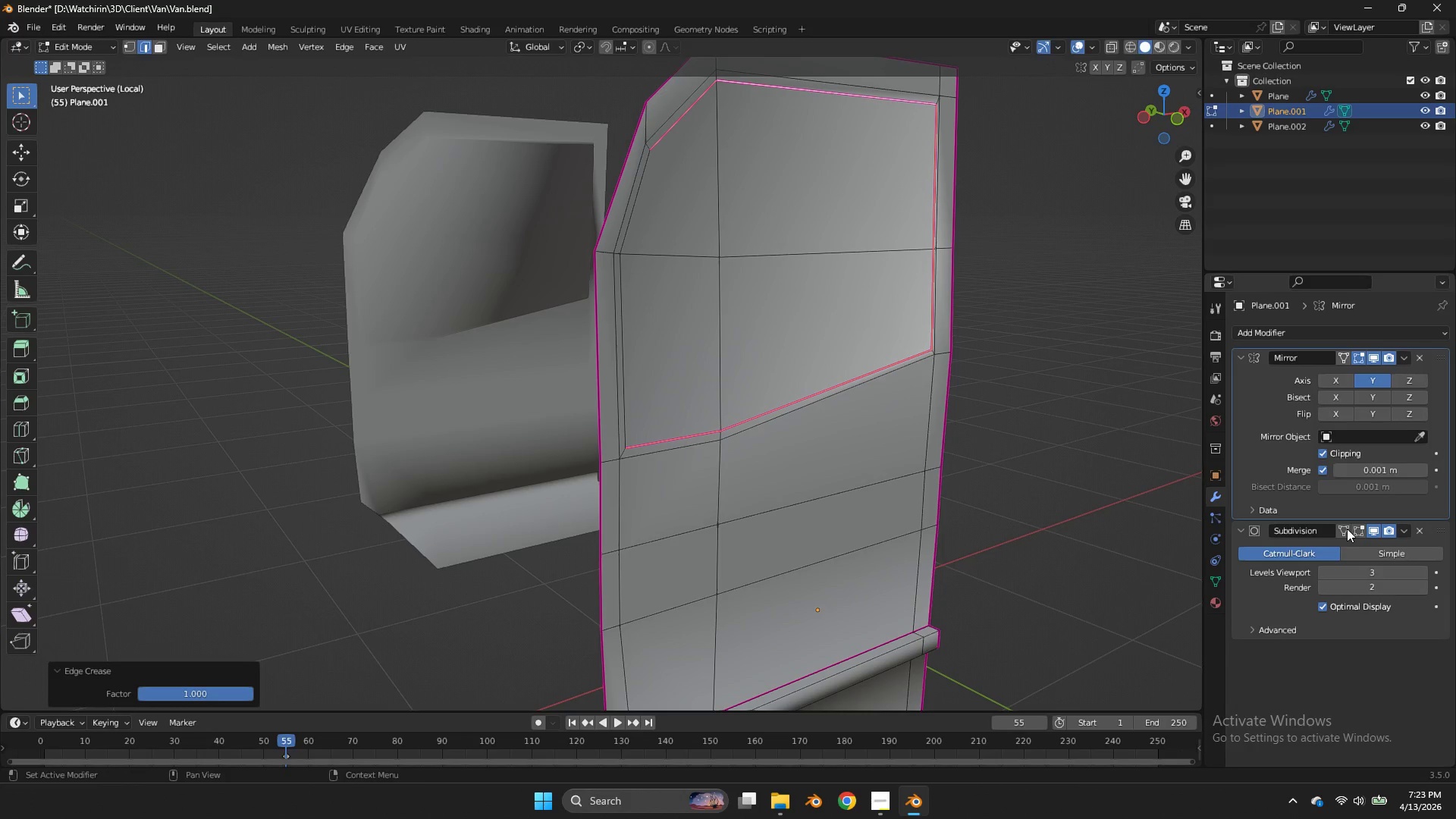 
left_click([1349, 530])
 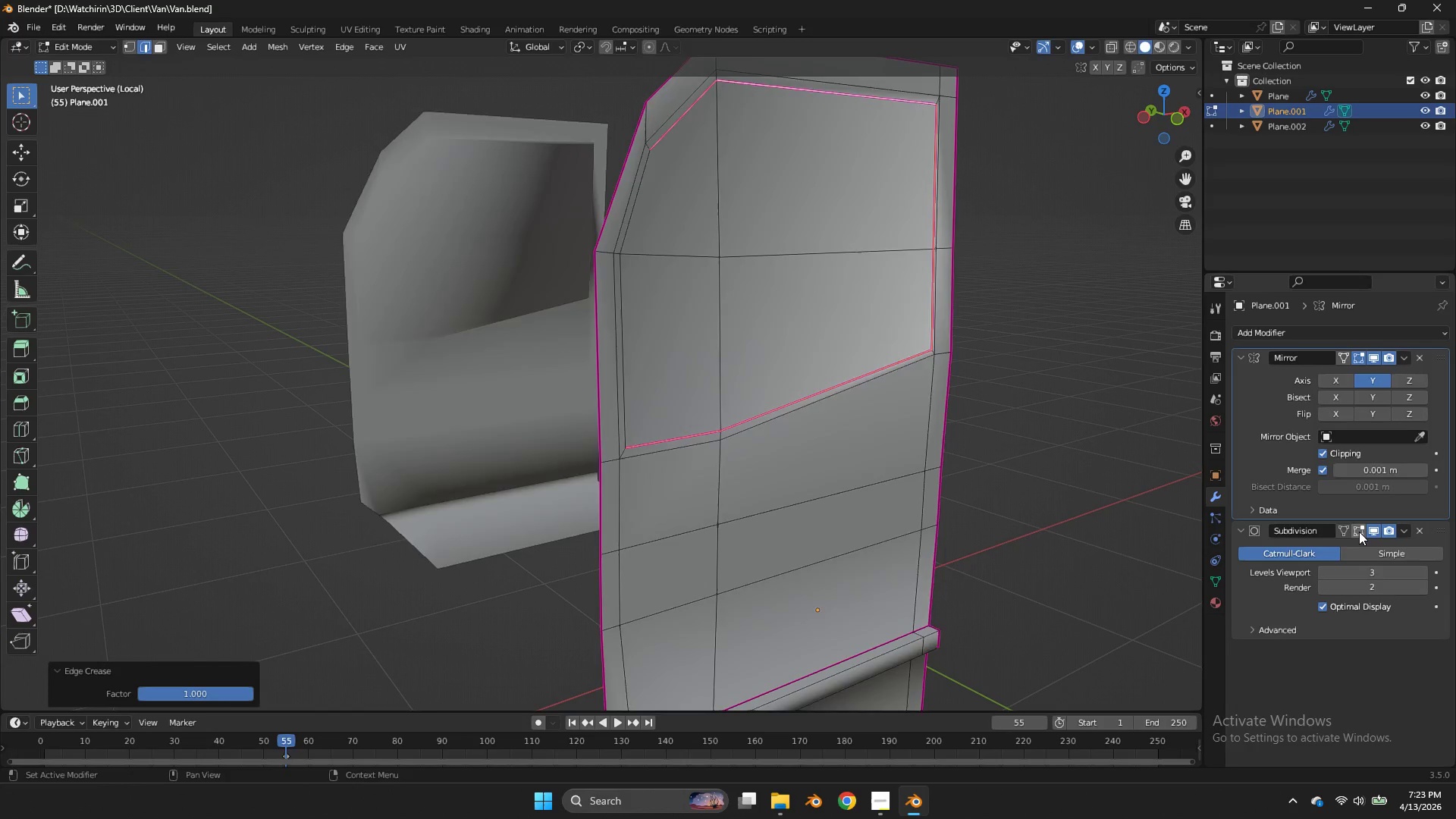 
triple_click([1359, 532])
 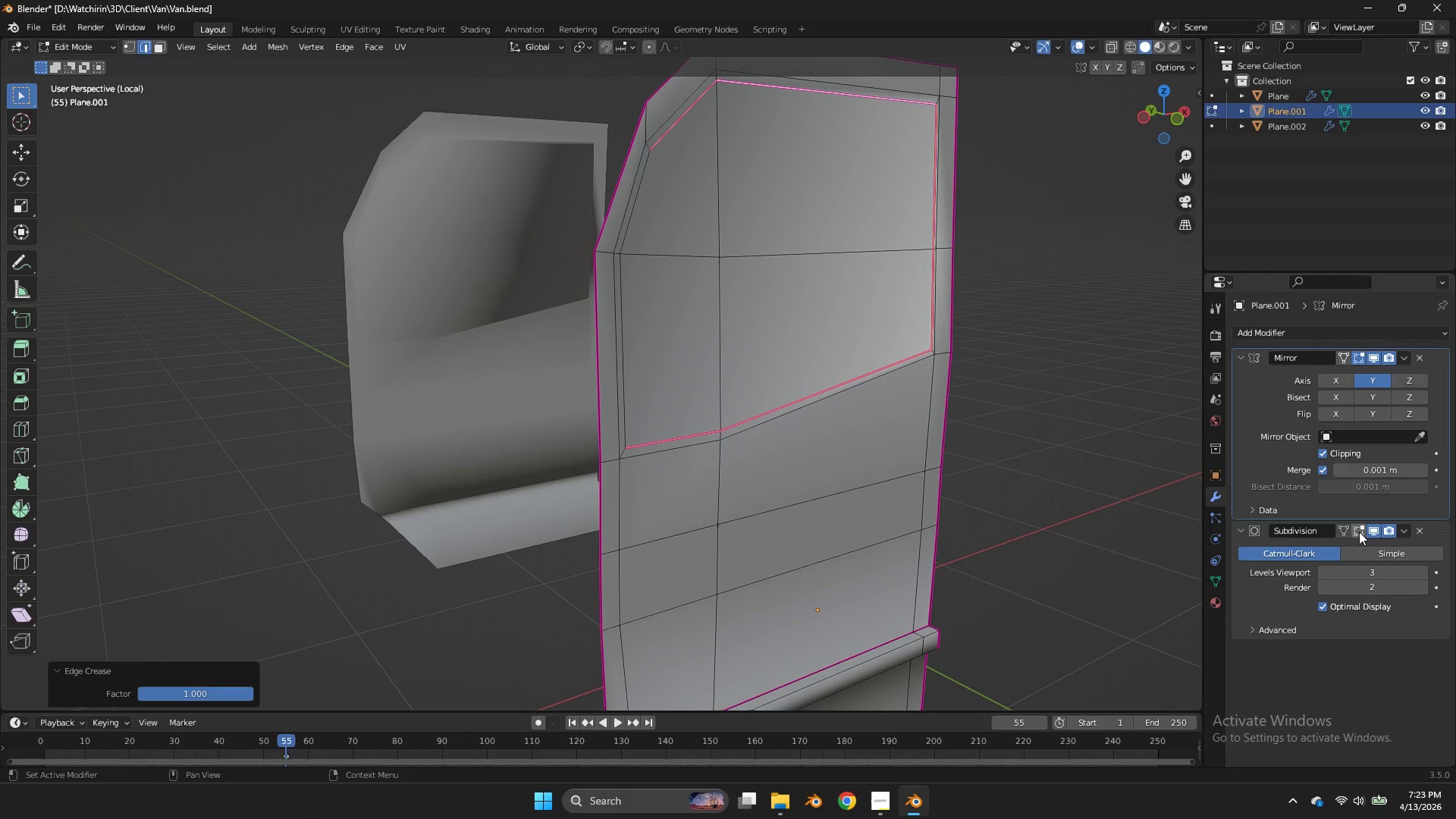 
triple_click([1359, 532])
 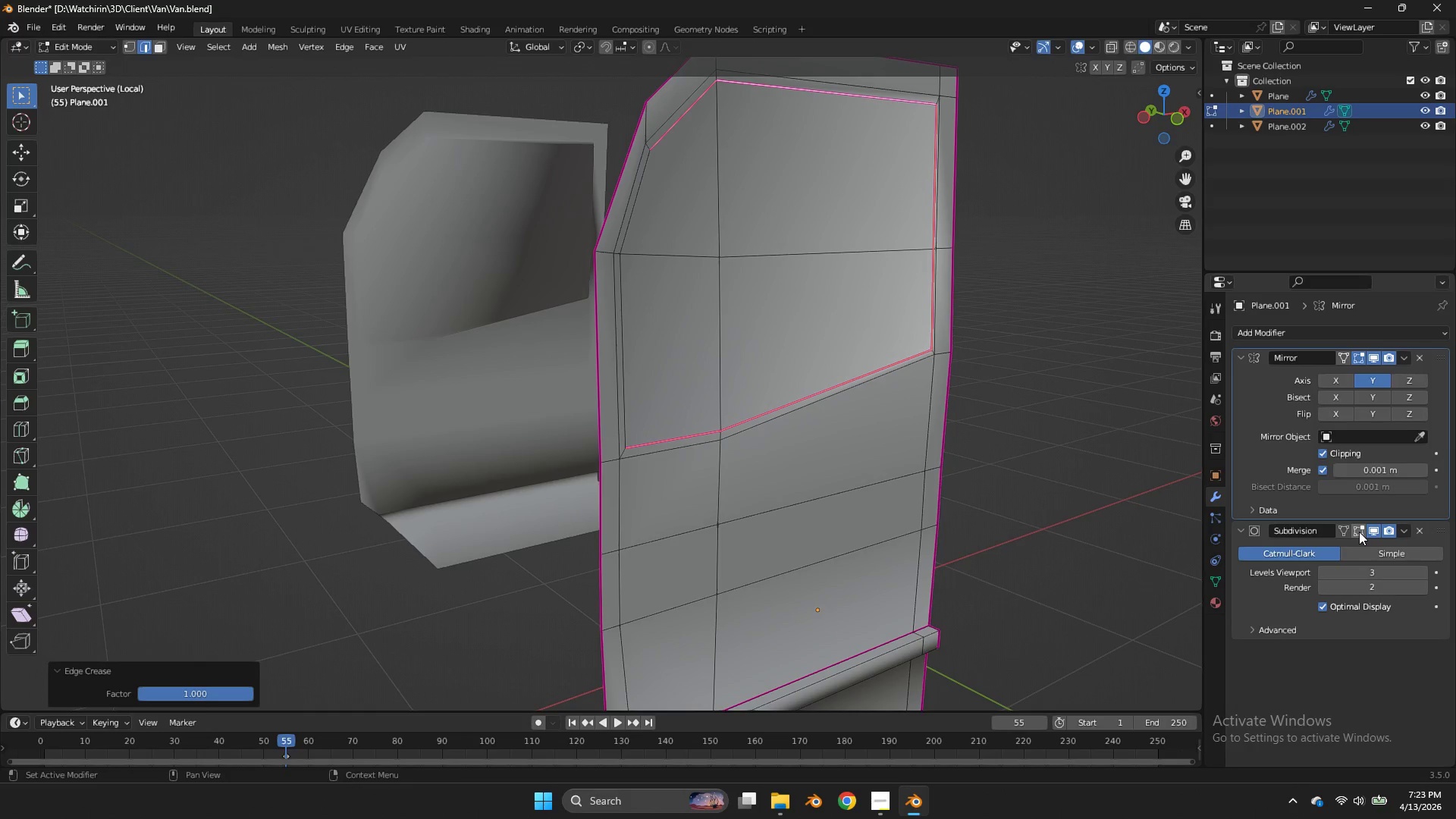 
triple_click([1359, 532])
 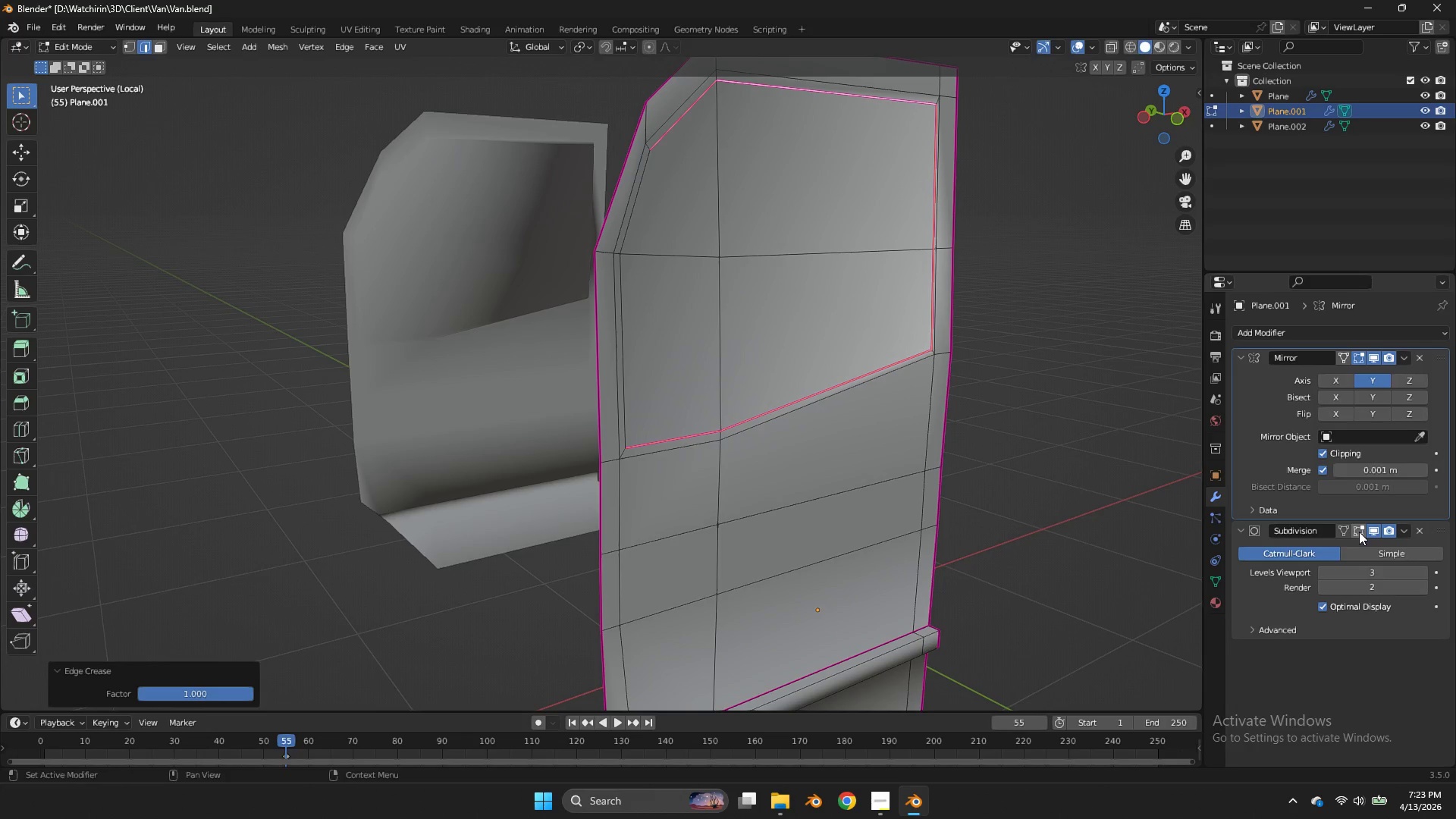 
triple_click([1359, 532])
 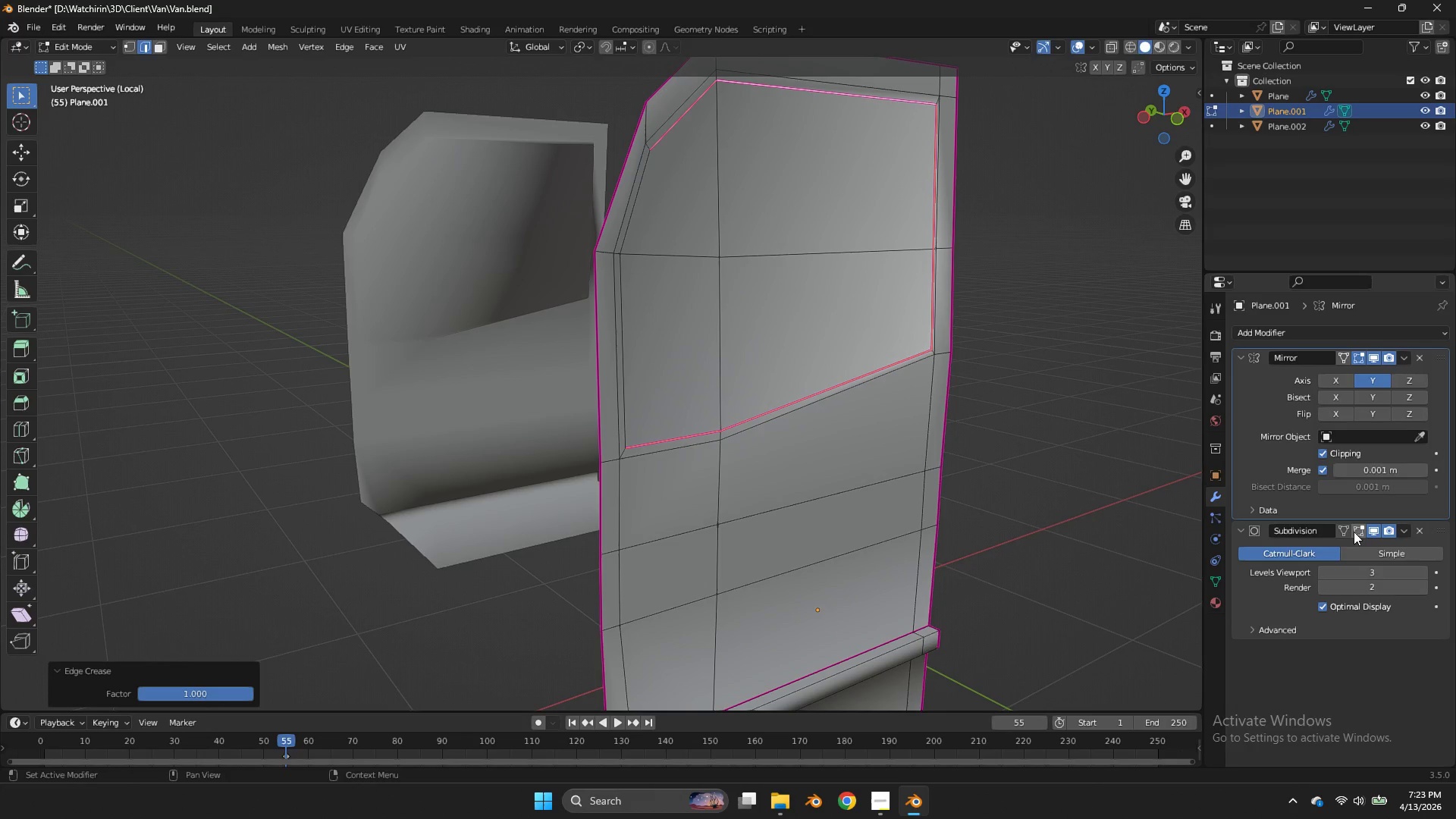 
triple_click([1355, 532])
 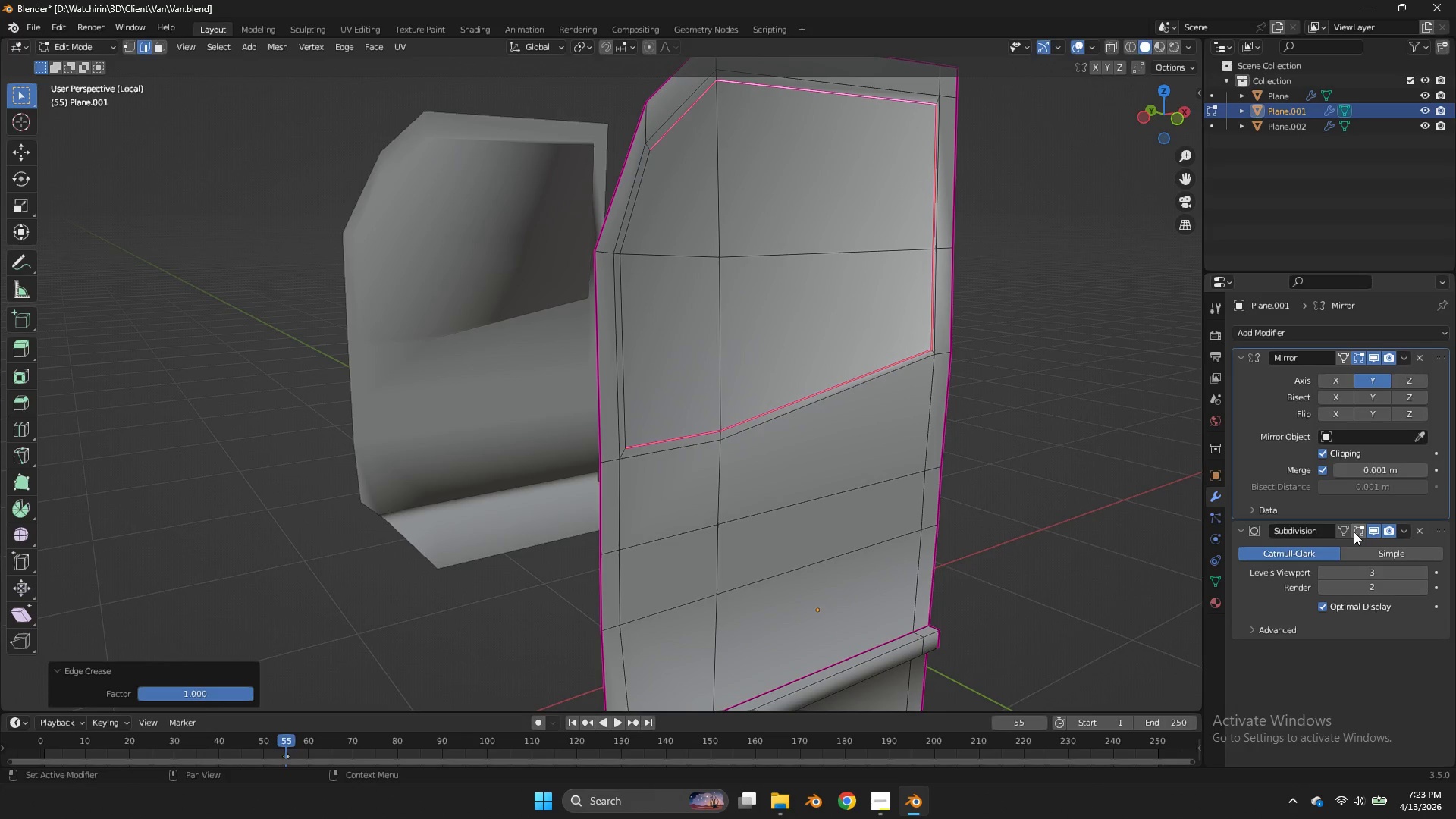 
triple_click([1355, 532])
 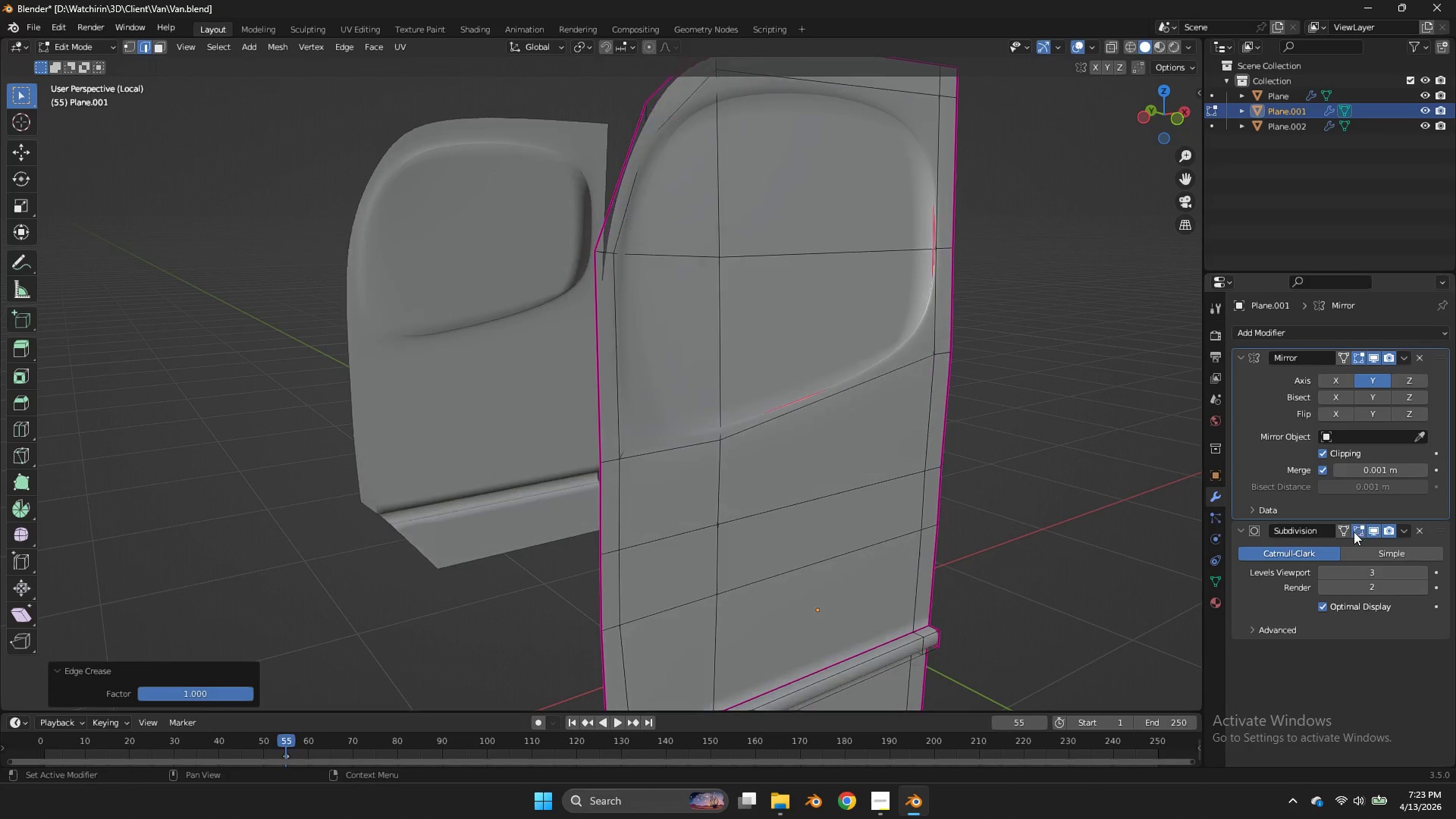 
triple_click([1354, 532])
 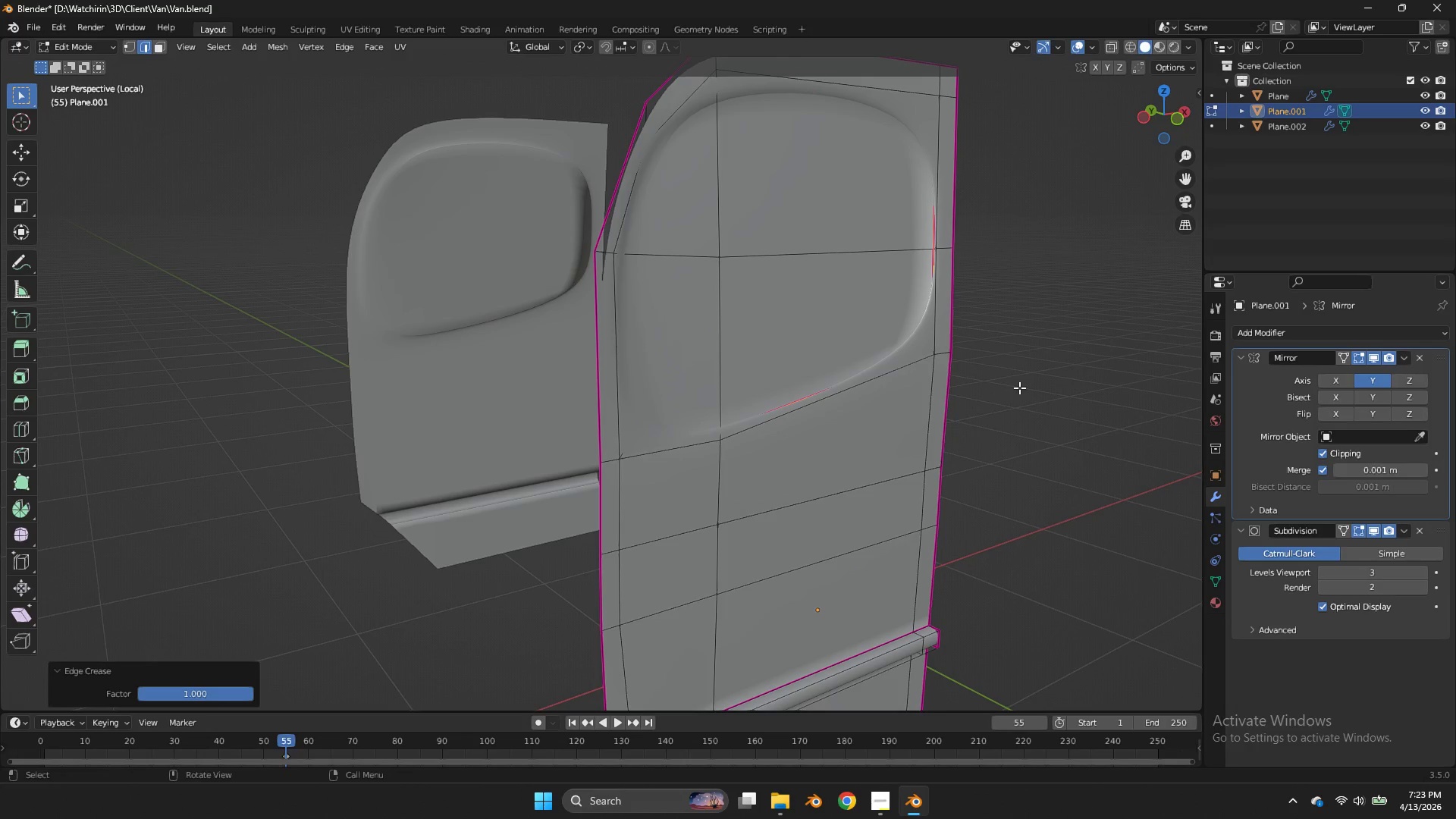 
hold_key(key=AltLeft, duration=1.01)
double_click([907, 362])
 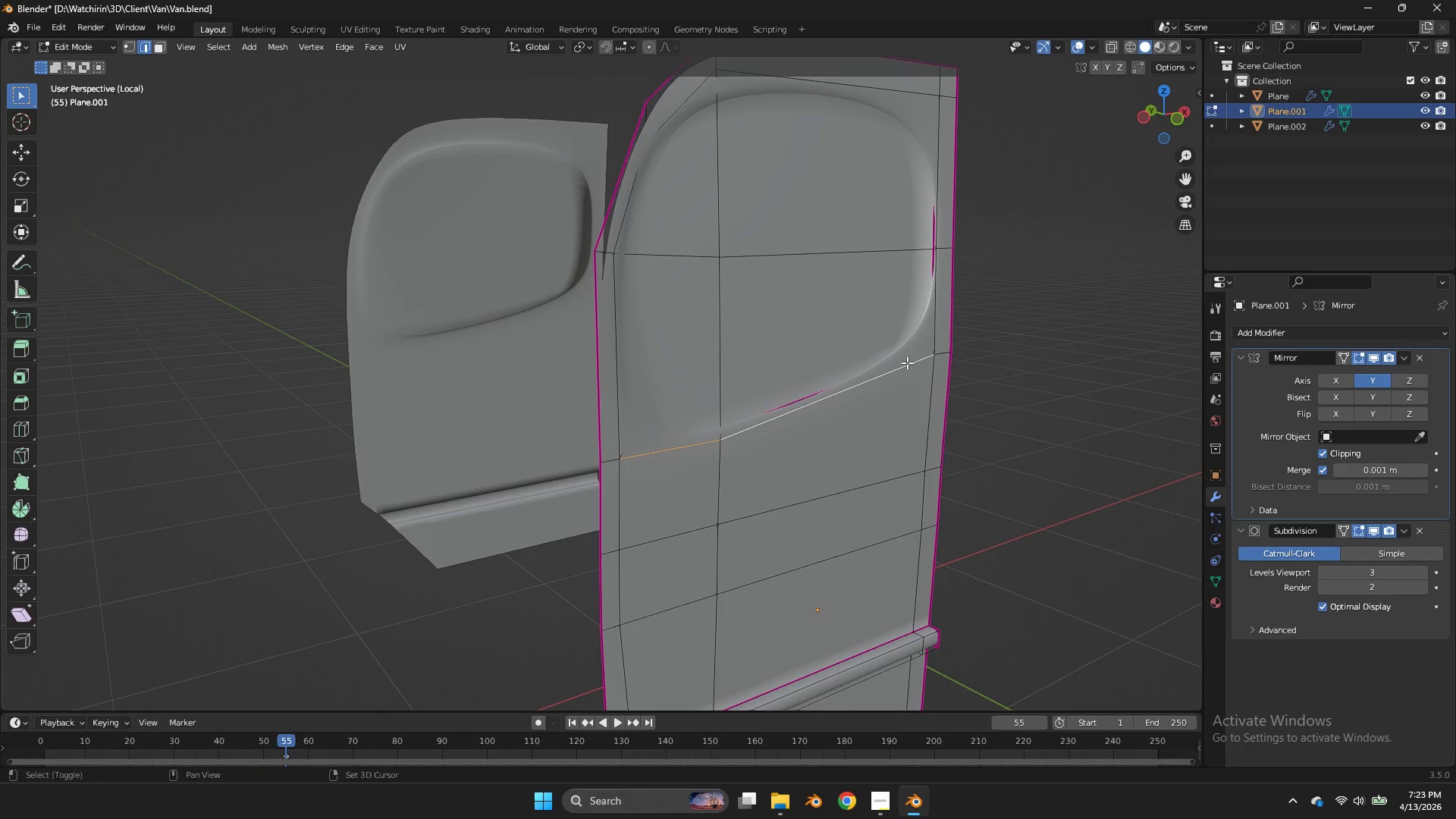 
key(Shift+E)
 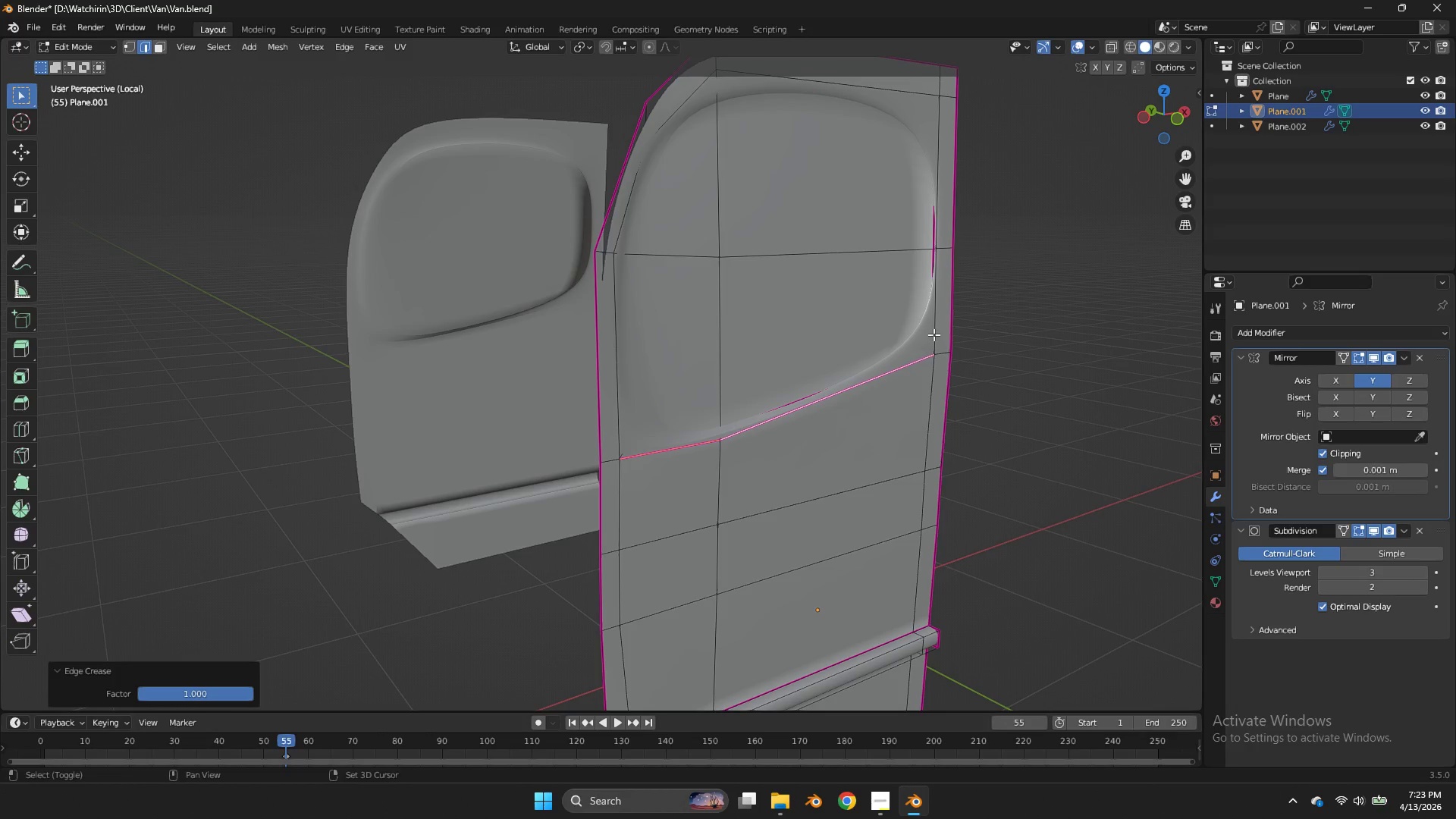 
double_click([940, 332])
 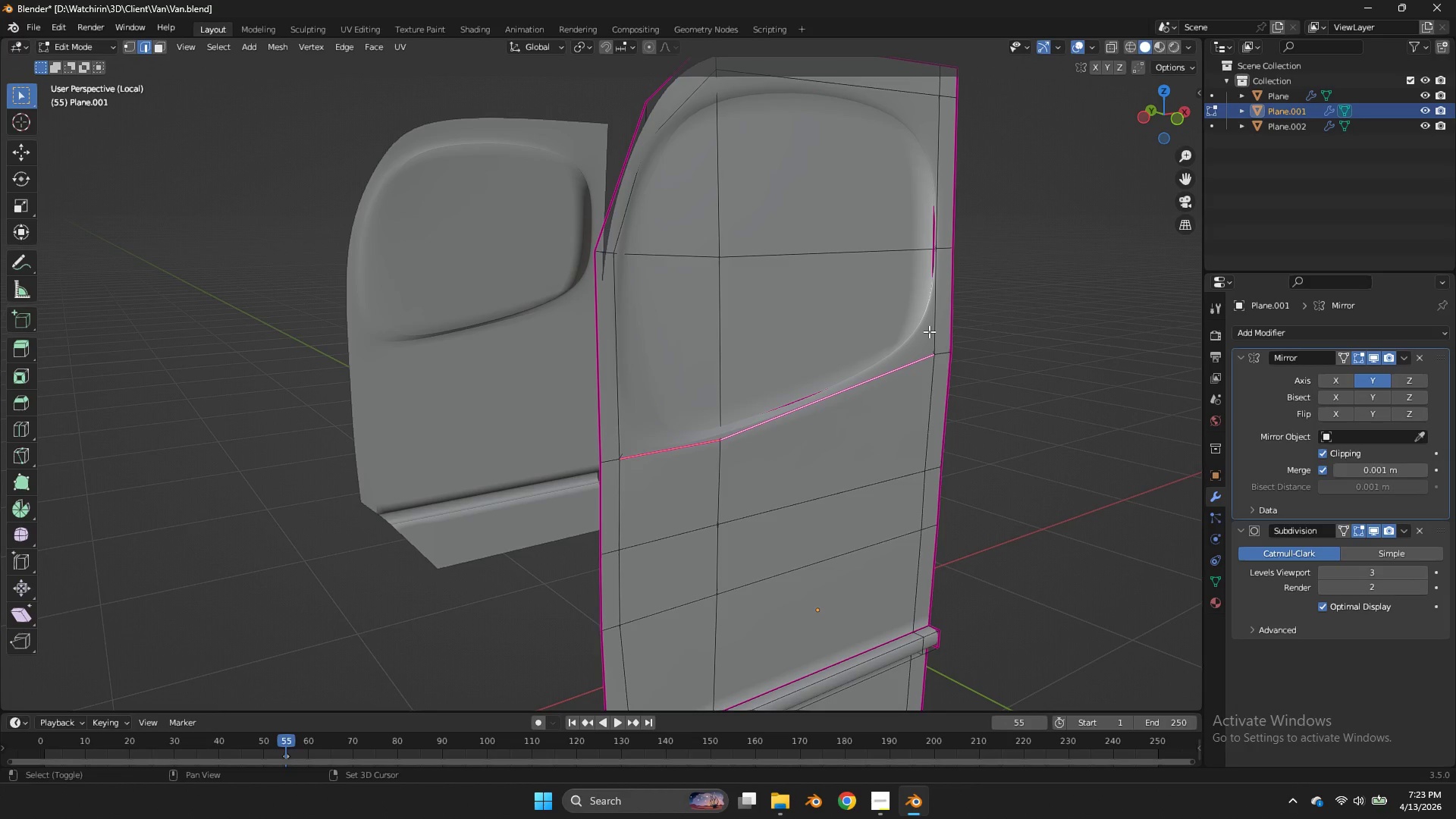 
left_click([940, 332])
 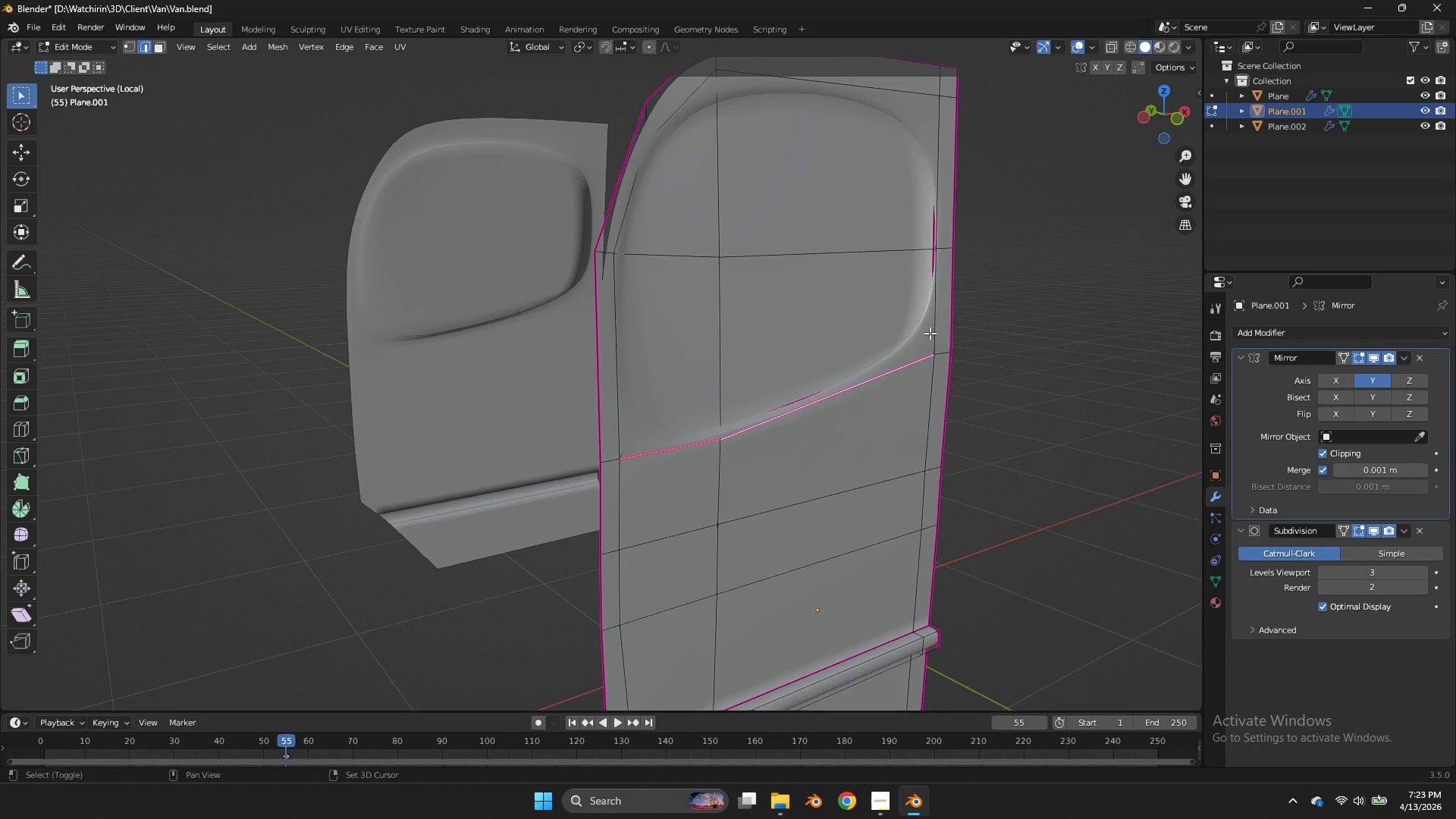 
left_click([930, 333])
 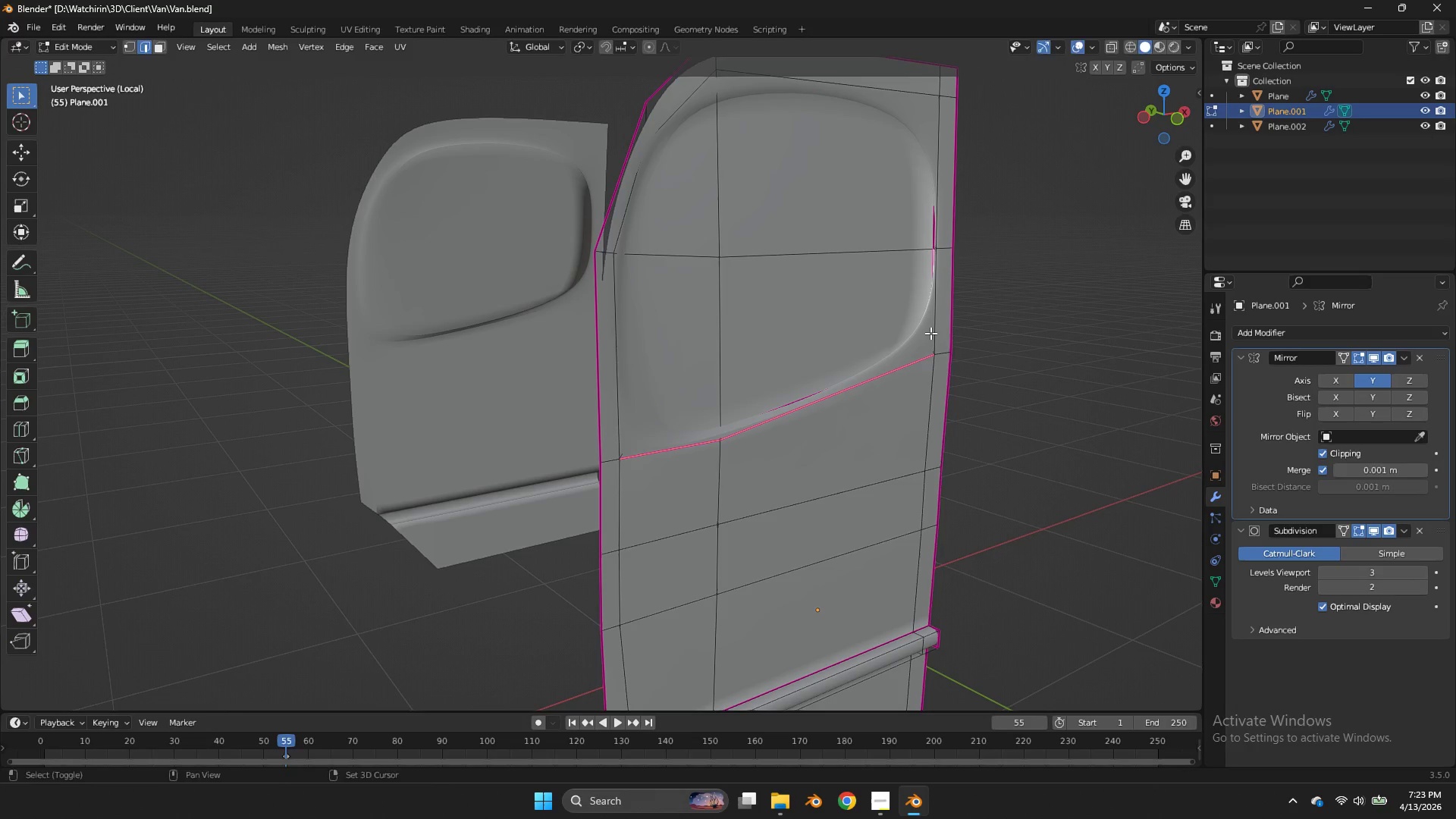 
key(Shift+E)
 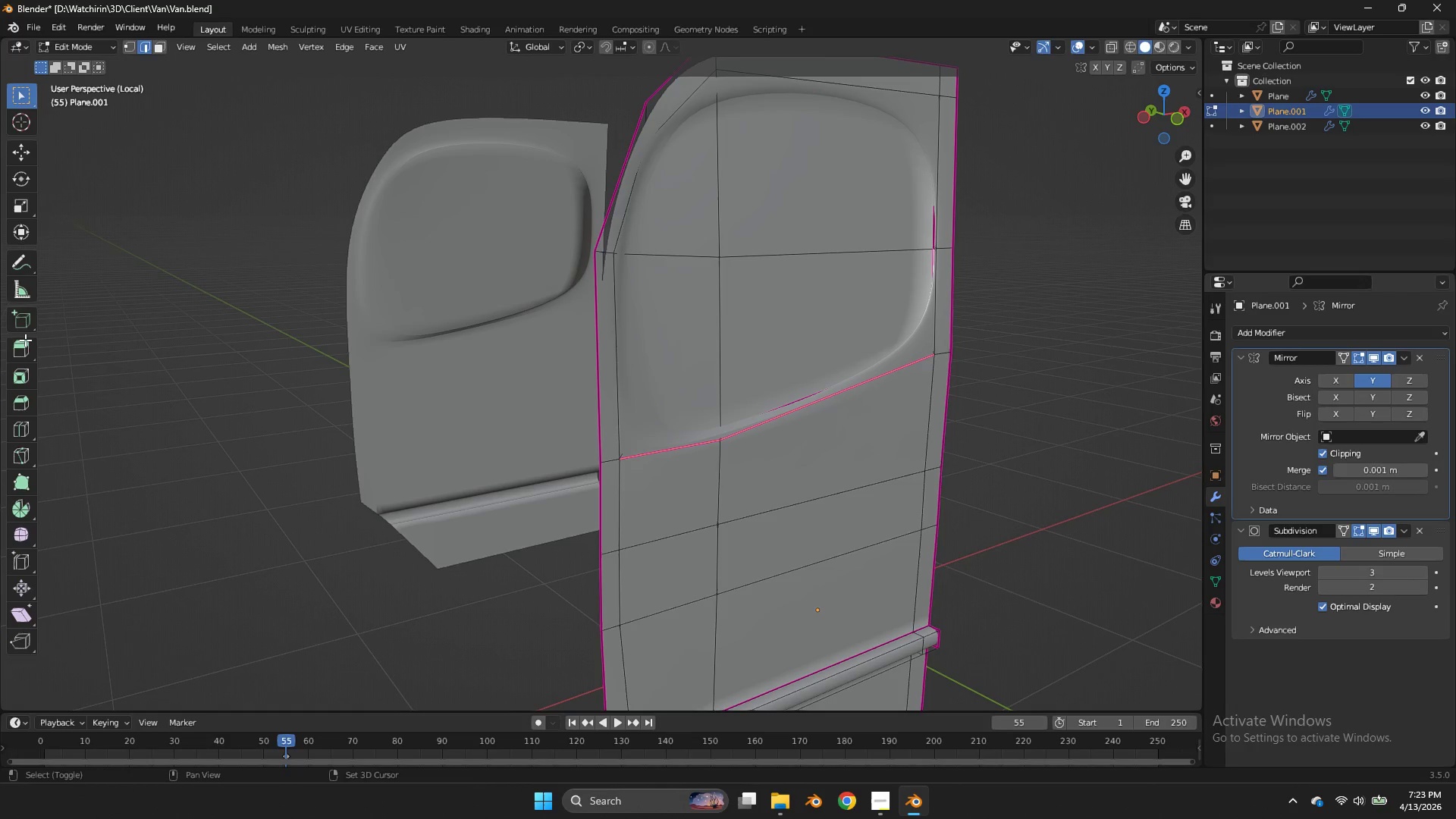 
right_click([25, 340])
 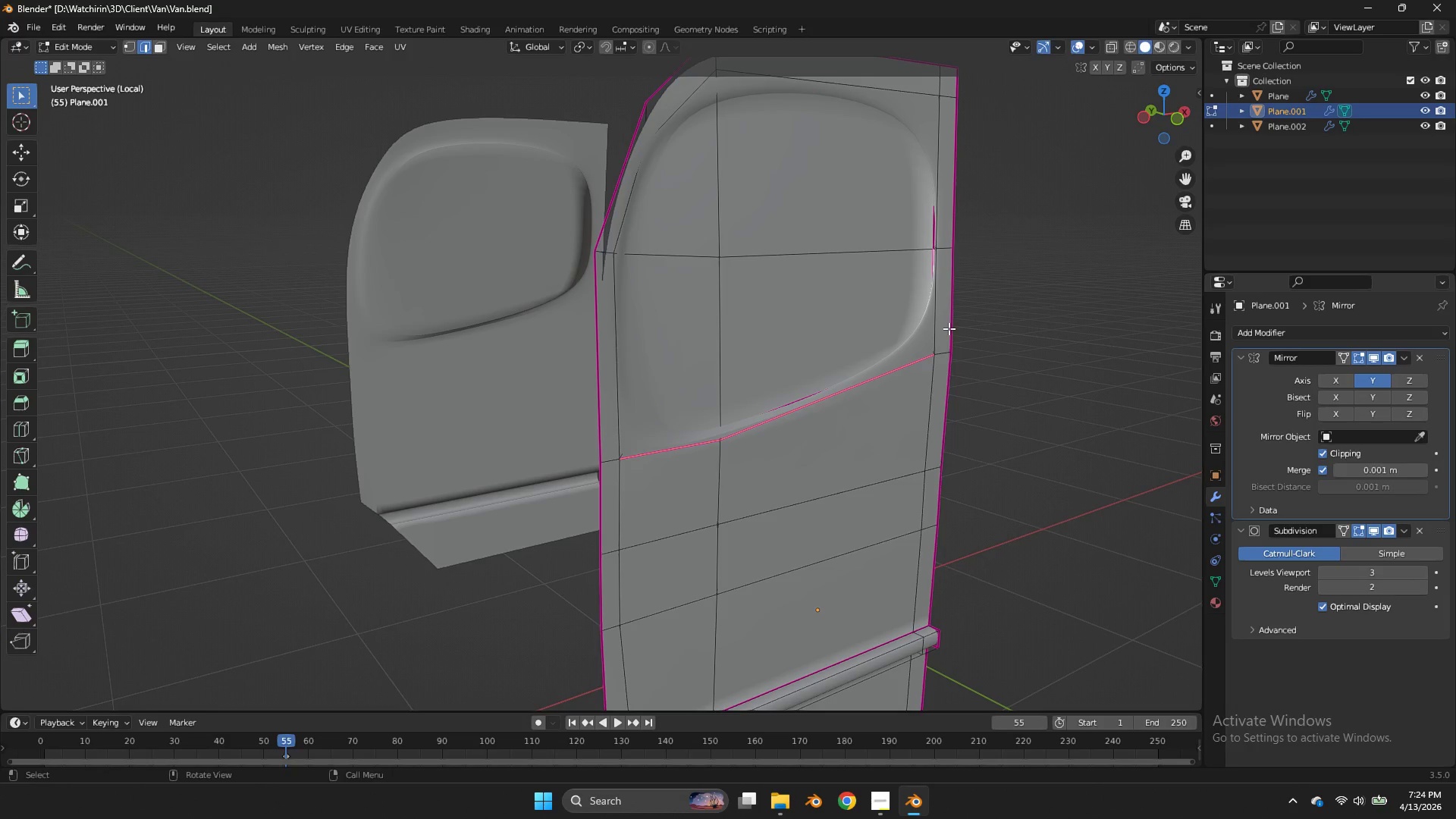 
left_click([940, 308])
 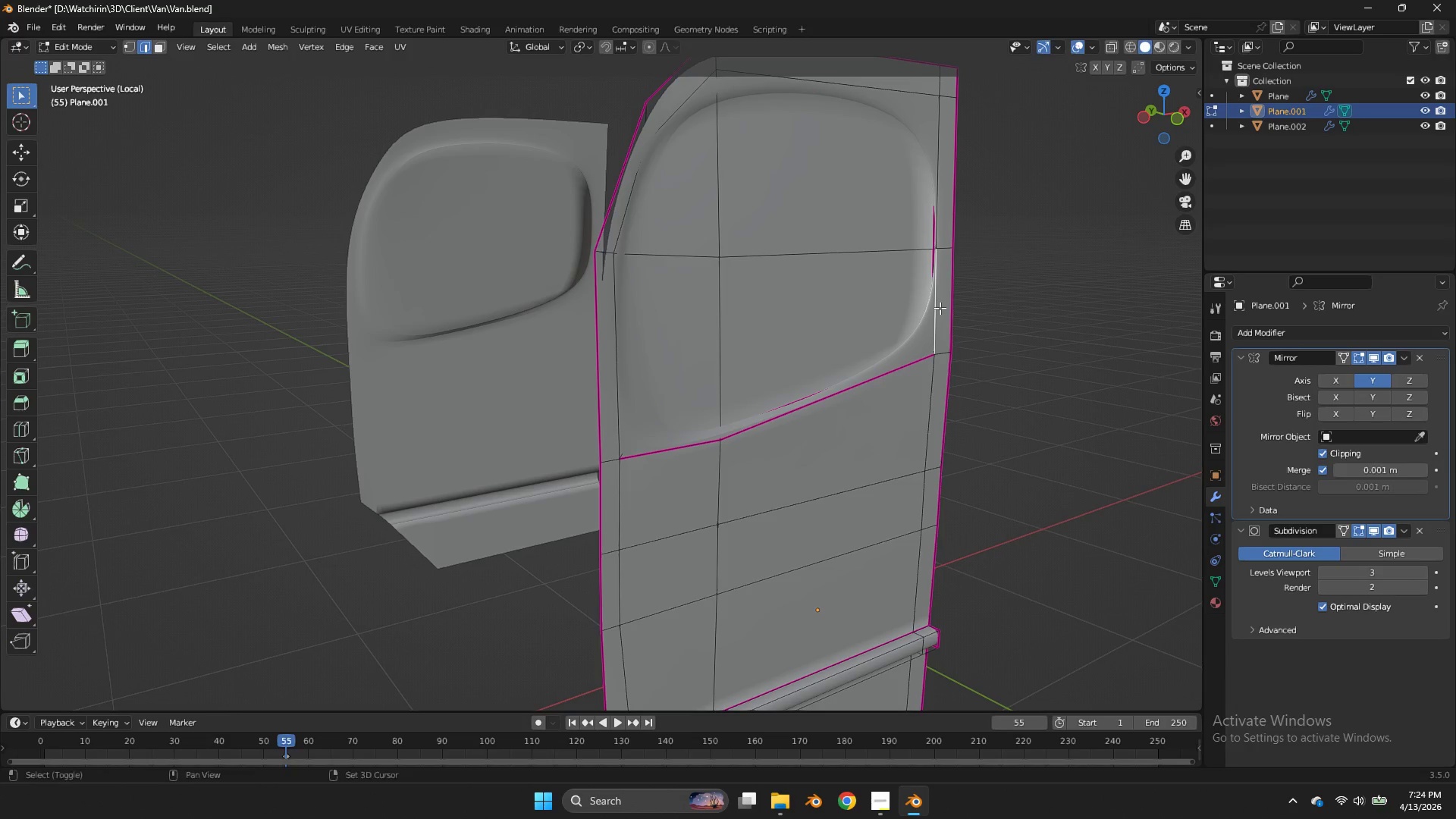 
type(Ez)
 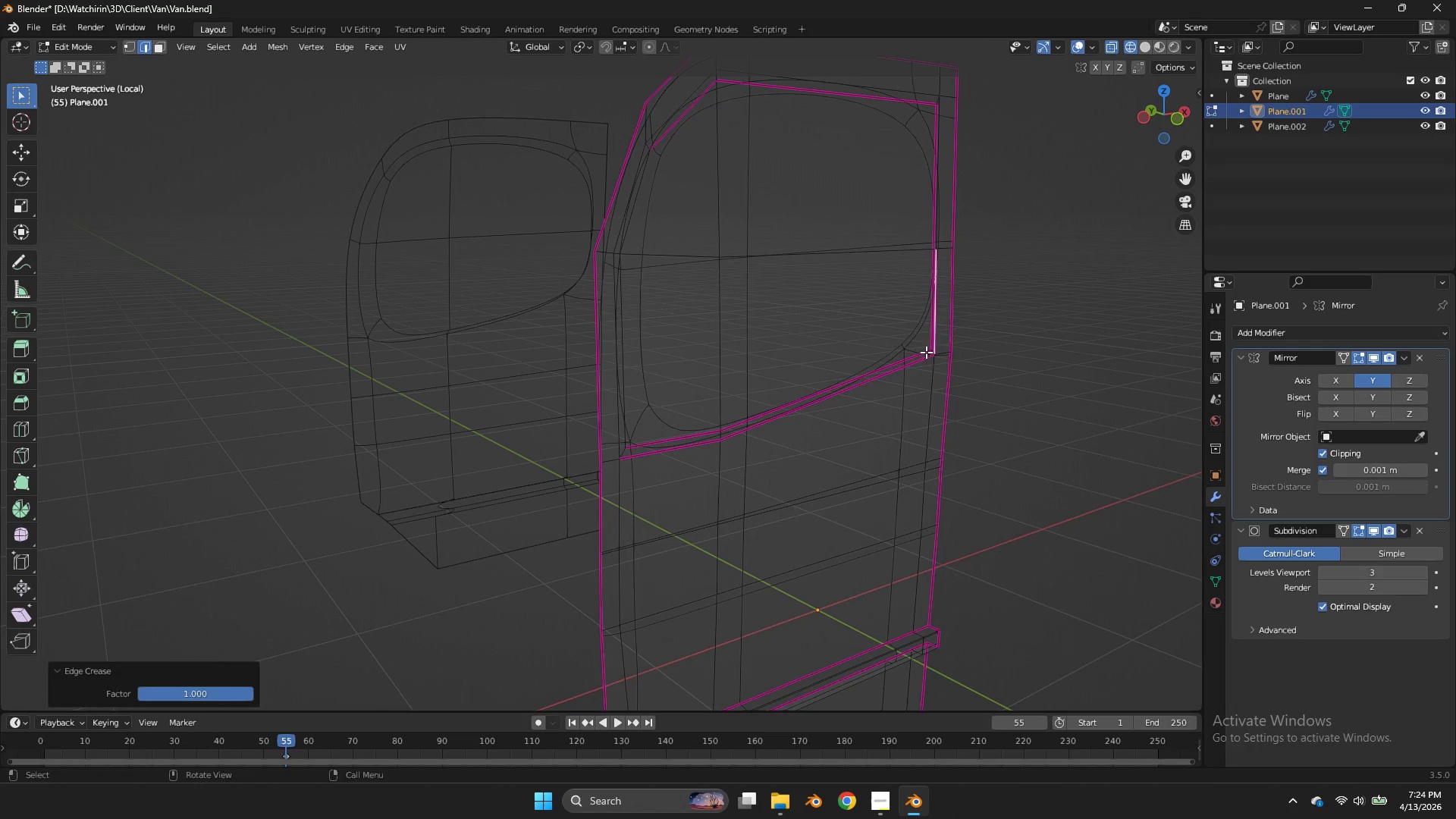 
double_click([933, 350])
 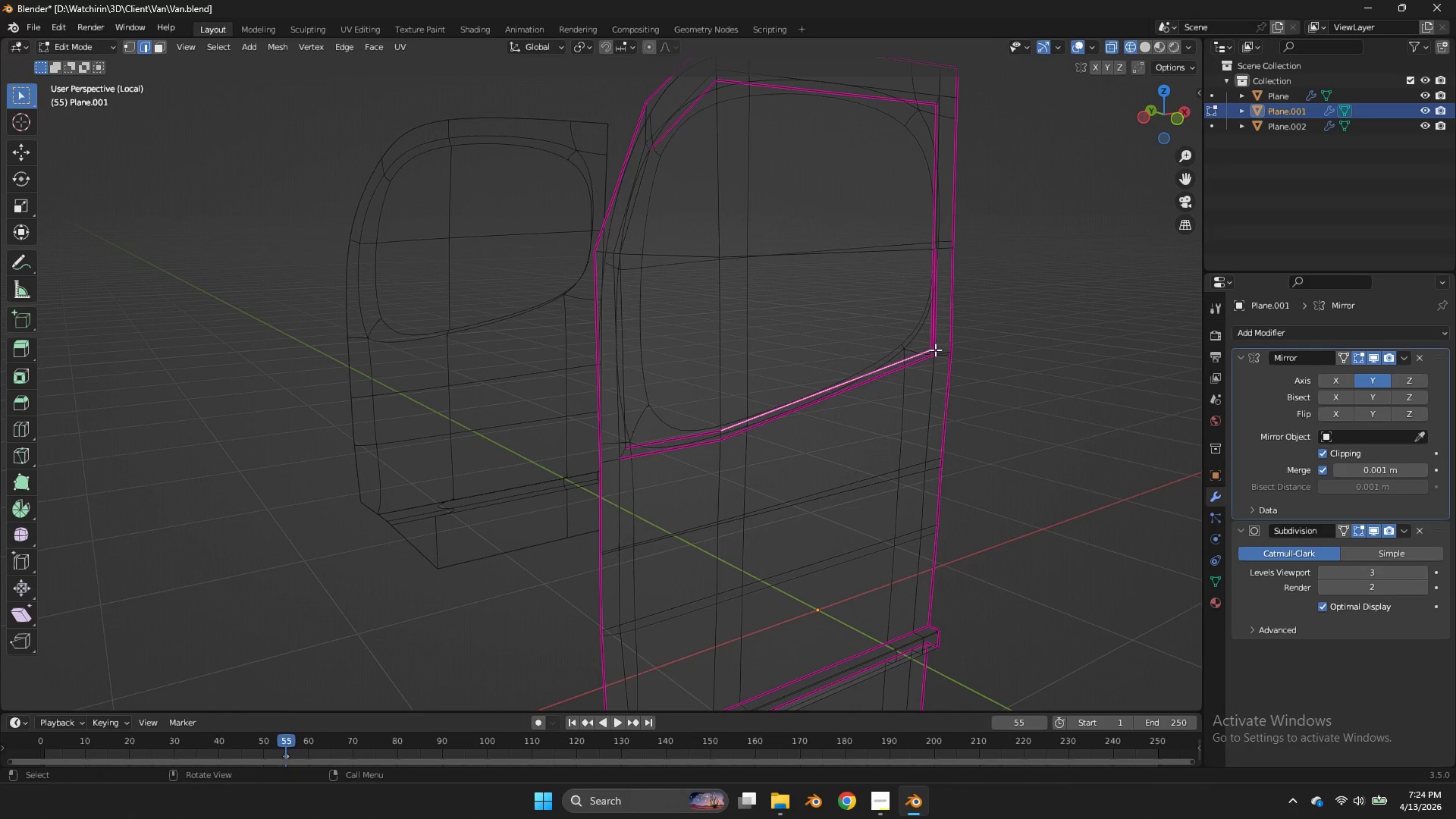 
triple_click([935, 350])
 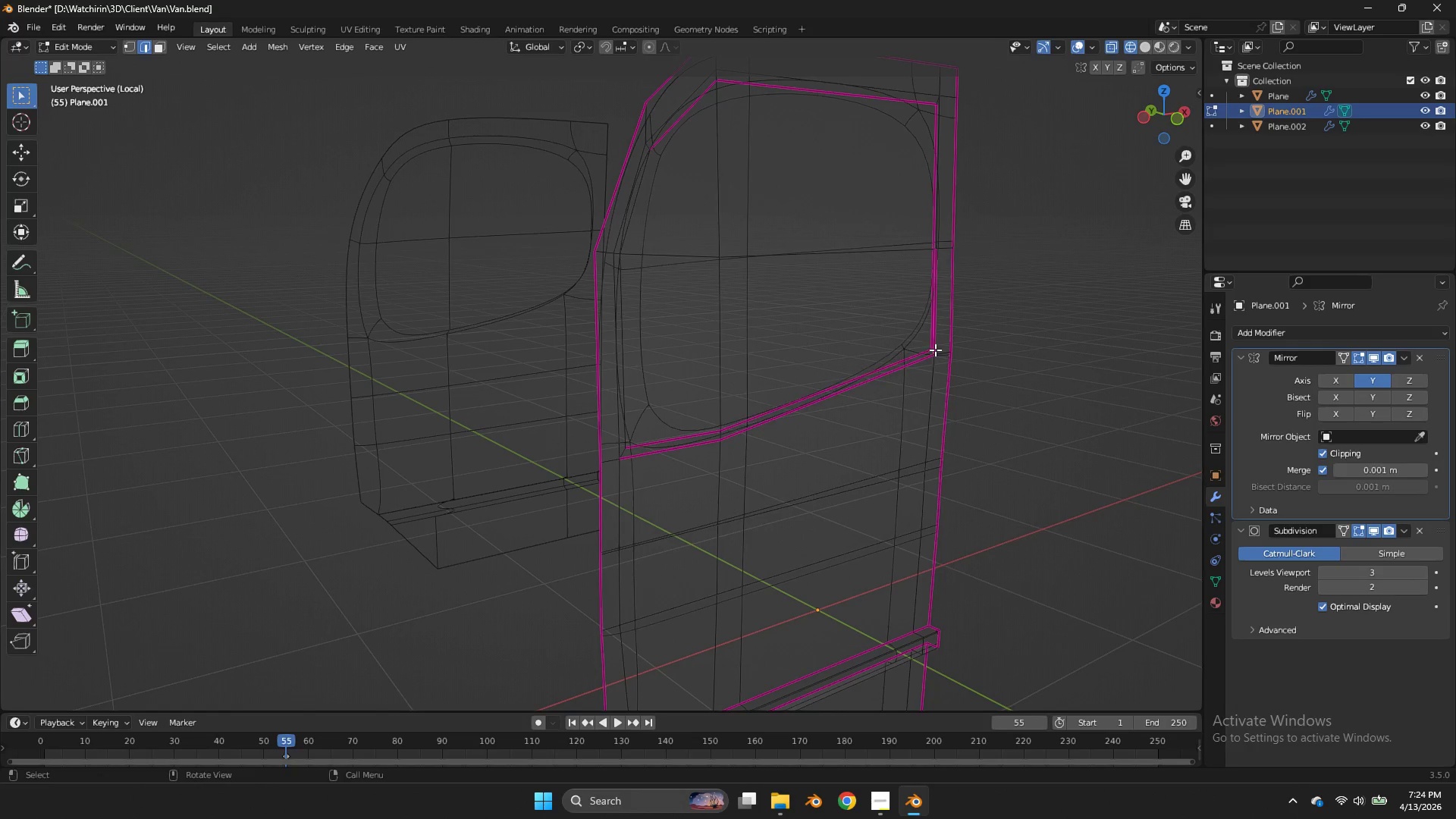 
triple_click([935, 350])
 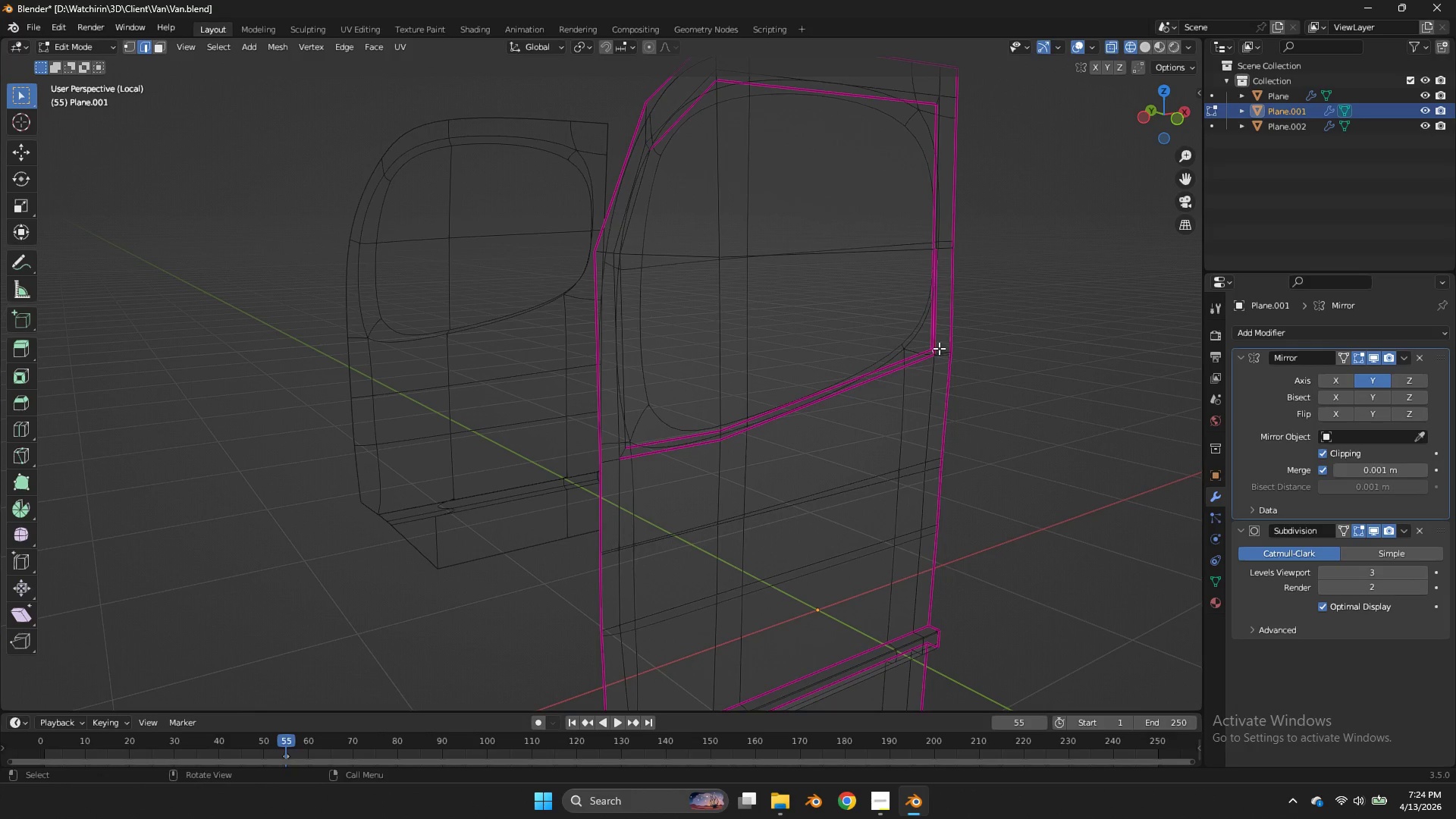 
left_click_drag(start_coordinate=[939, 348], to_coordinate=[920, 360])
 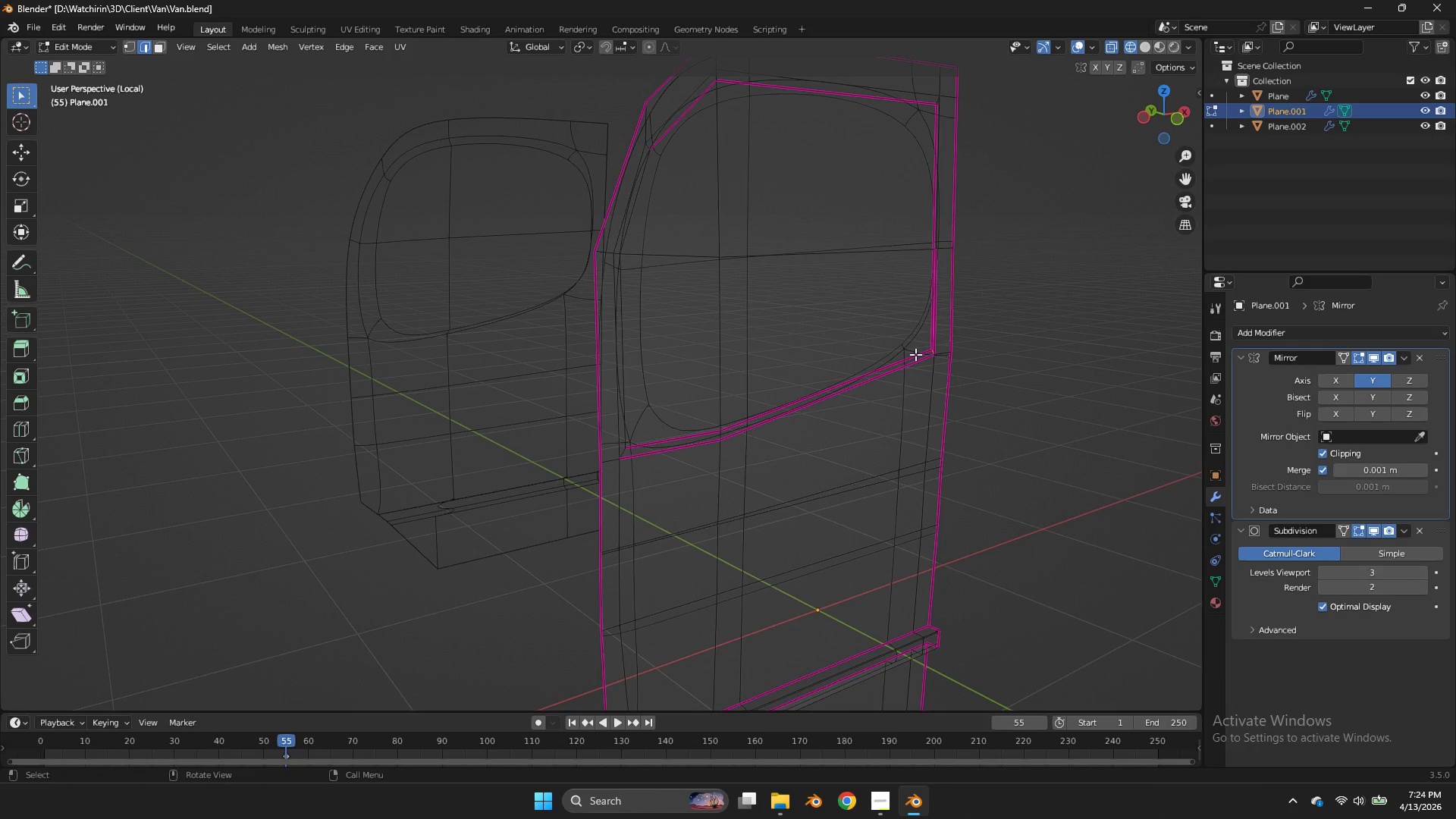 
type(zE)
 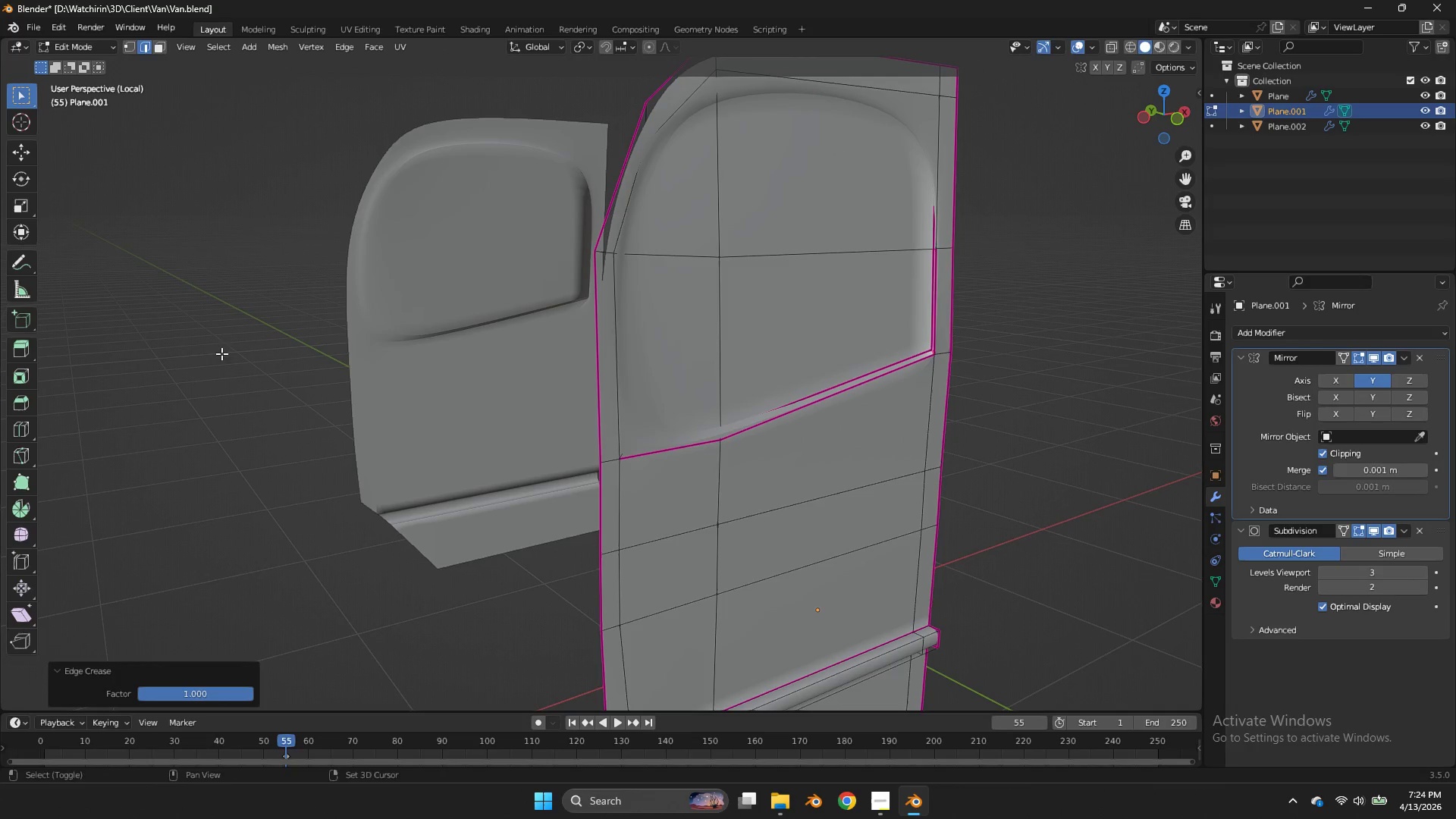 
left_click([221, 353])
 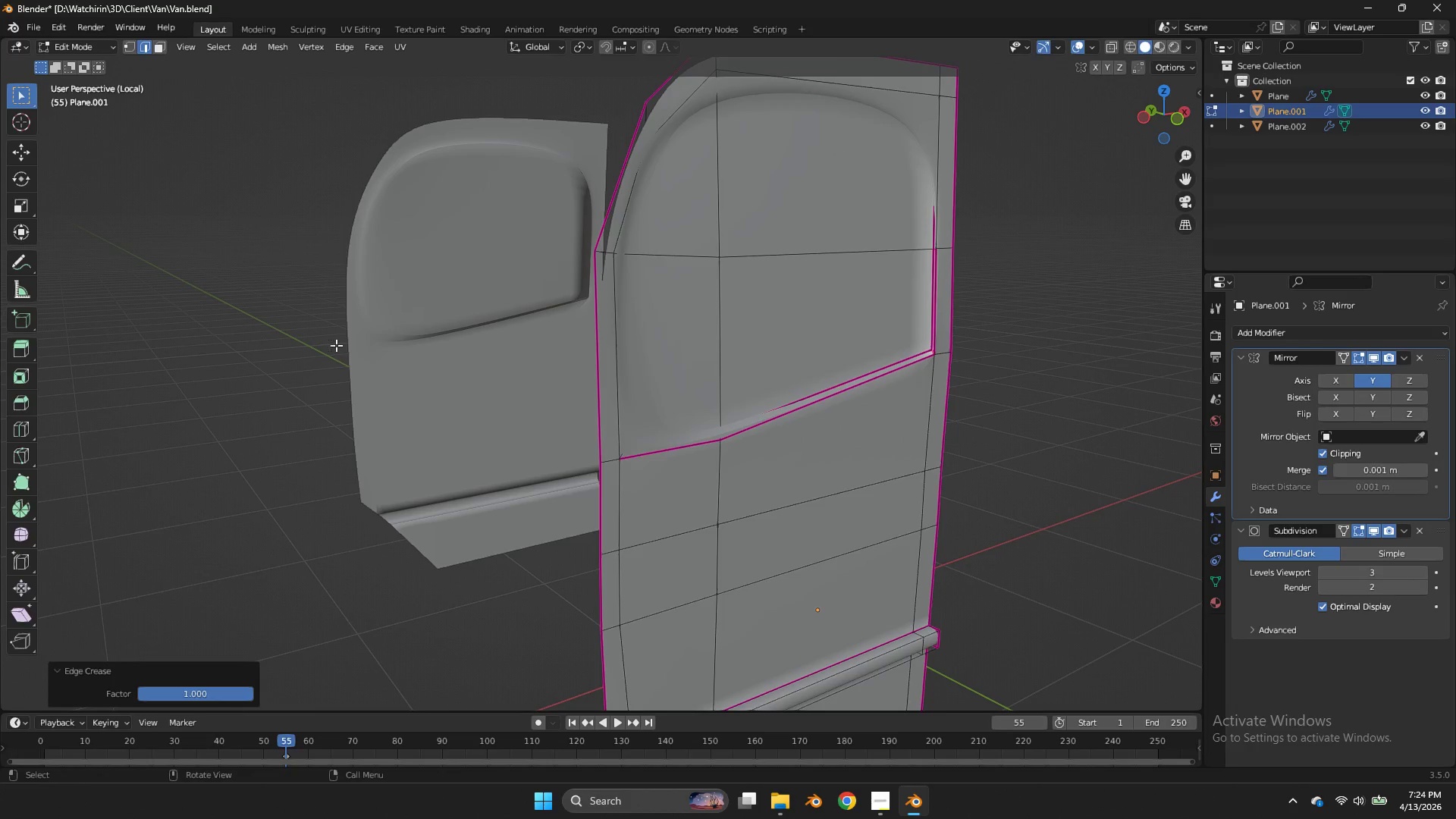 
key(Tab)
 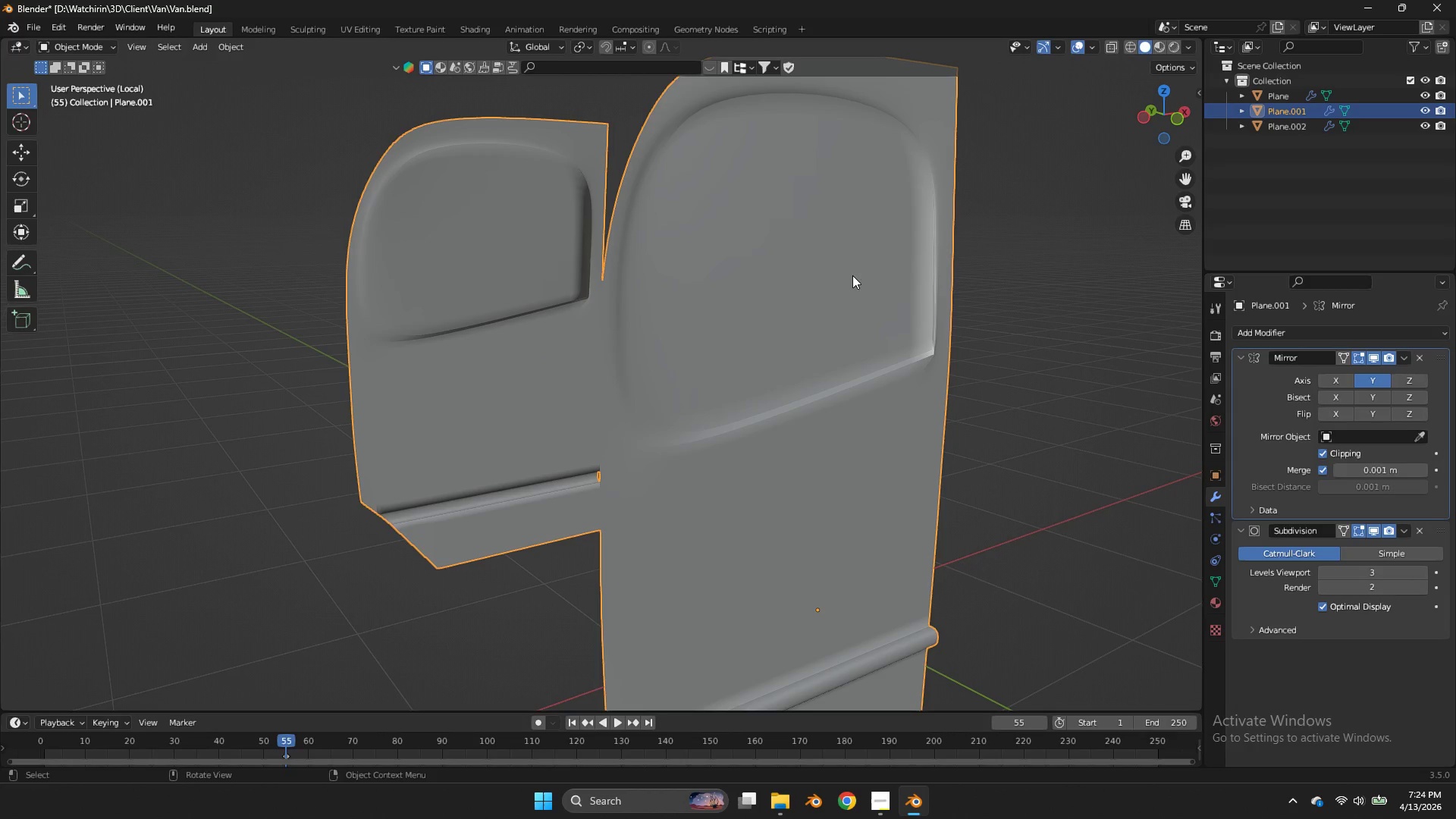 
key(Tab)
 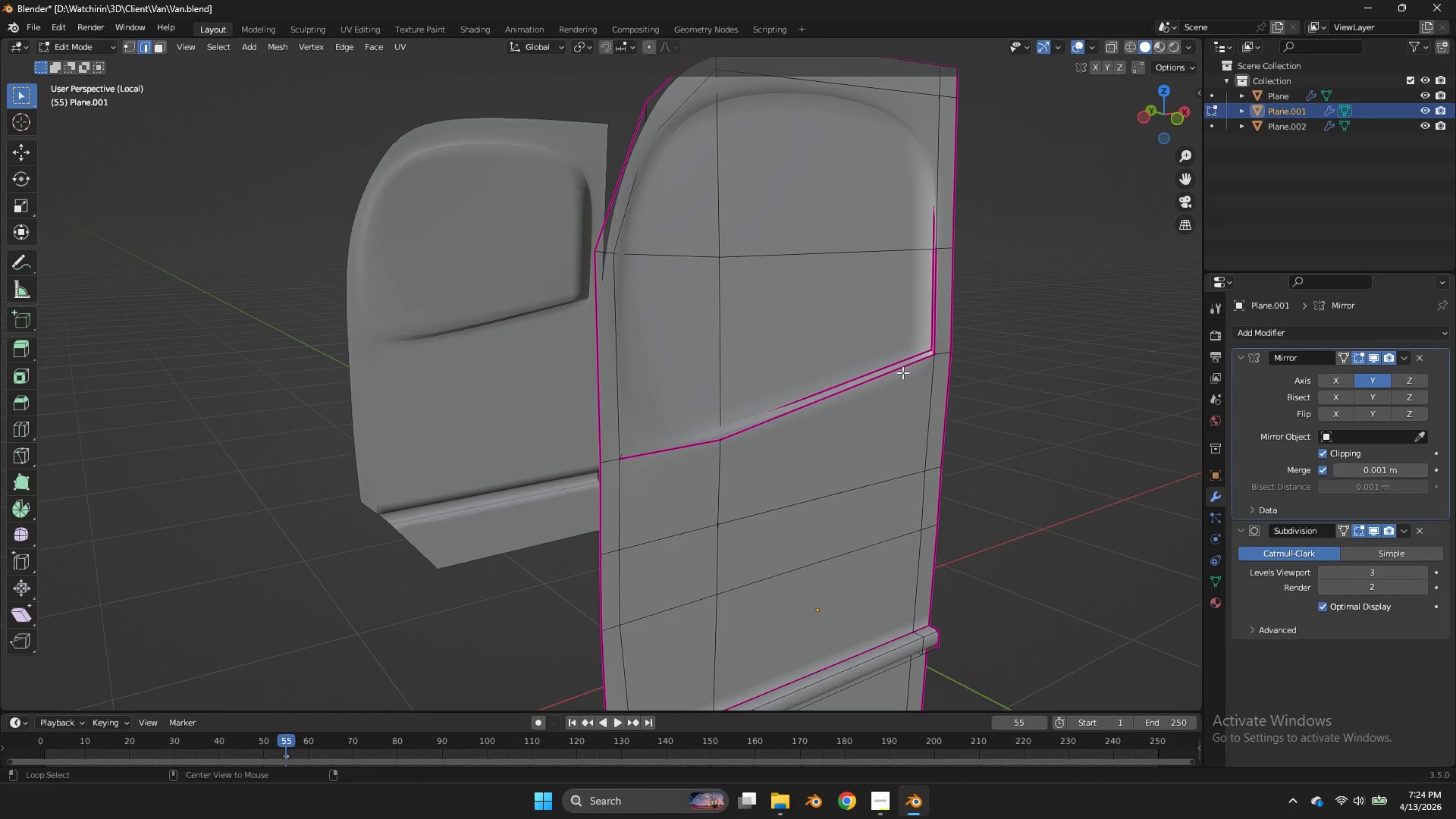 
hold_key(key=AltLeft, duration=1.25)
left_click([902, 372])
 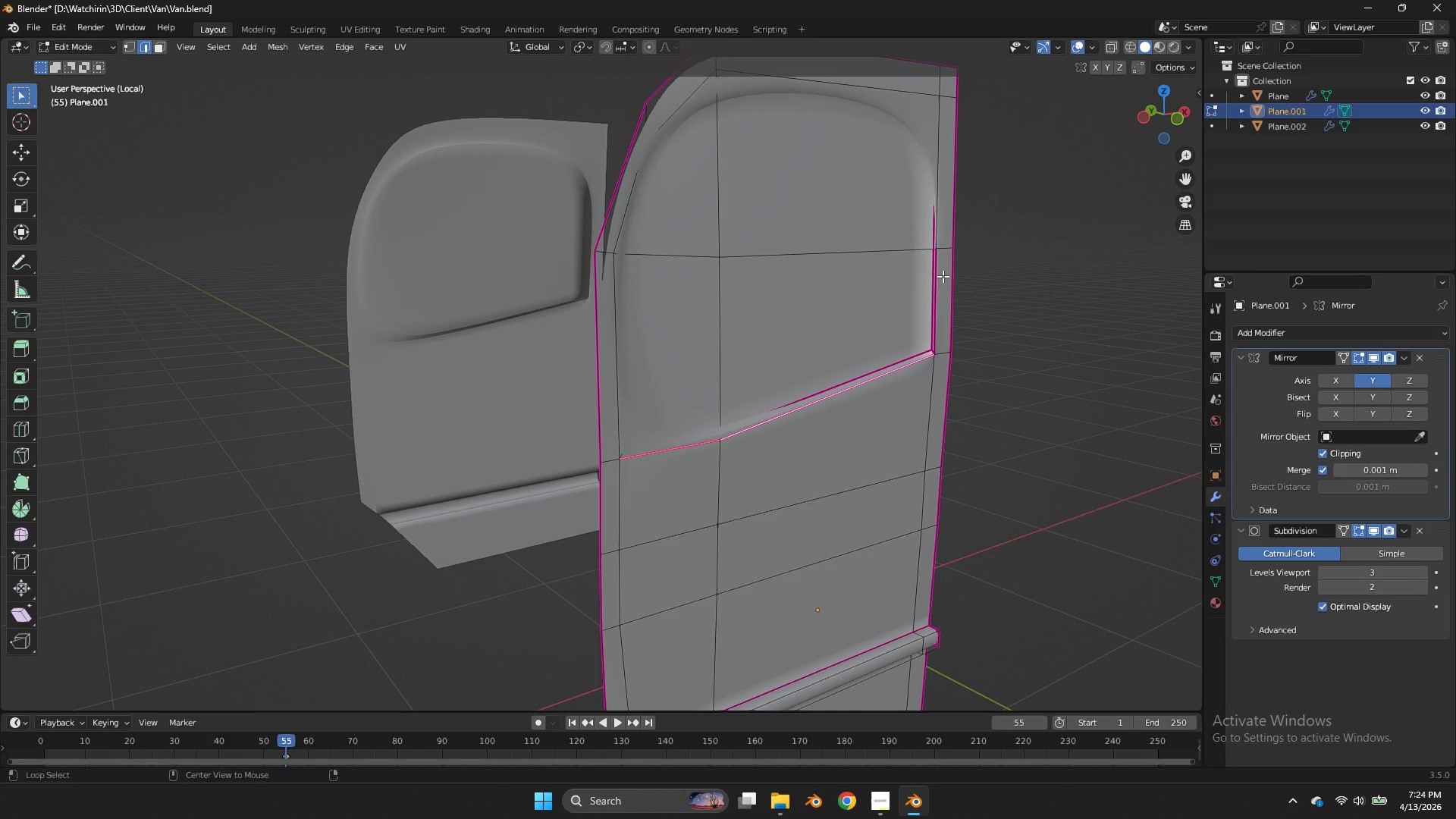 
left_click([943, 276])
 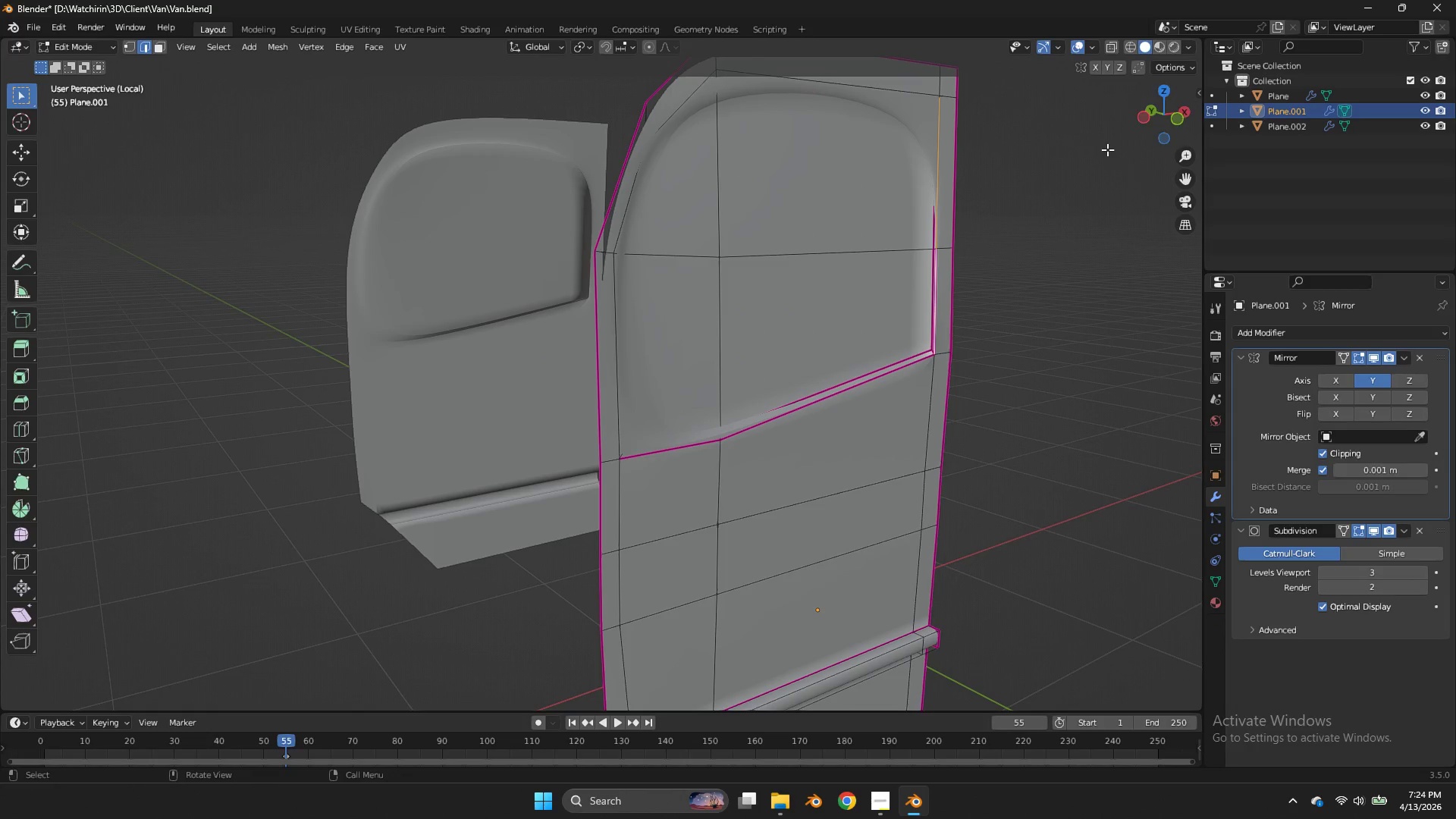 
key(Shift+E)
 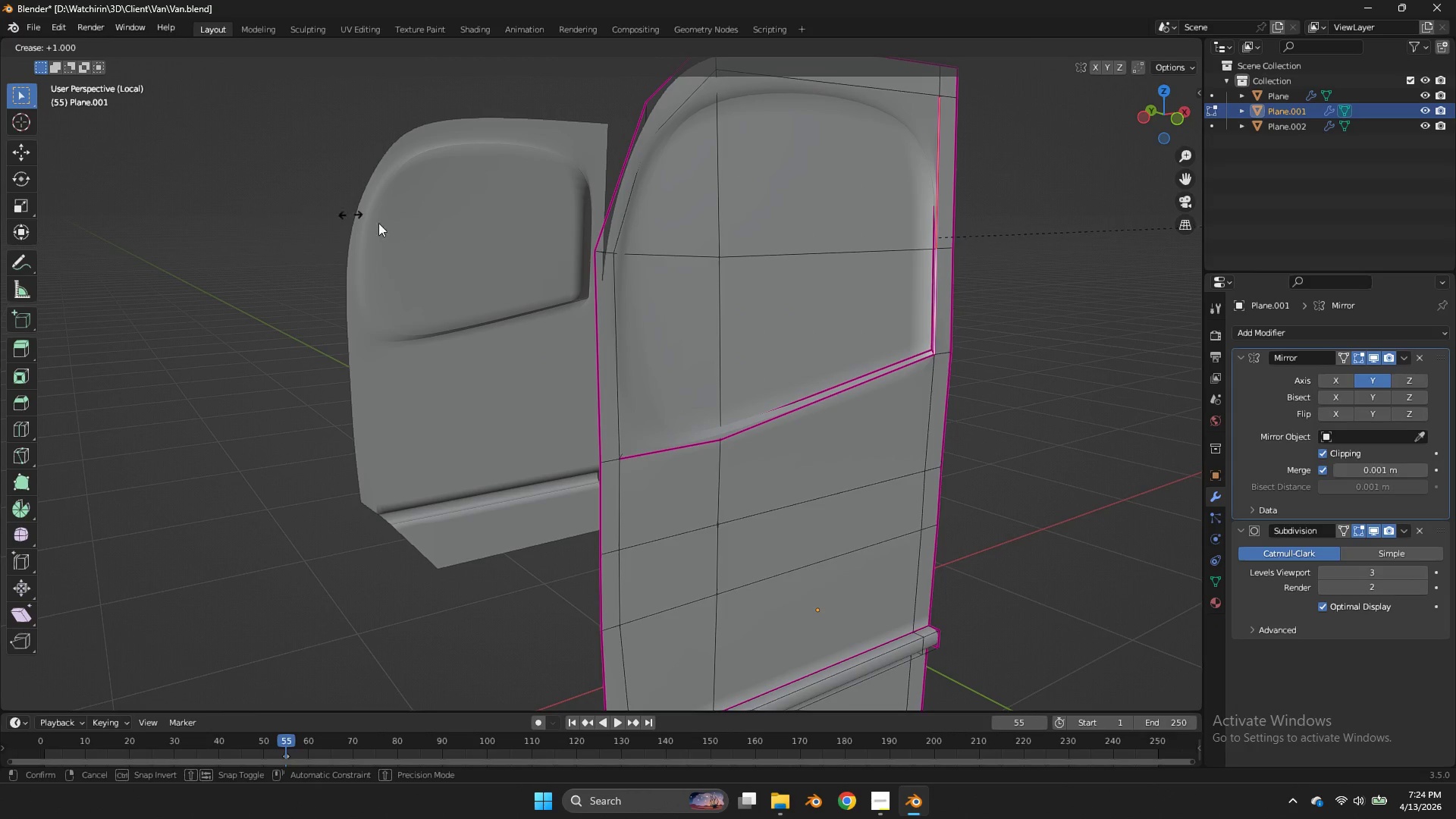 
left_click_drag(start_coordinate=[362, 218], to_coordinate=[415, 231])
 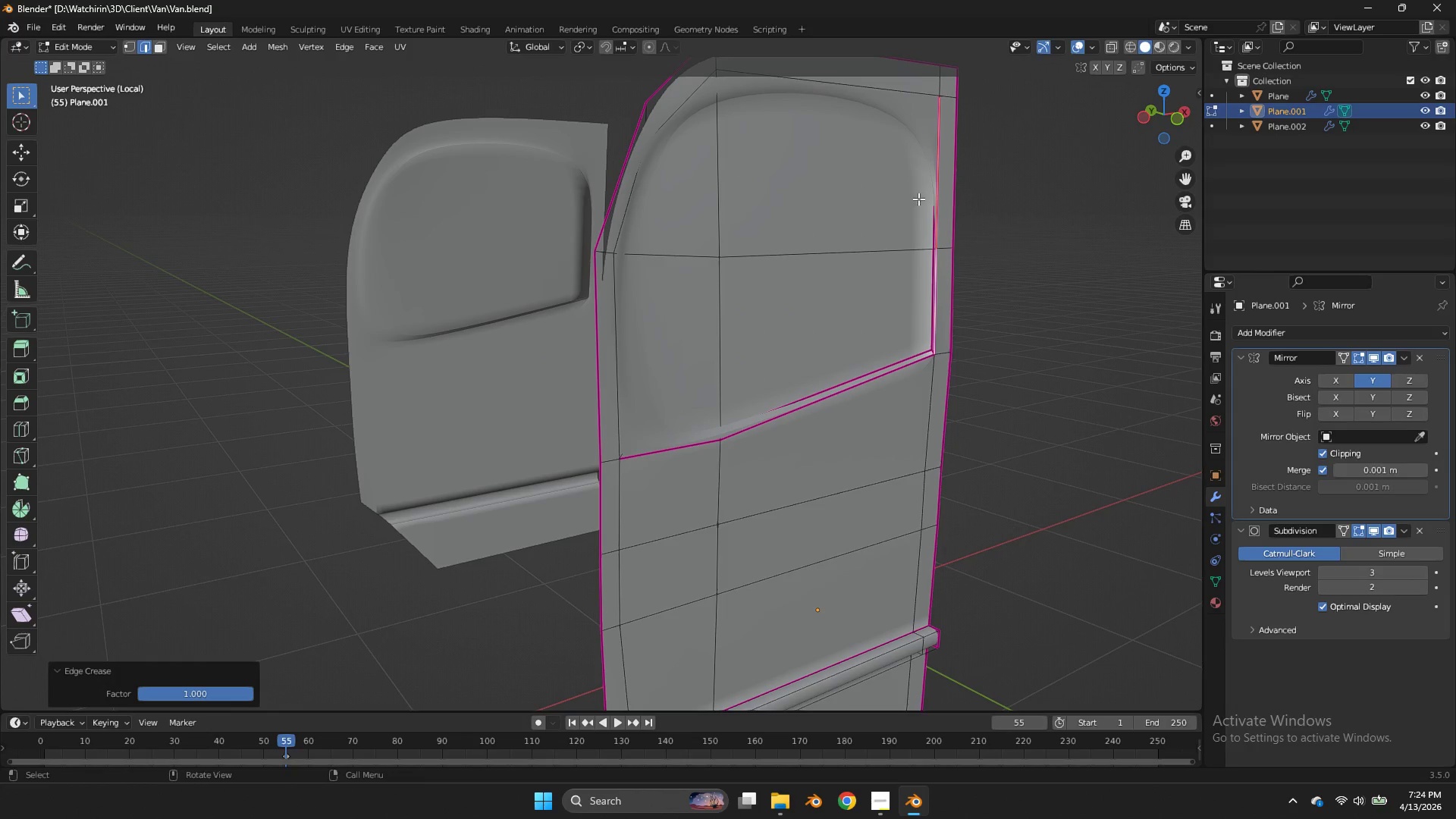 
left_click([918, 199])
 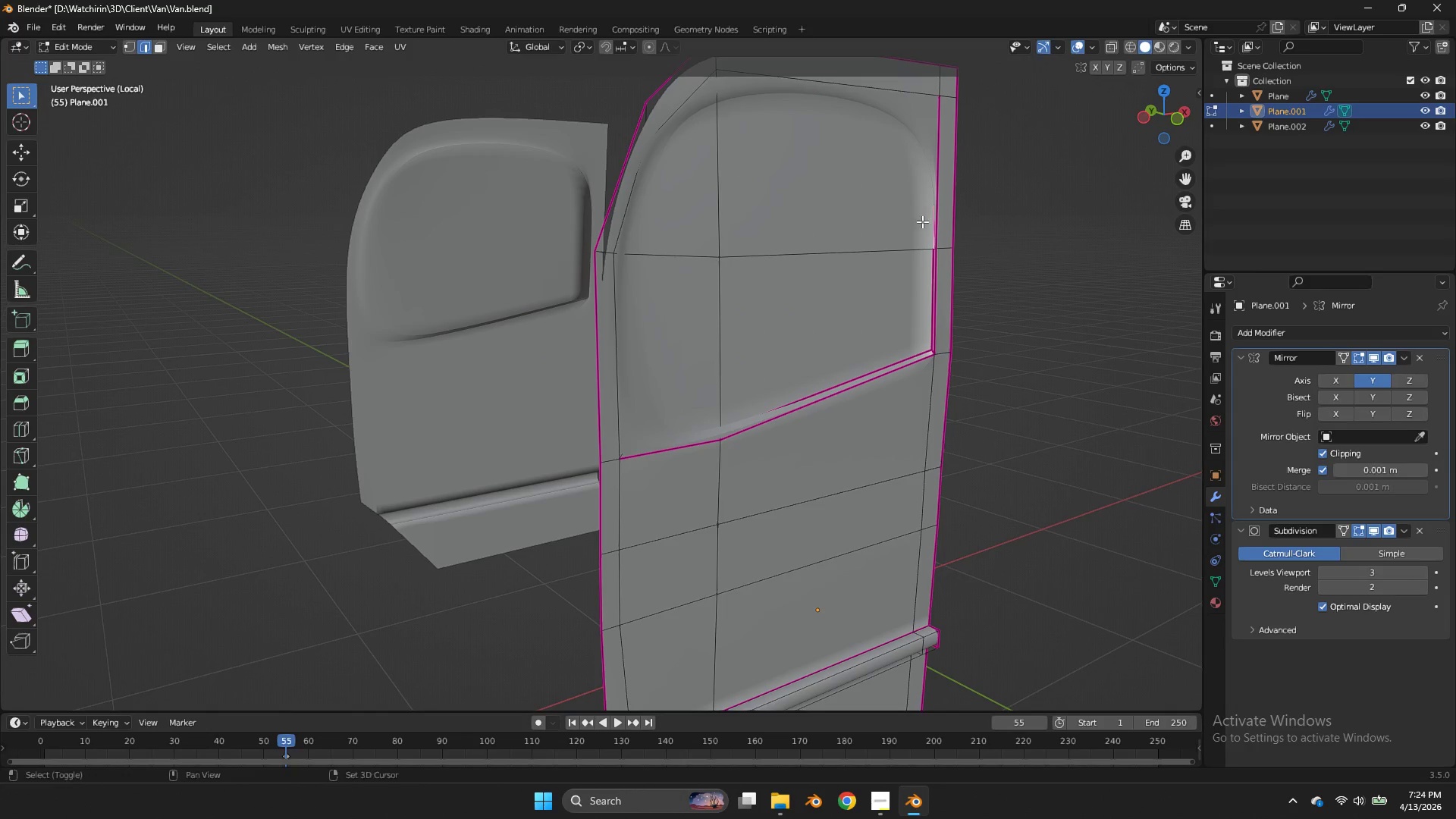 
hold_key(key=ShiftLeft, duration=0.75)
left_click([923, 266])
 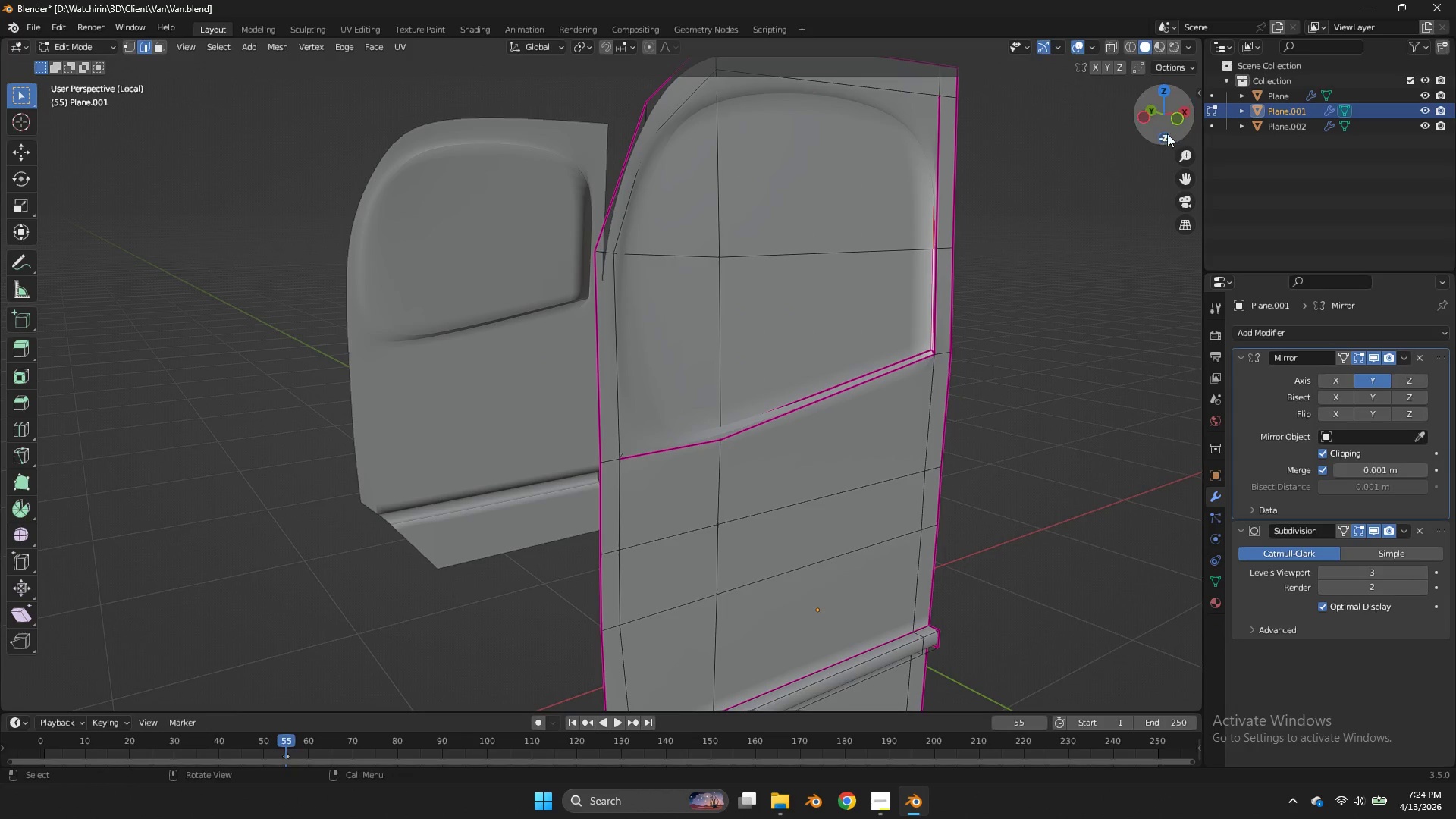 
left_click([1171, 125])
 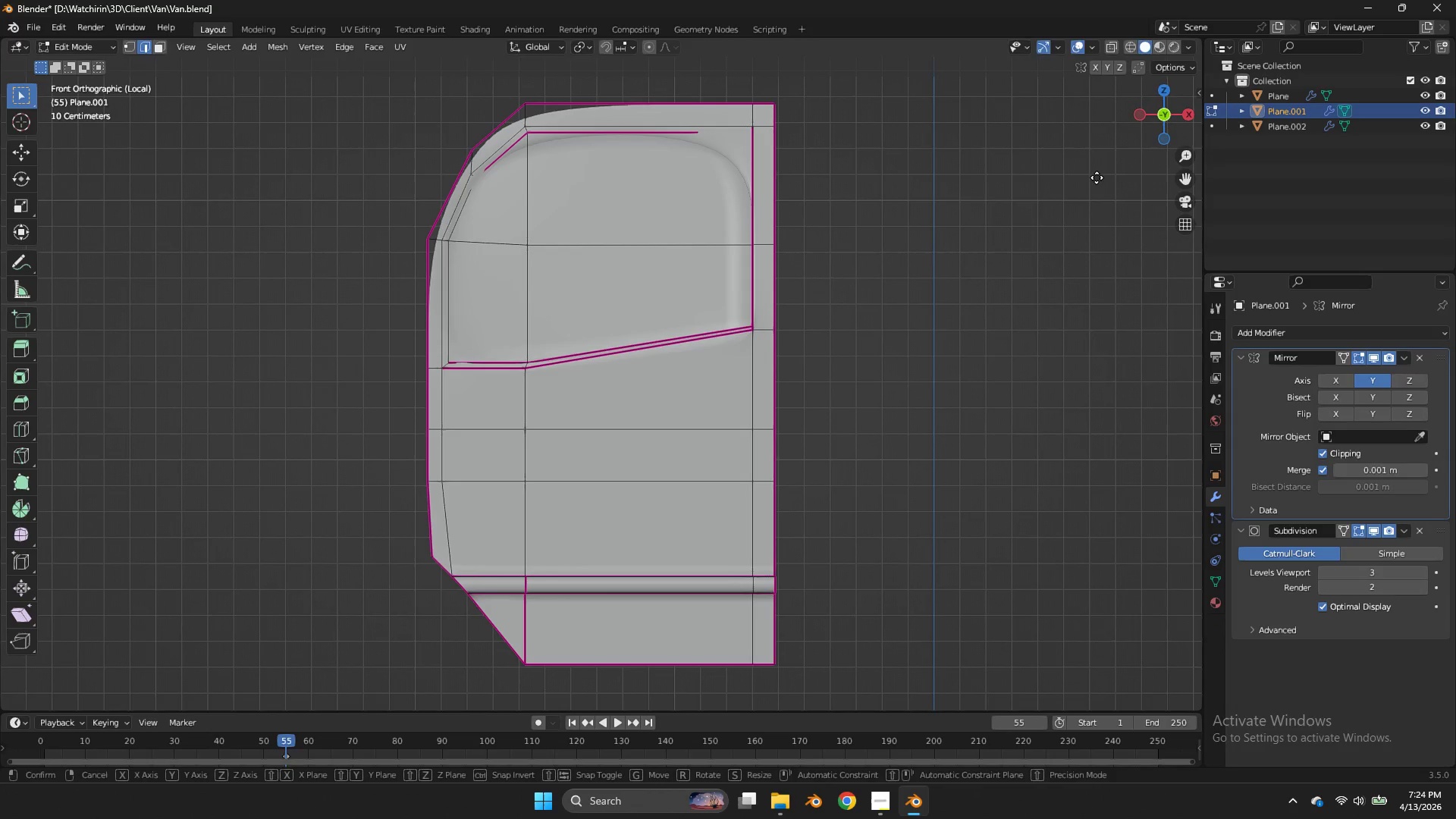 
type(gy)
 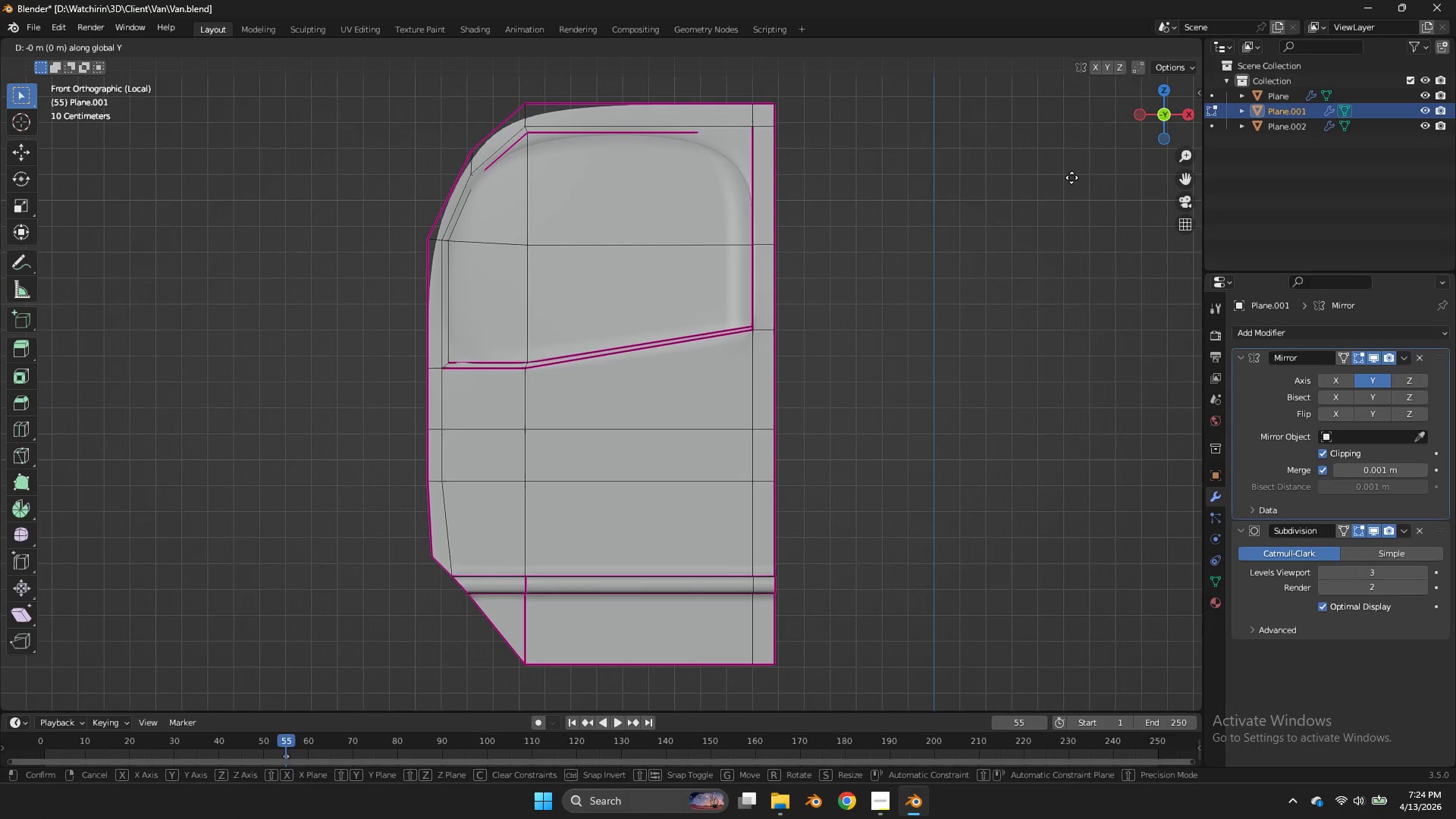 
hold_key(key=ShiftLeft, duration=0.44)
 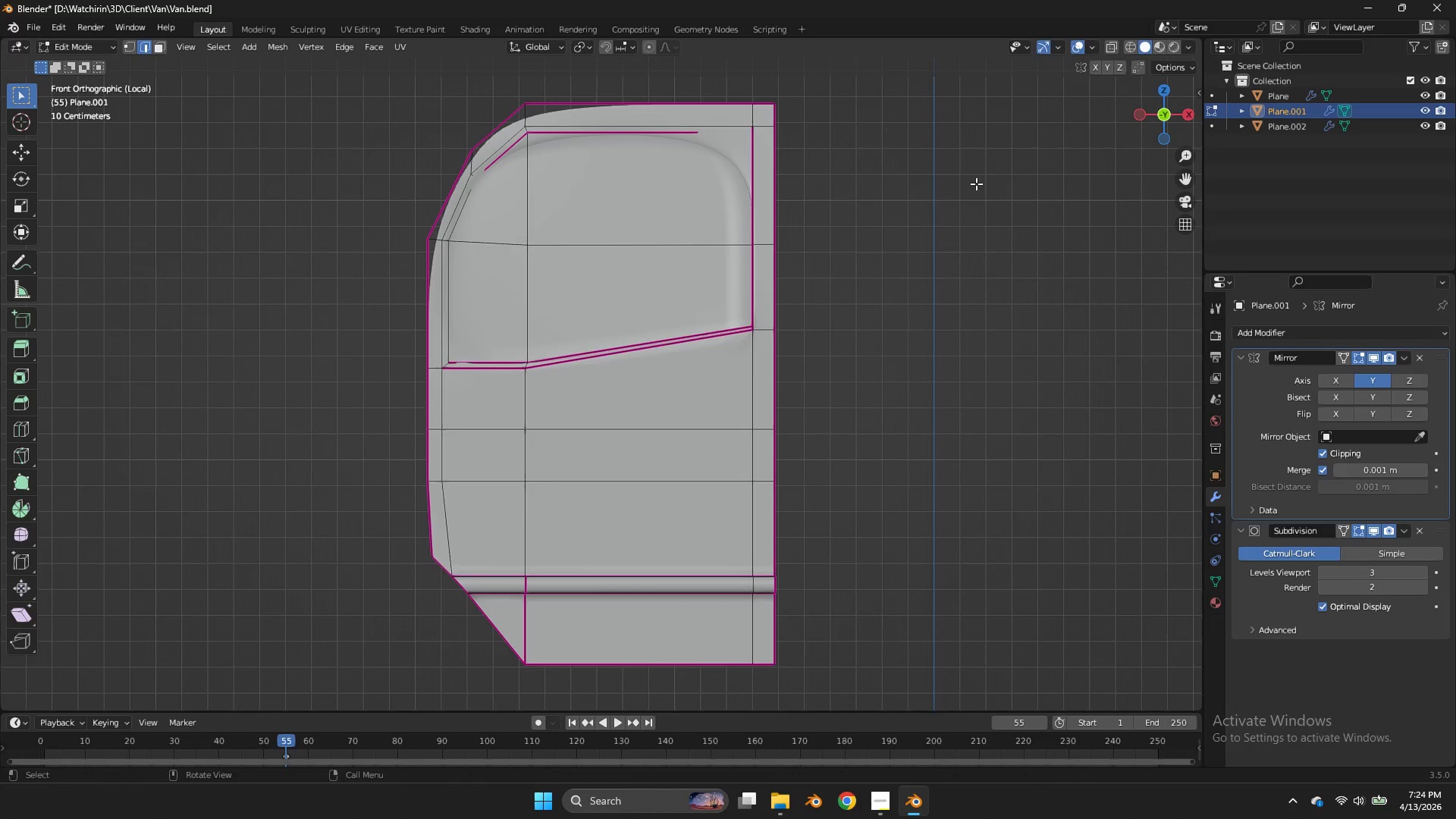 
right_click([976, 184])
 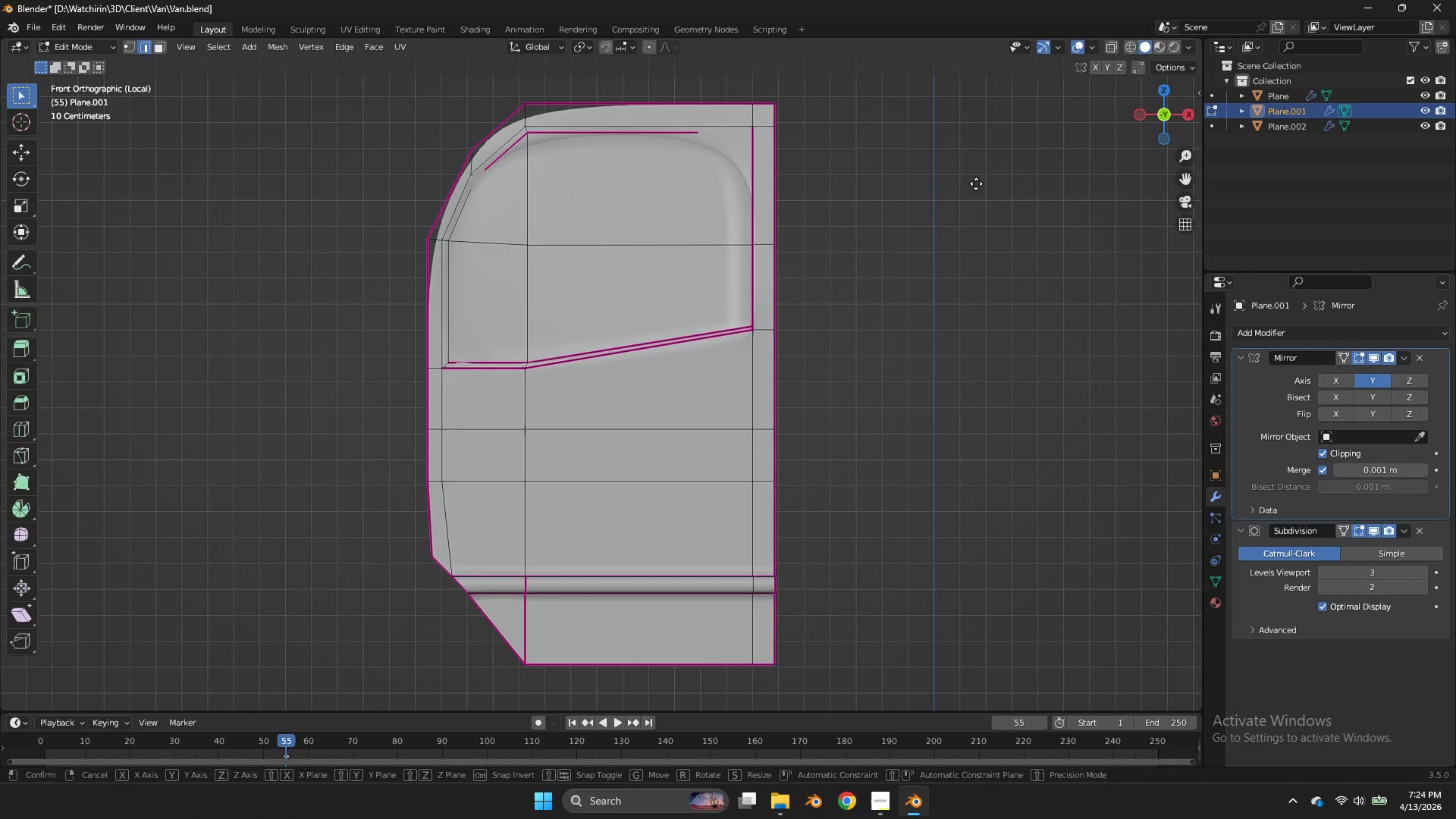 
type(gx)
 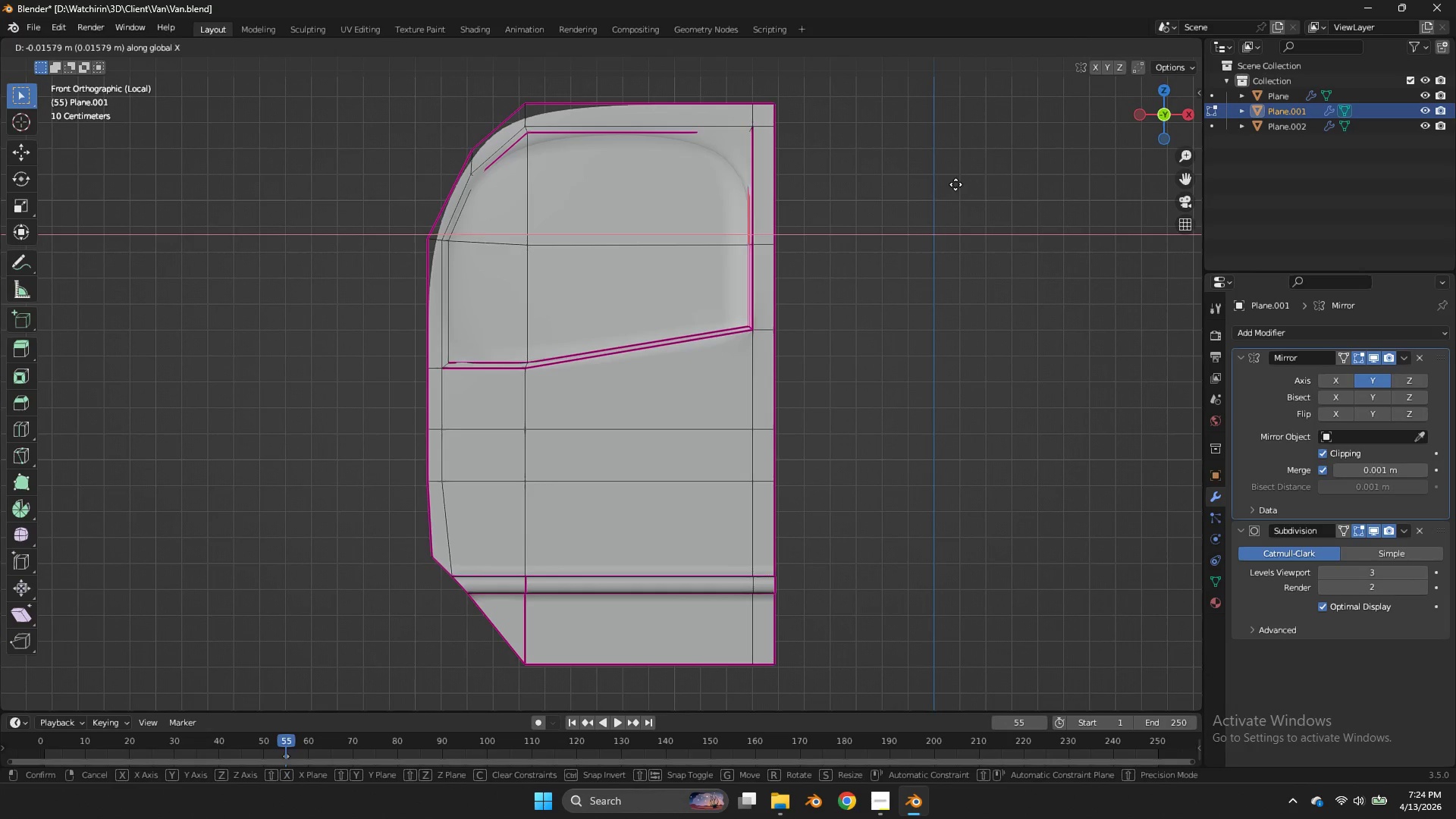 
hold_key(key=ShiftLeft, duration=1.11)
 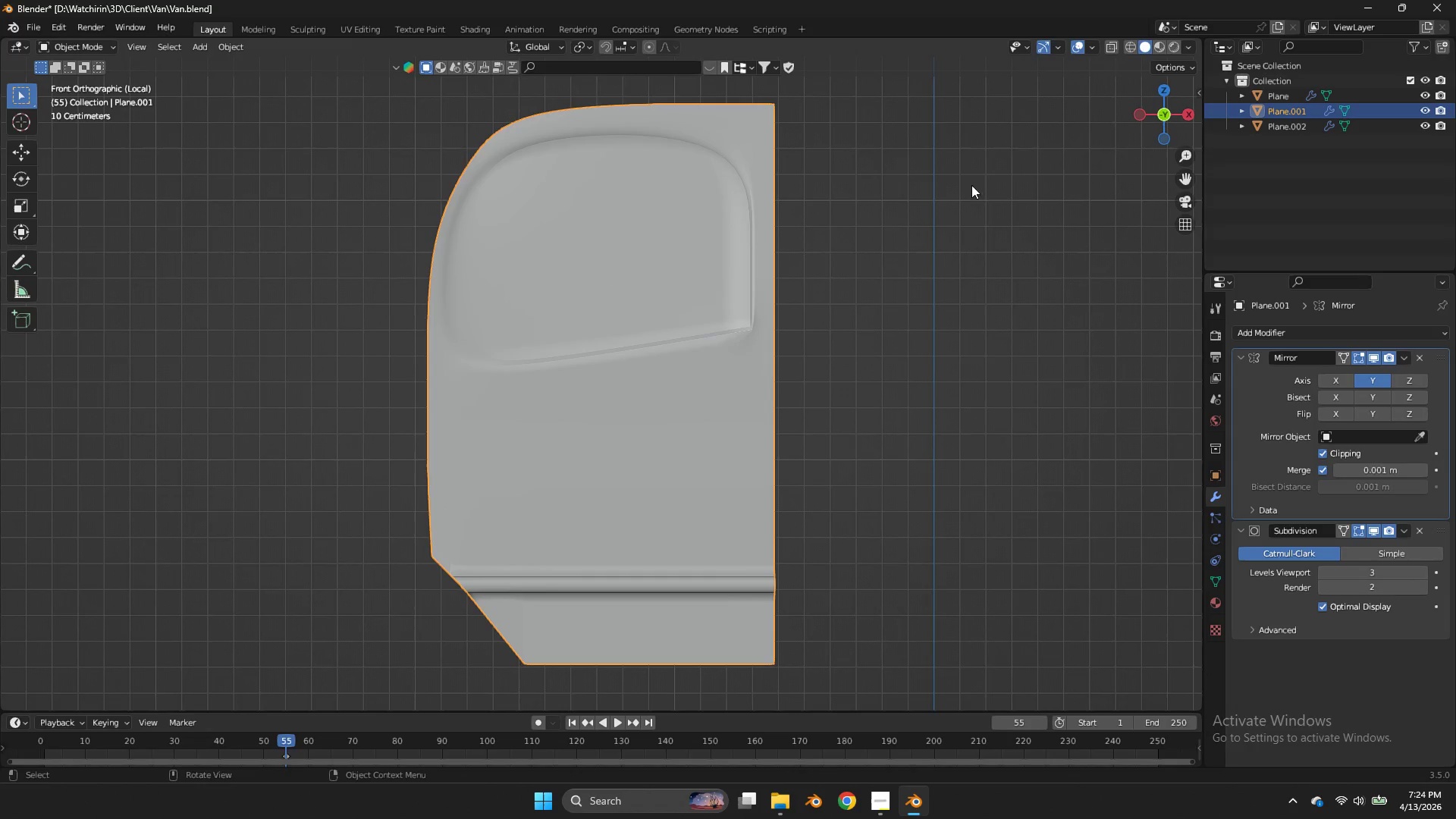 
key(Tab)
 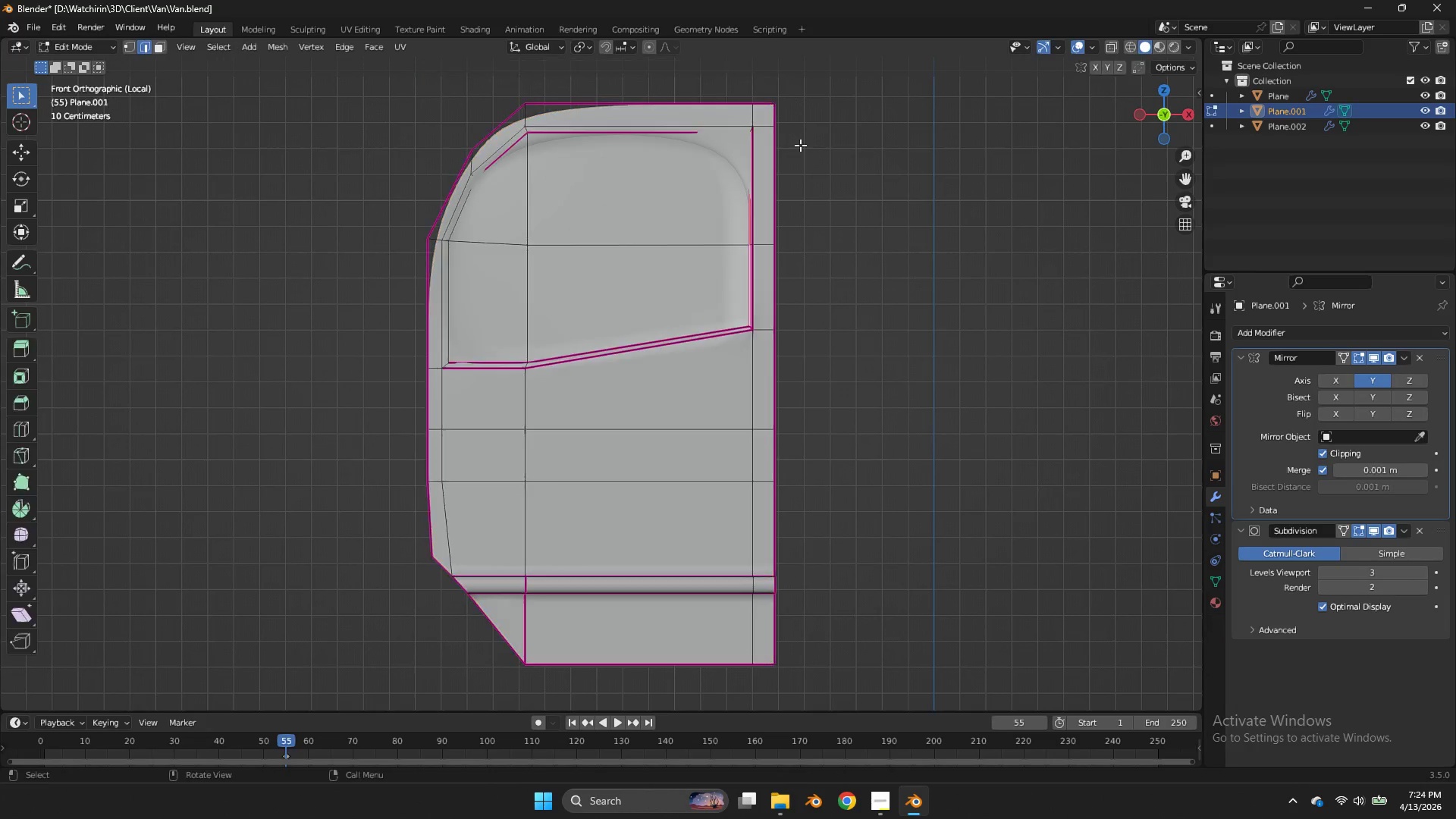 
key(Tab)
 